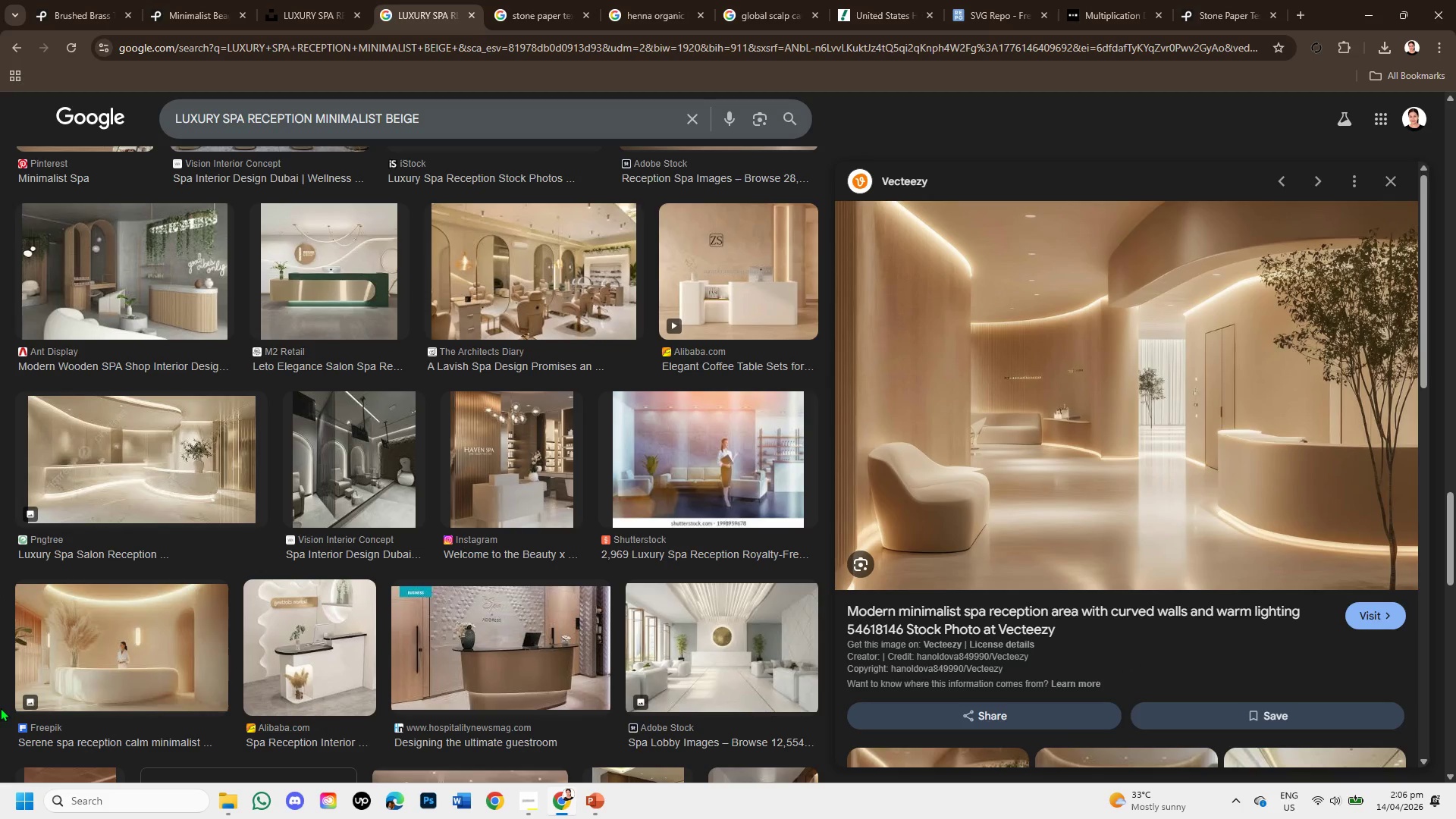 
wait(14.39)
 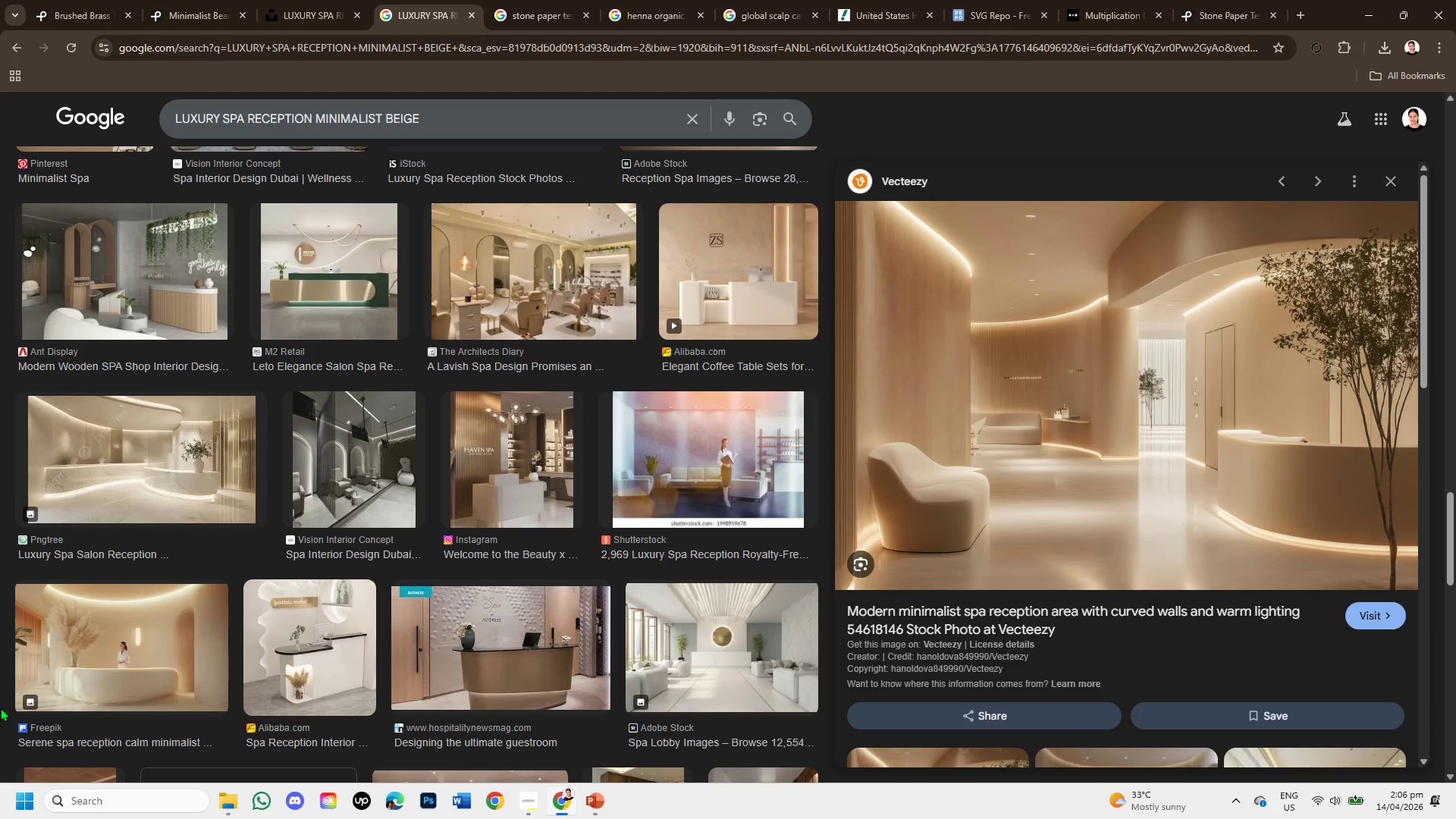 
scroll: coordinate [1291, 520], scroll_direction: down, amount: 2.0
 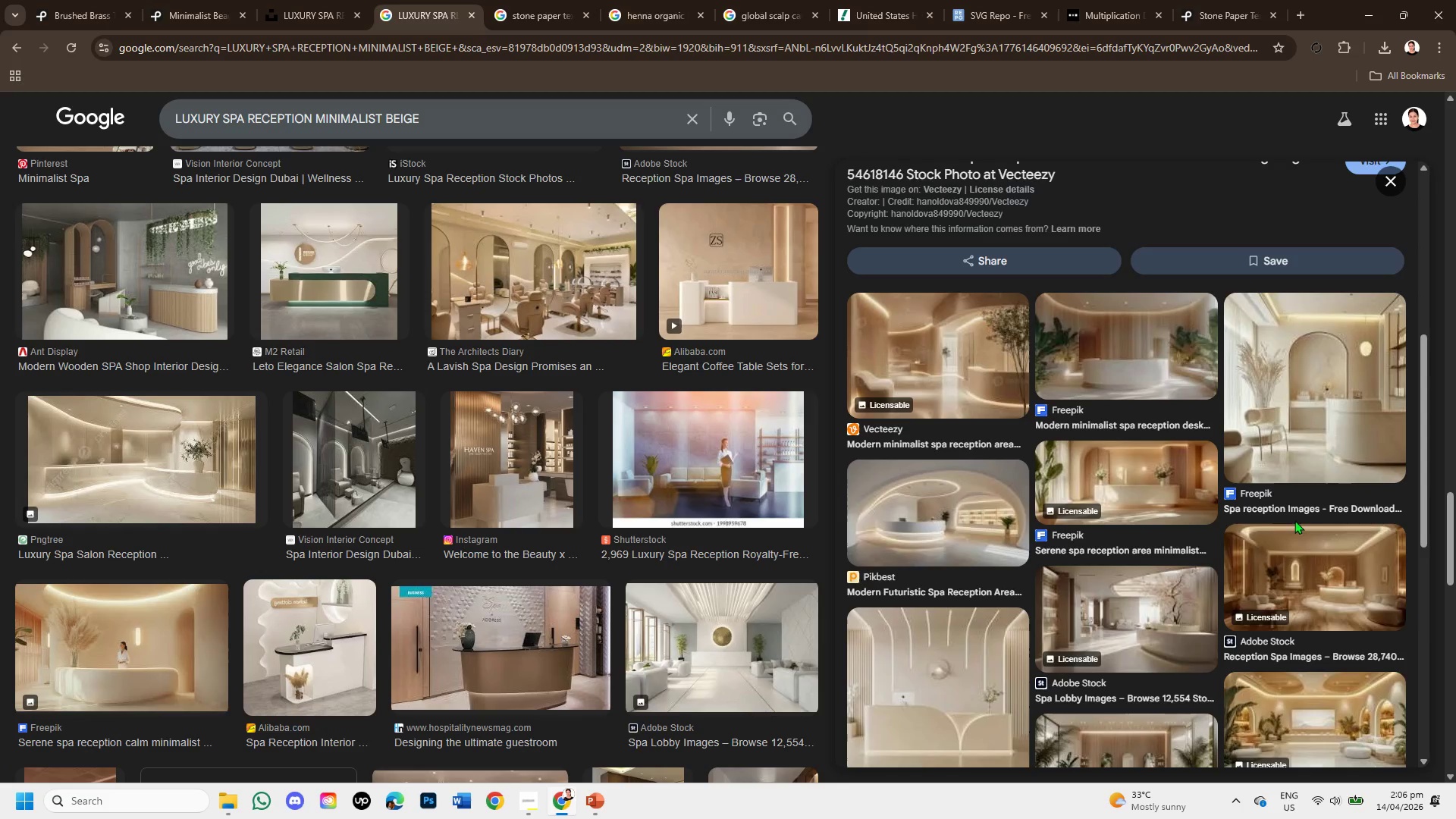 
scroll: coordinate [1298, 523], scroll_direction: up, amount: 2.0
 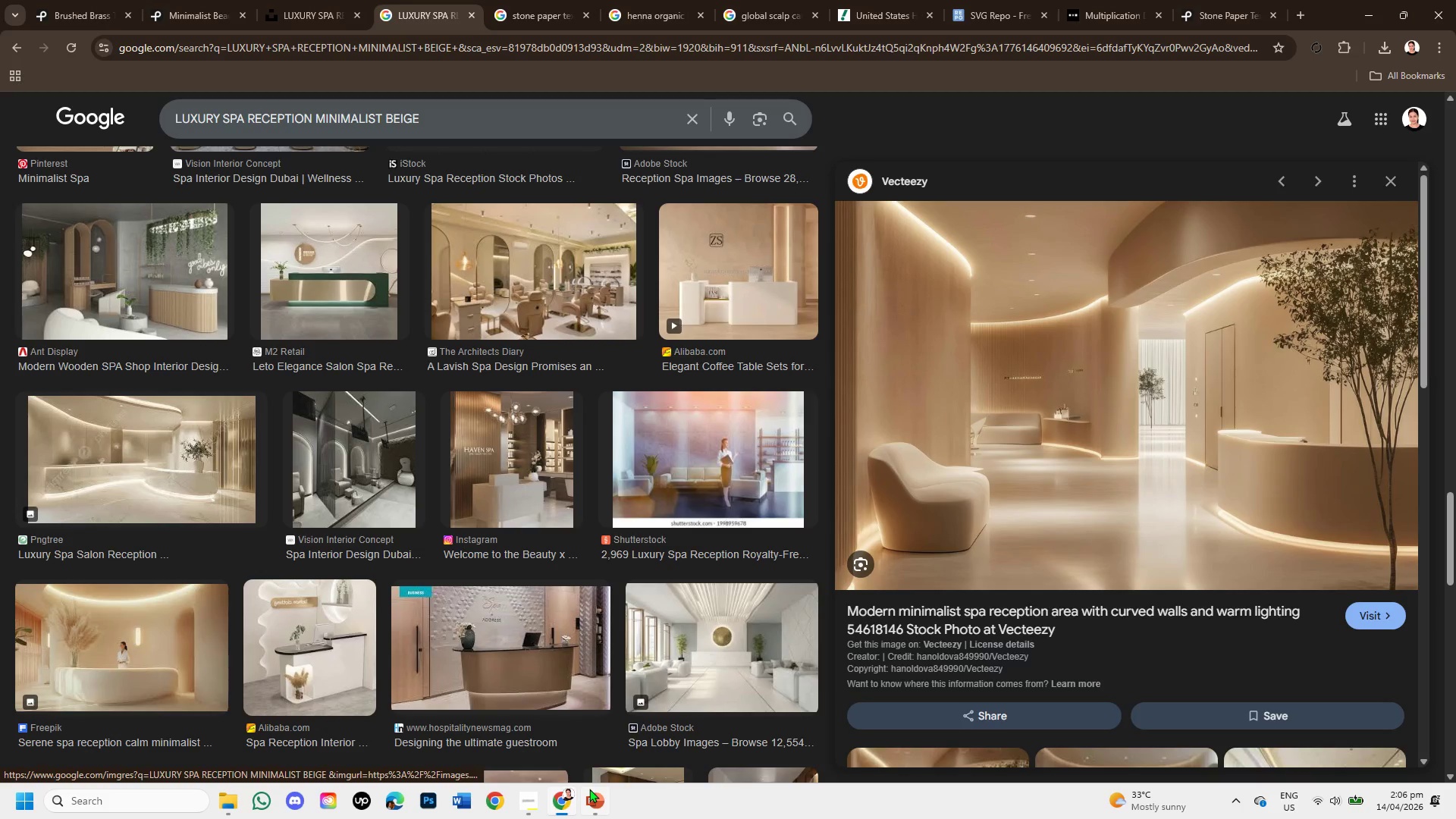 
left_click([589, 789])
 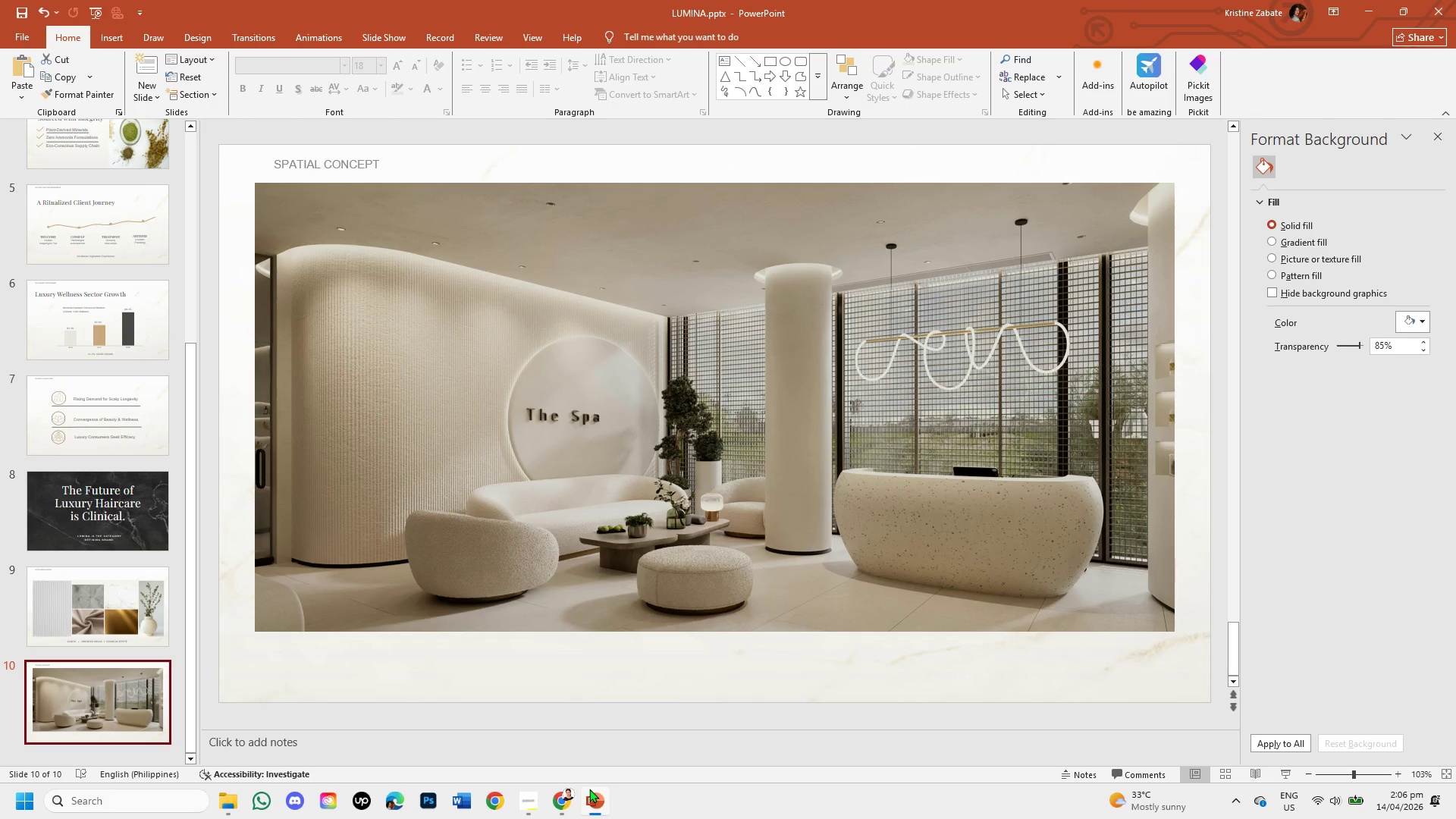 
left_click([562, 802])
 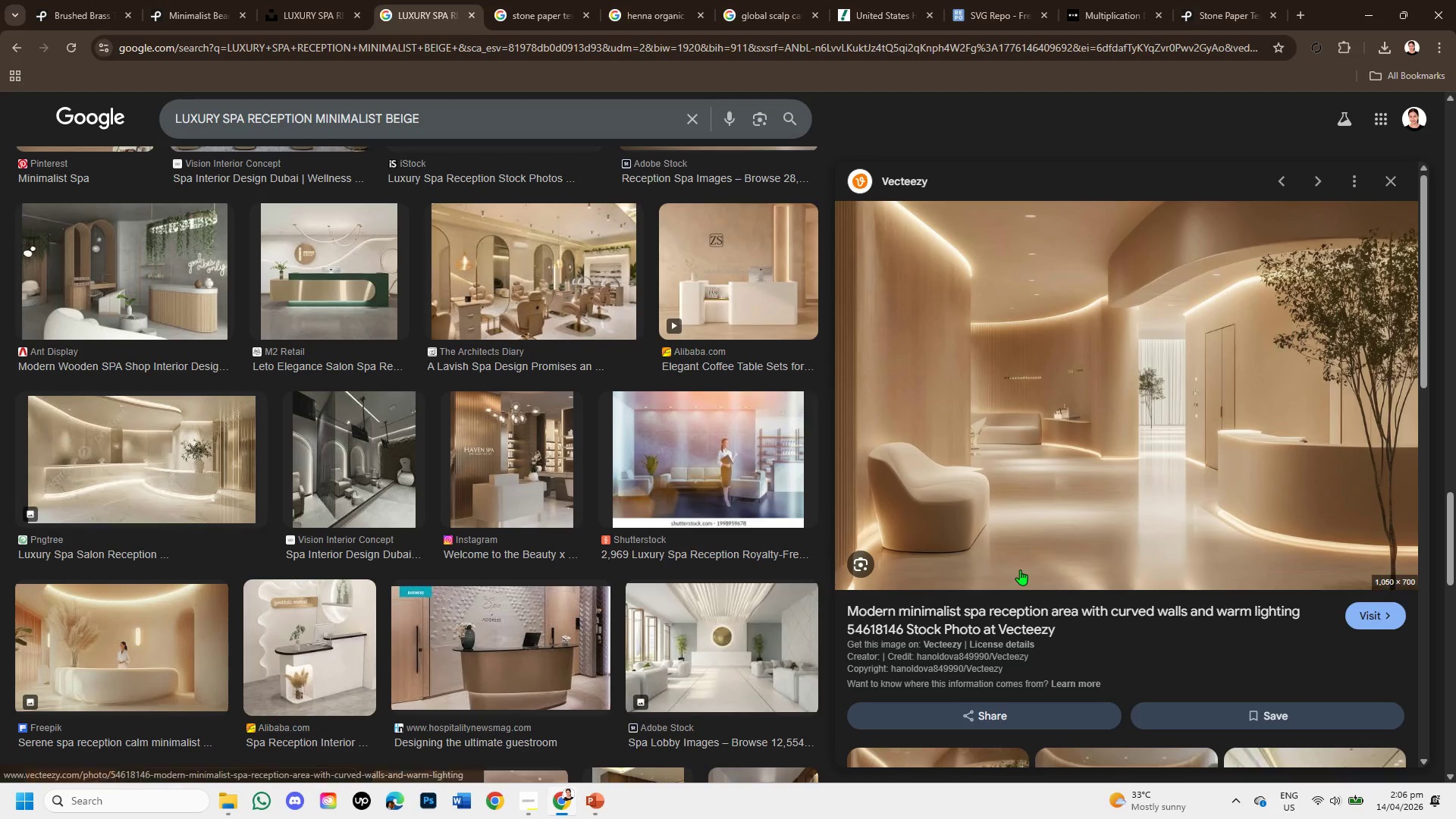 
scroll: coordinate [1022, 576], scroll_direction: down, amount: 4.0
 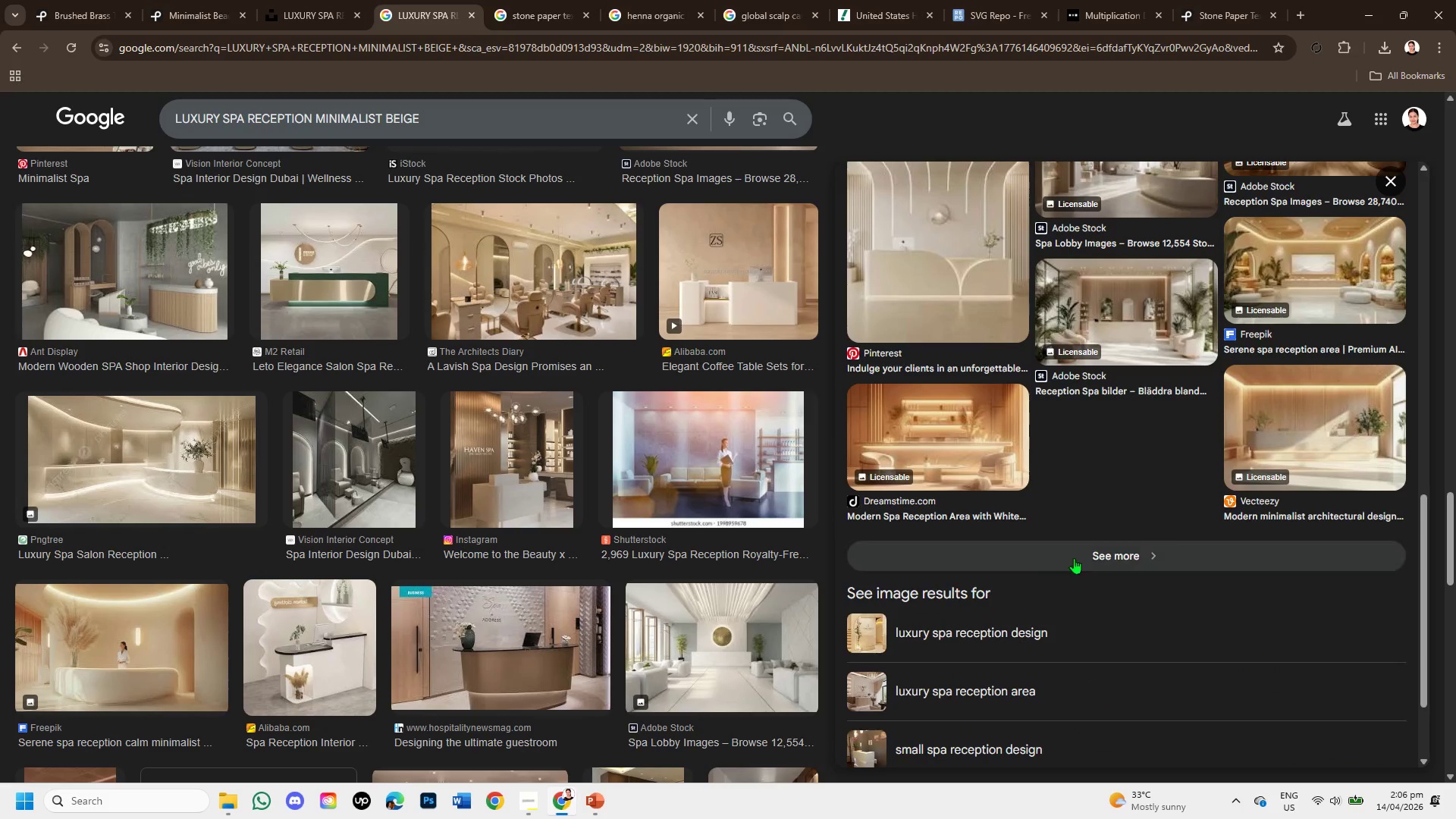 
left_click([1251, 427])
 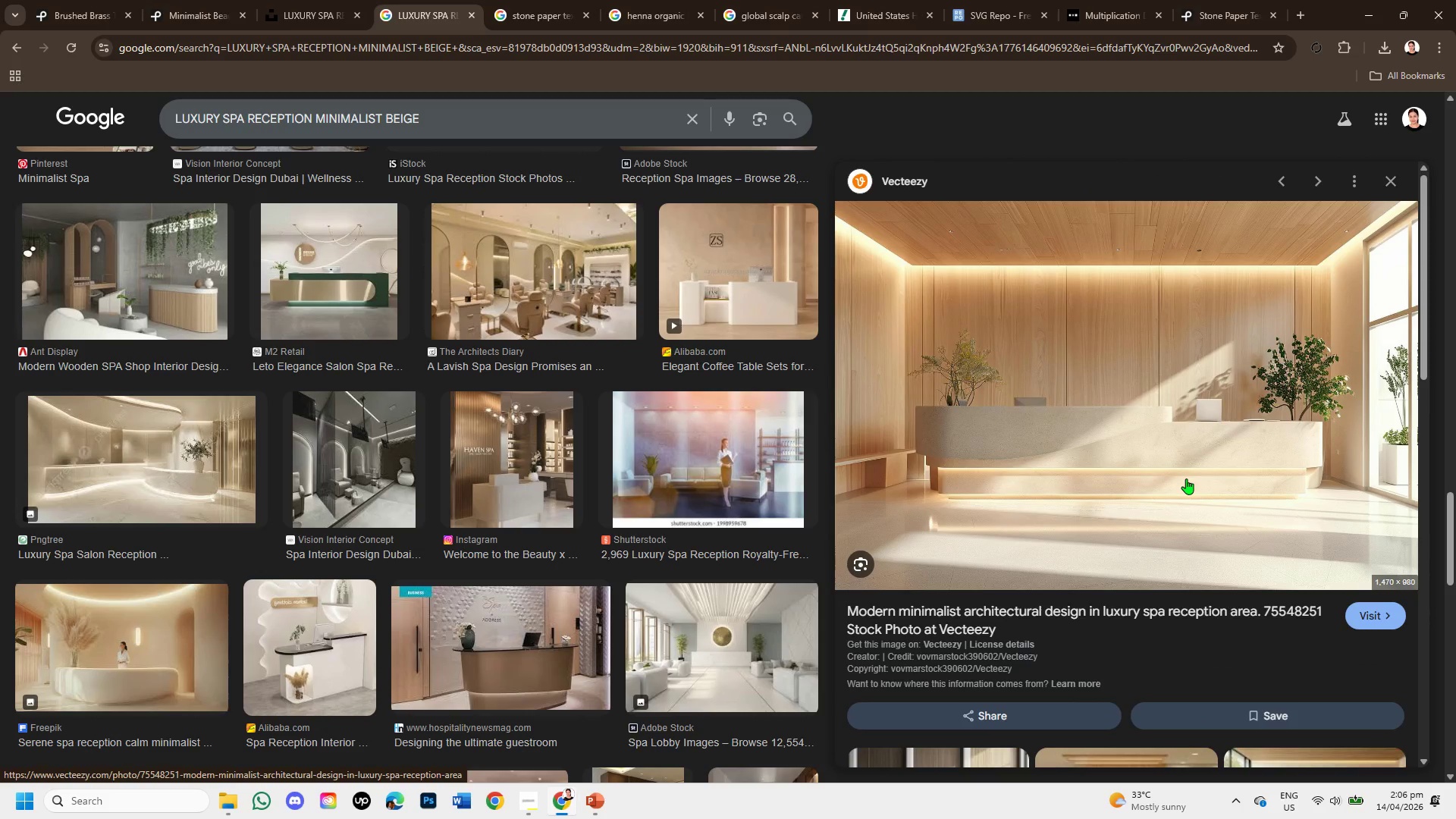 
wait(7.84)
 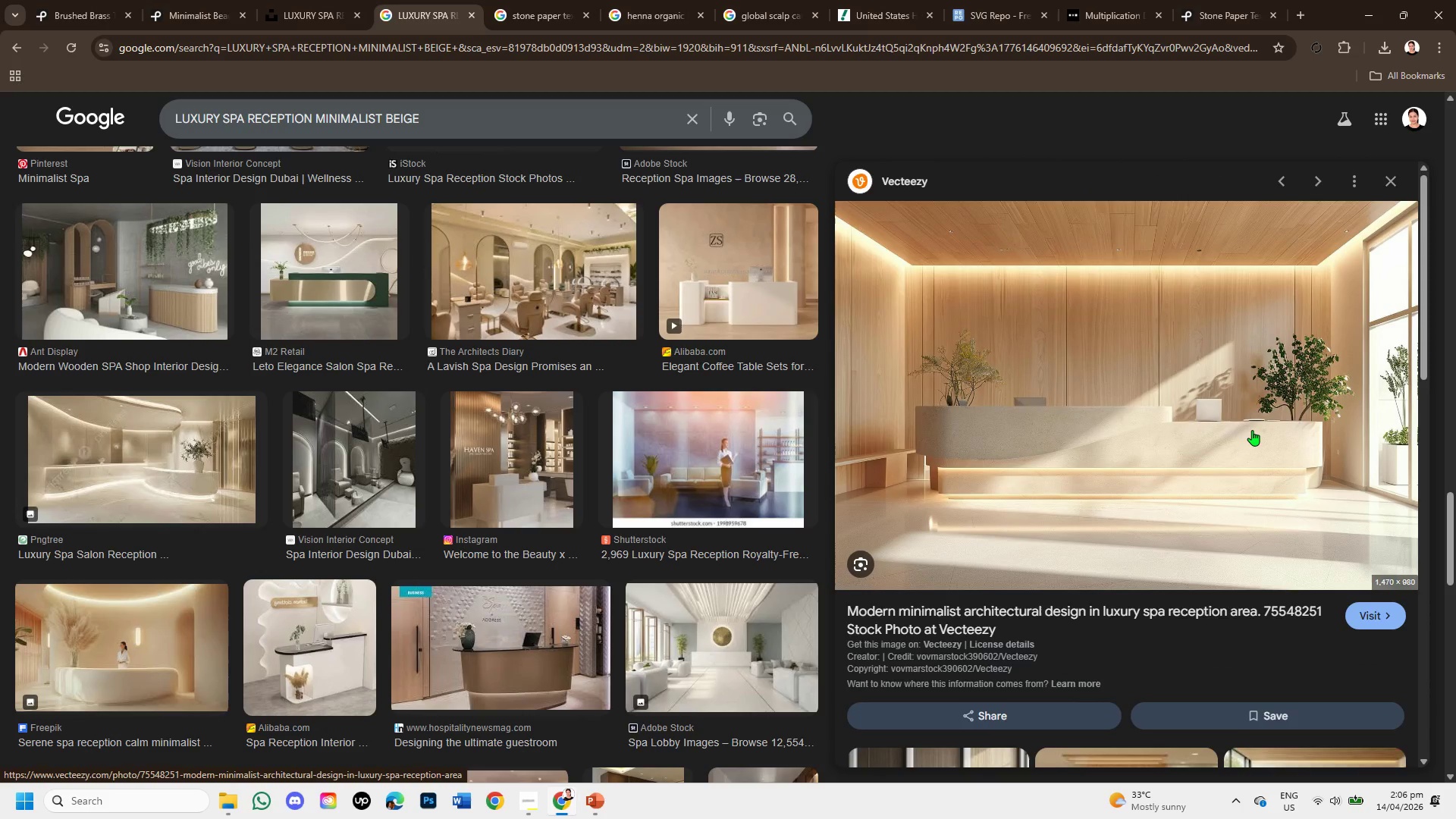 
scroll: coordinate [651, 640], scroll_direction: down, amount: 5.0
 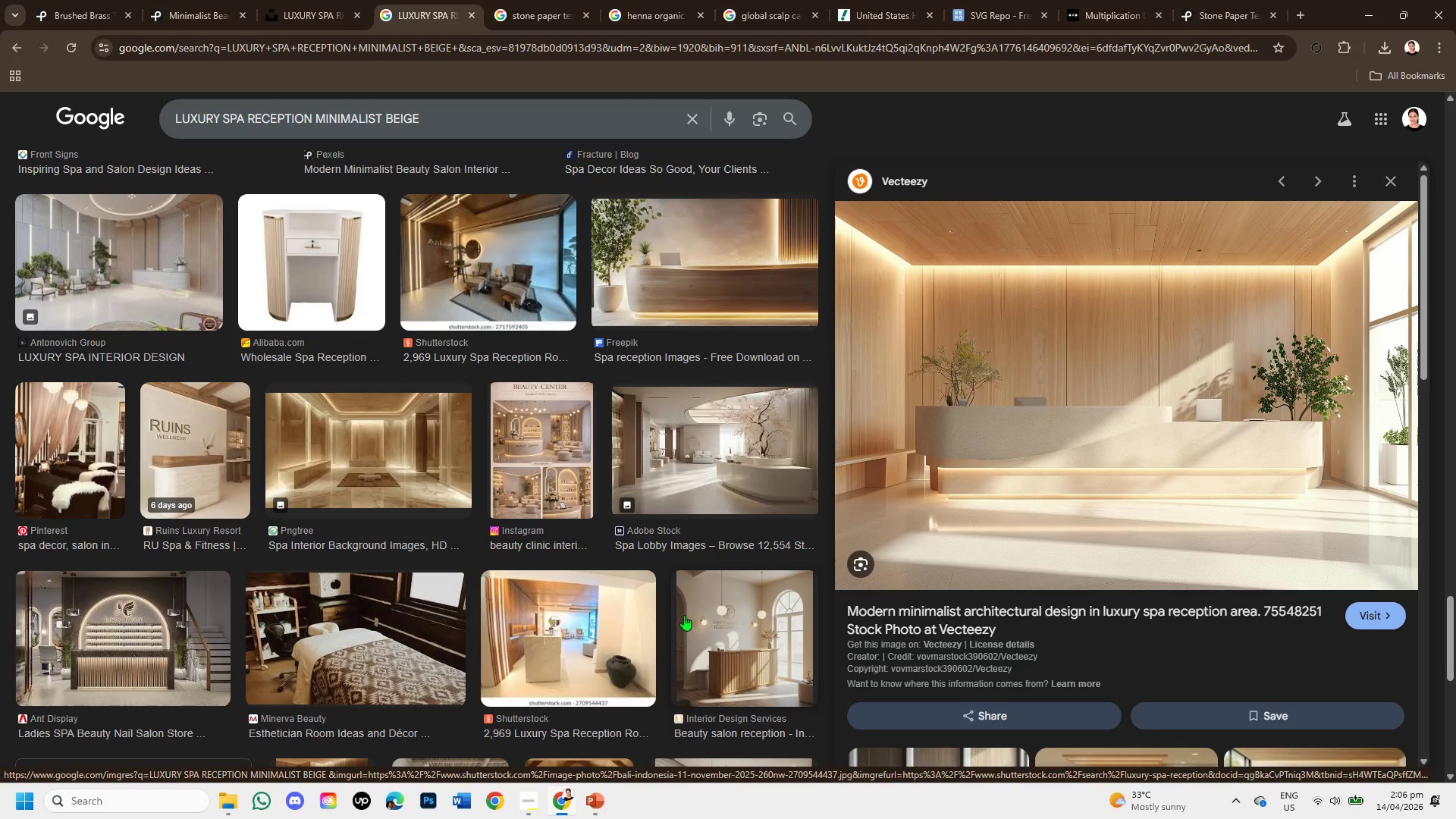 
left_click([748, 465])
 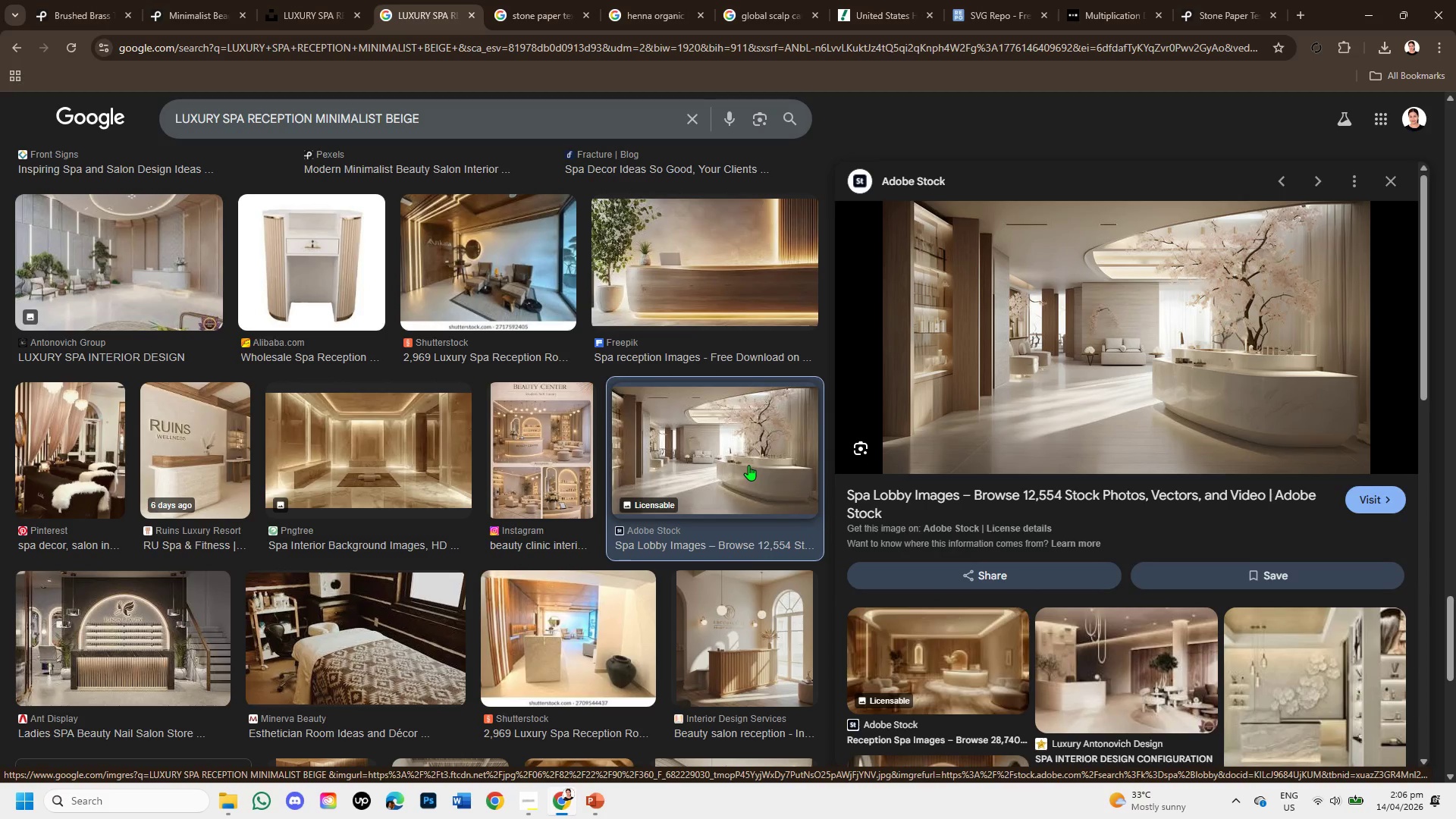 
wait(10.33)
 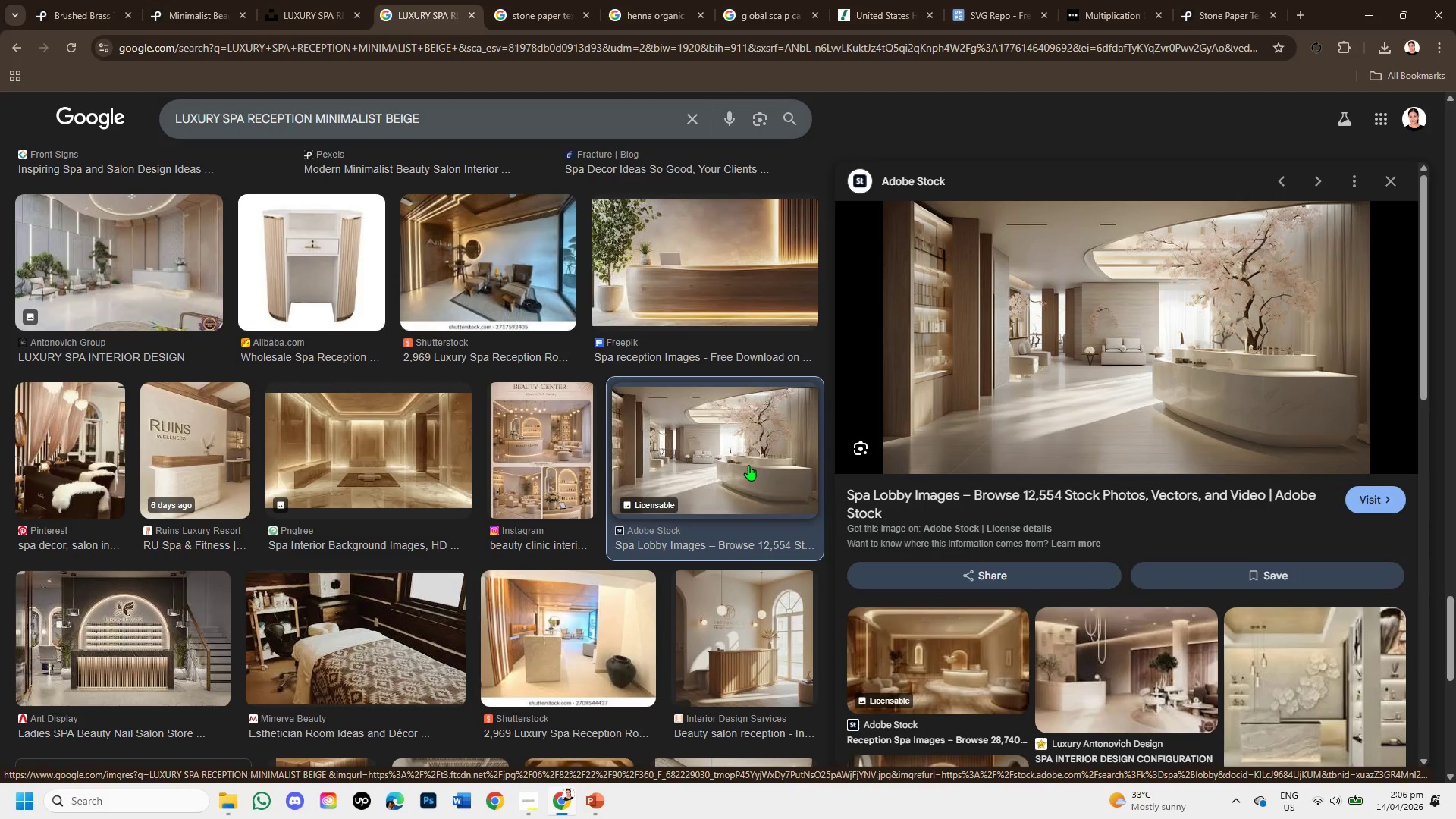 
scroll: coordinate [1329, 590], scroll_direction: down, amount: 3.0
 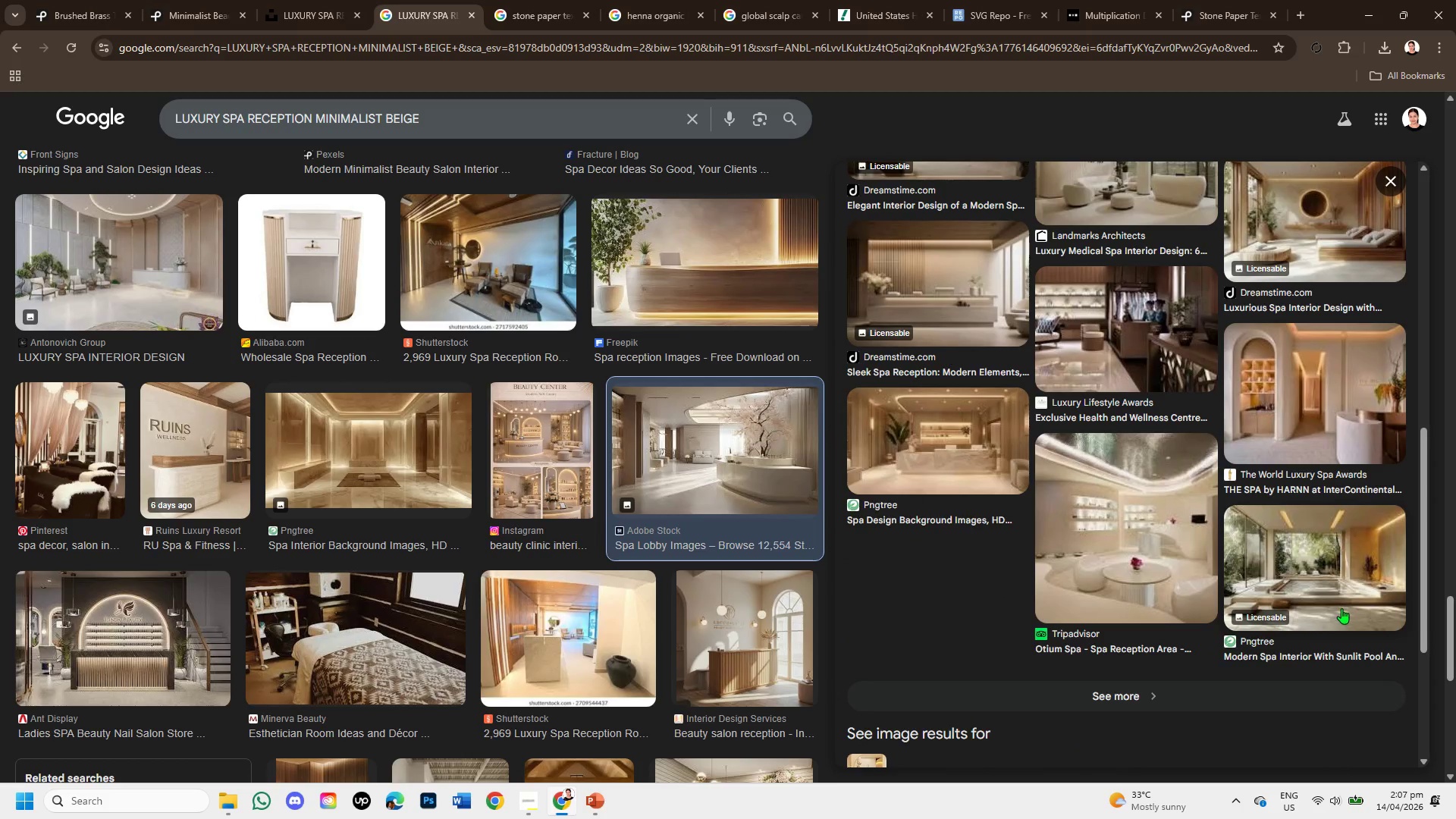 
scroll: coordinate [1341, 608], scroll_direction: up, amount: 3.0
 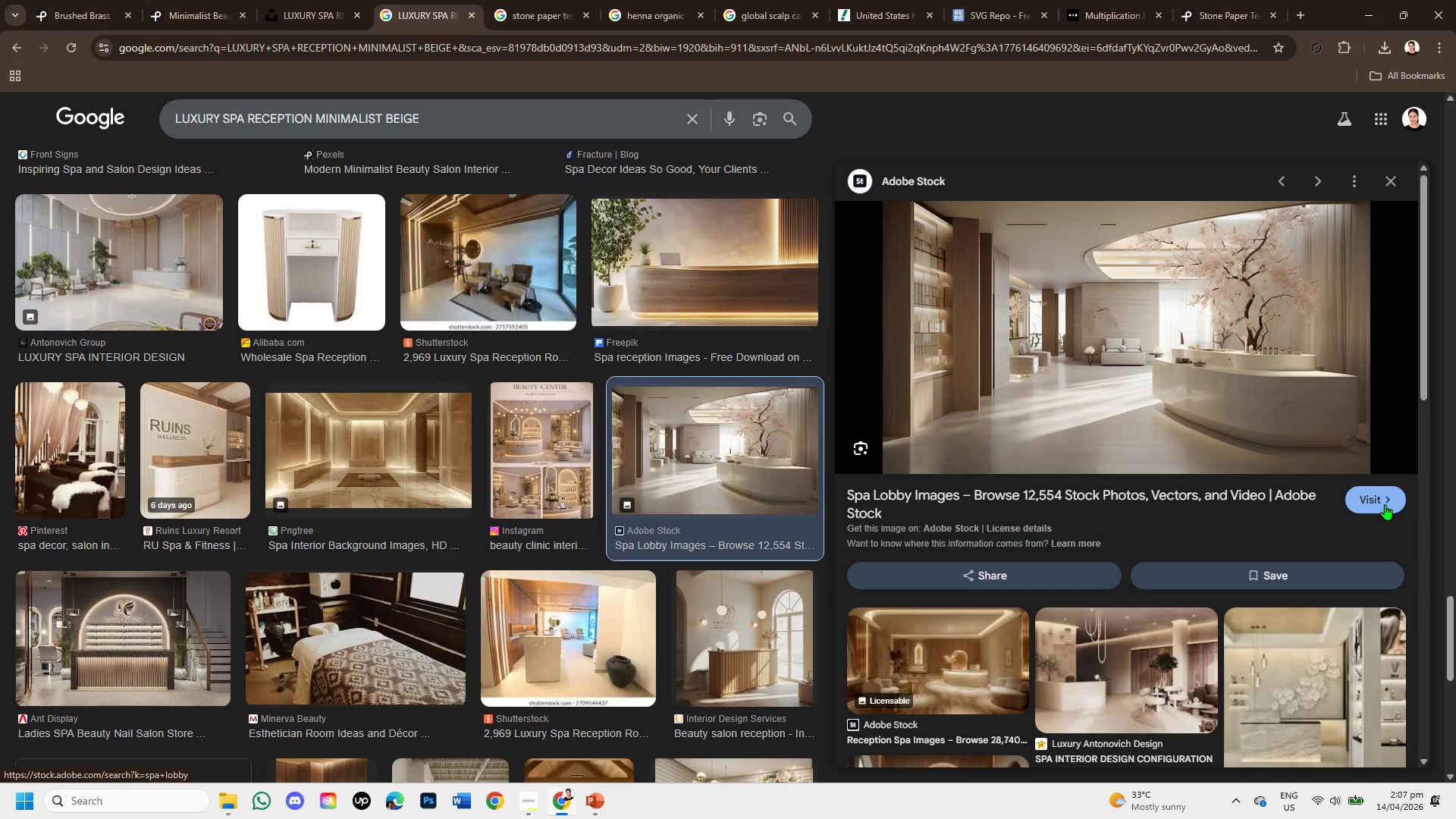 
left_click([1385, 504])
 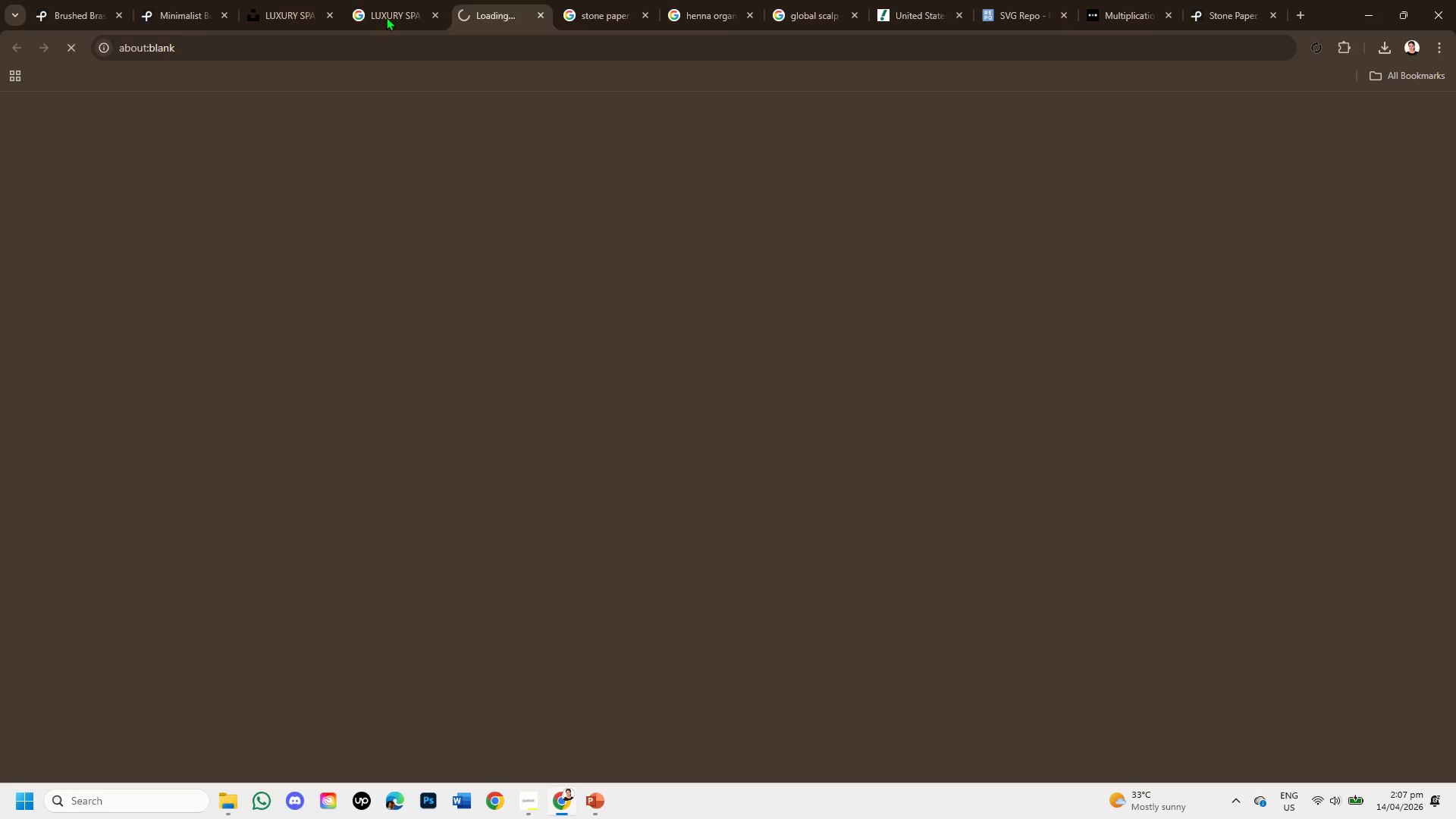 
left_click([362, 0])
 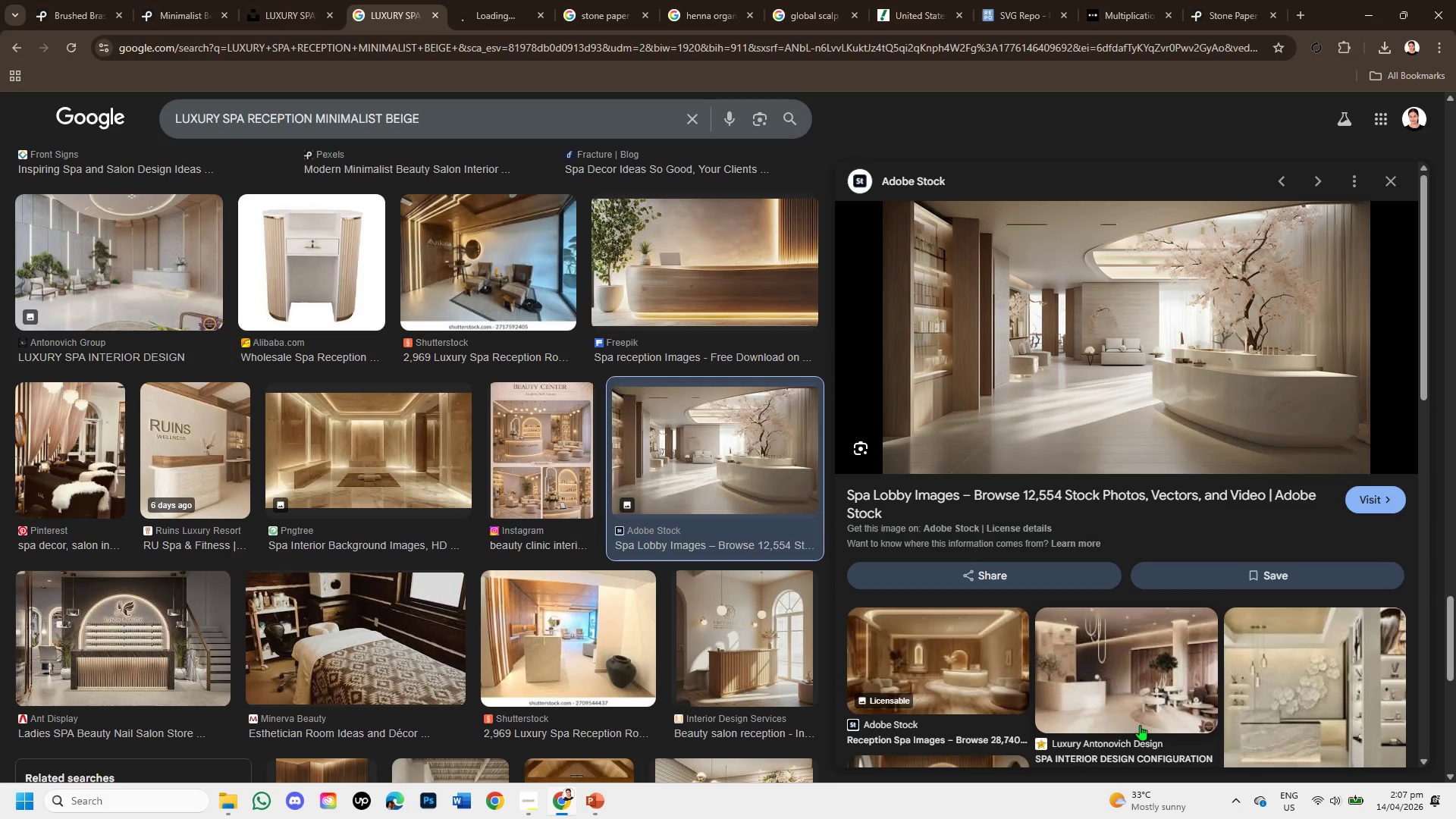 
scroll: coordinate [1128, 720], scroll_direction: down, amount: 2.0
 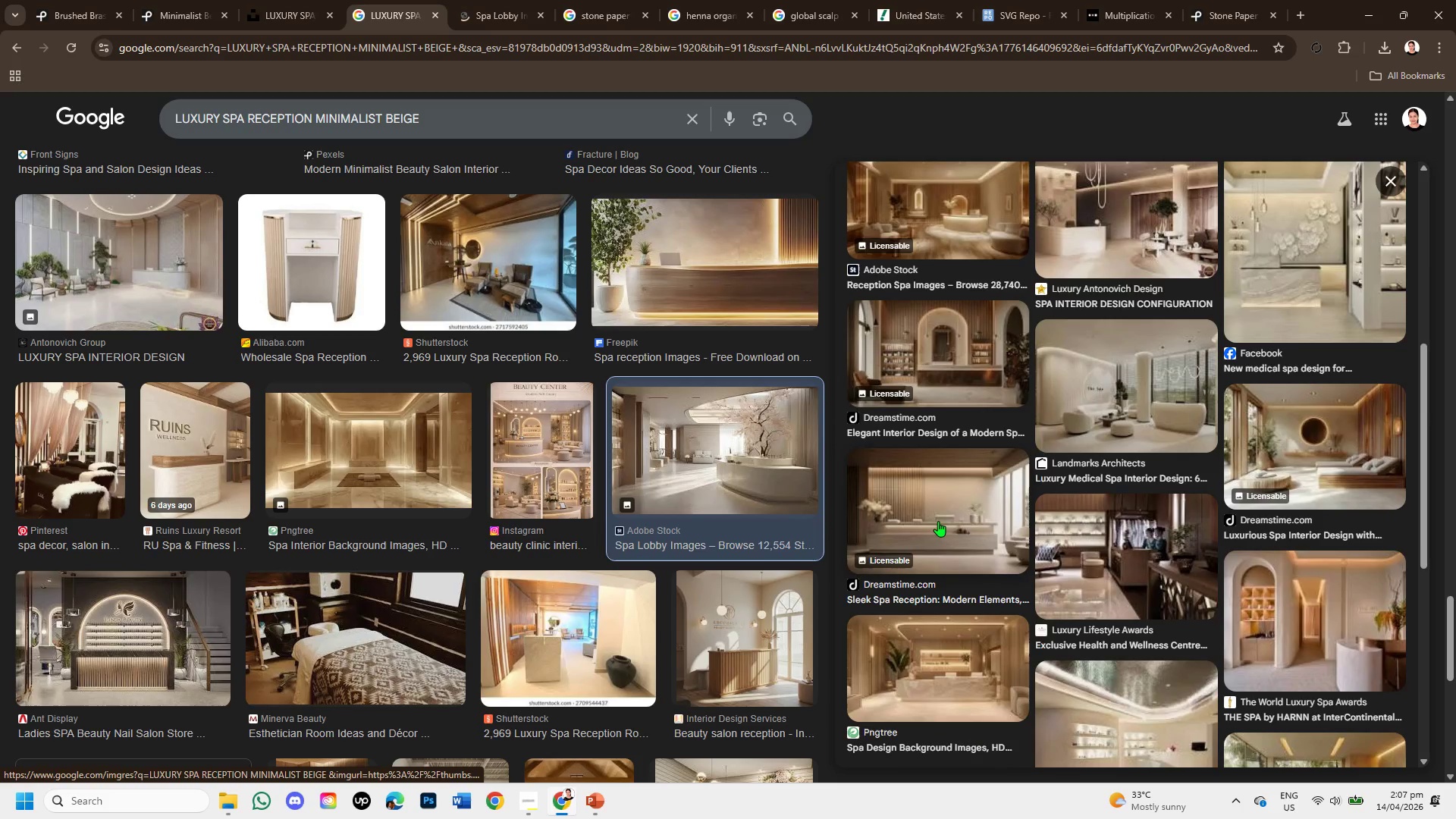 
left_click([938, 521])
 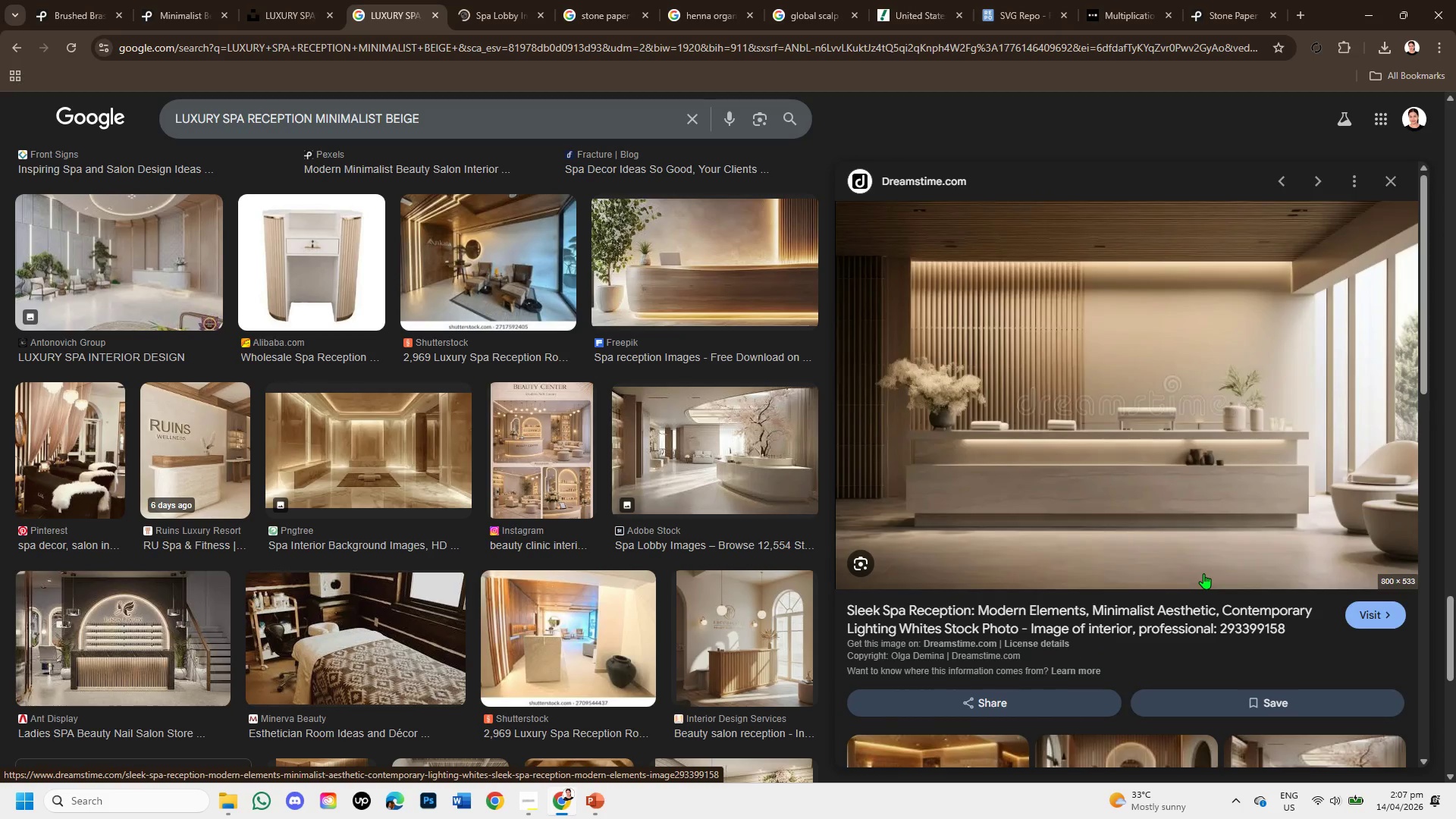 
scroll: coordinate [799, 630], scroll_direction: down, amount: 3.0
 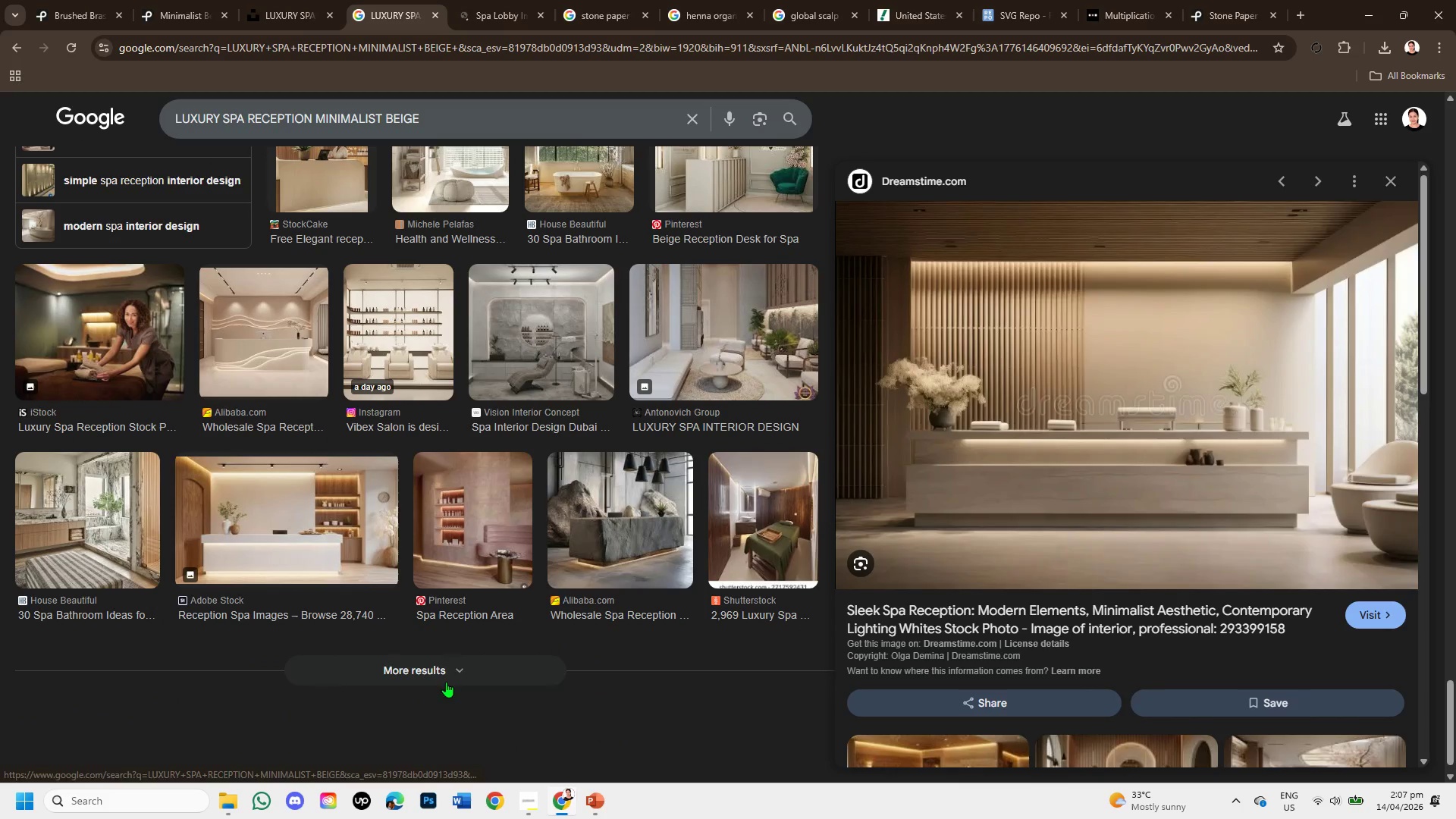 
left_click([440, 670])
 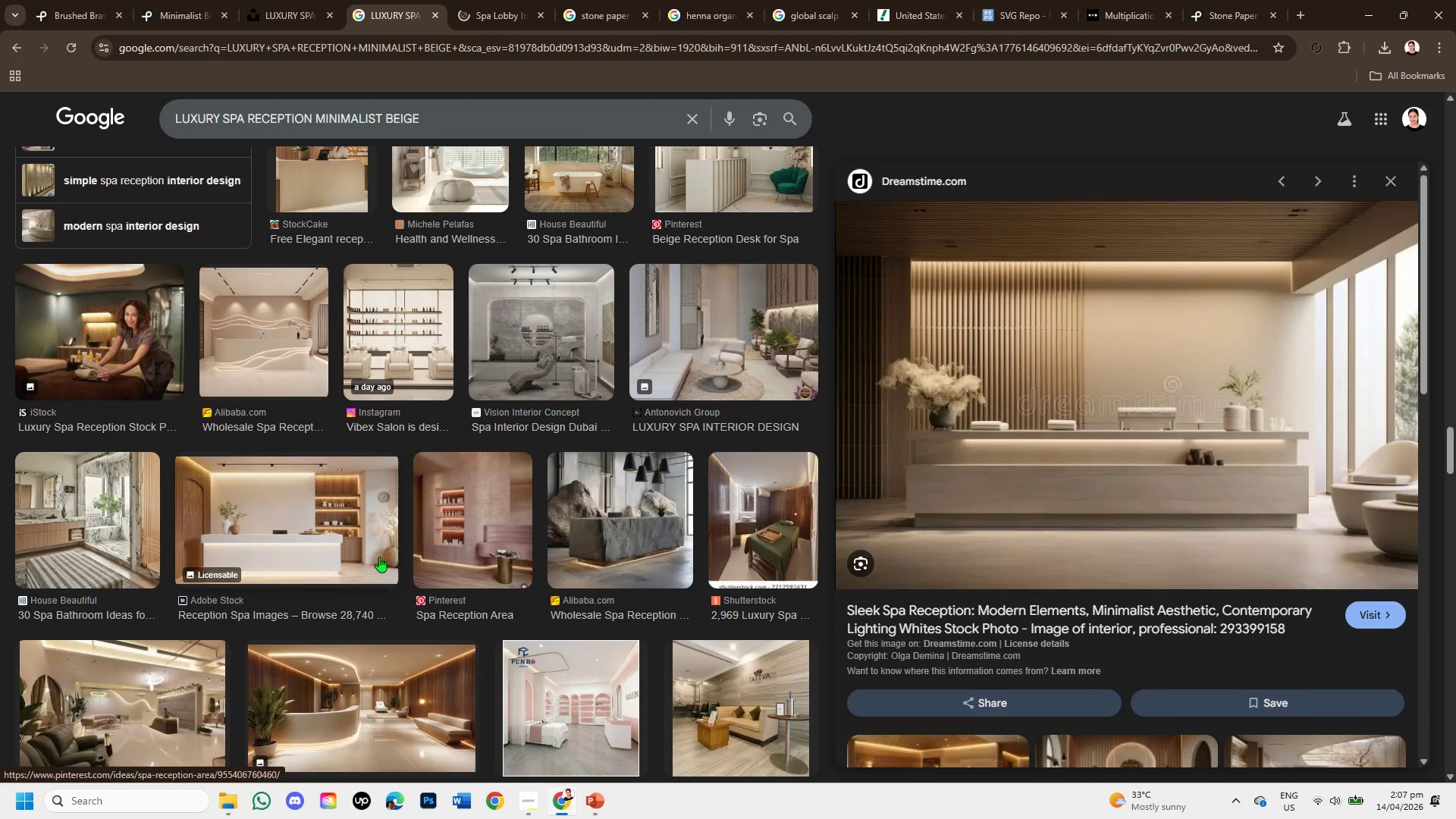 
left_click([354, 532])
 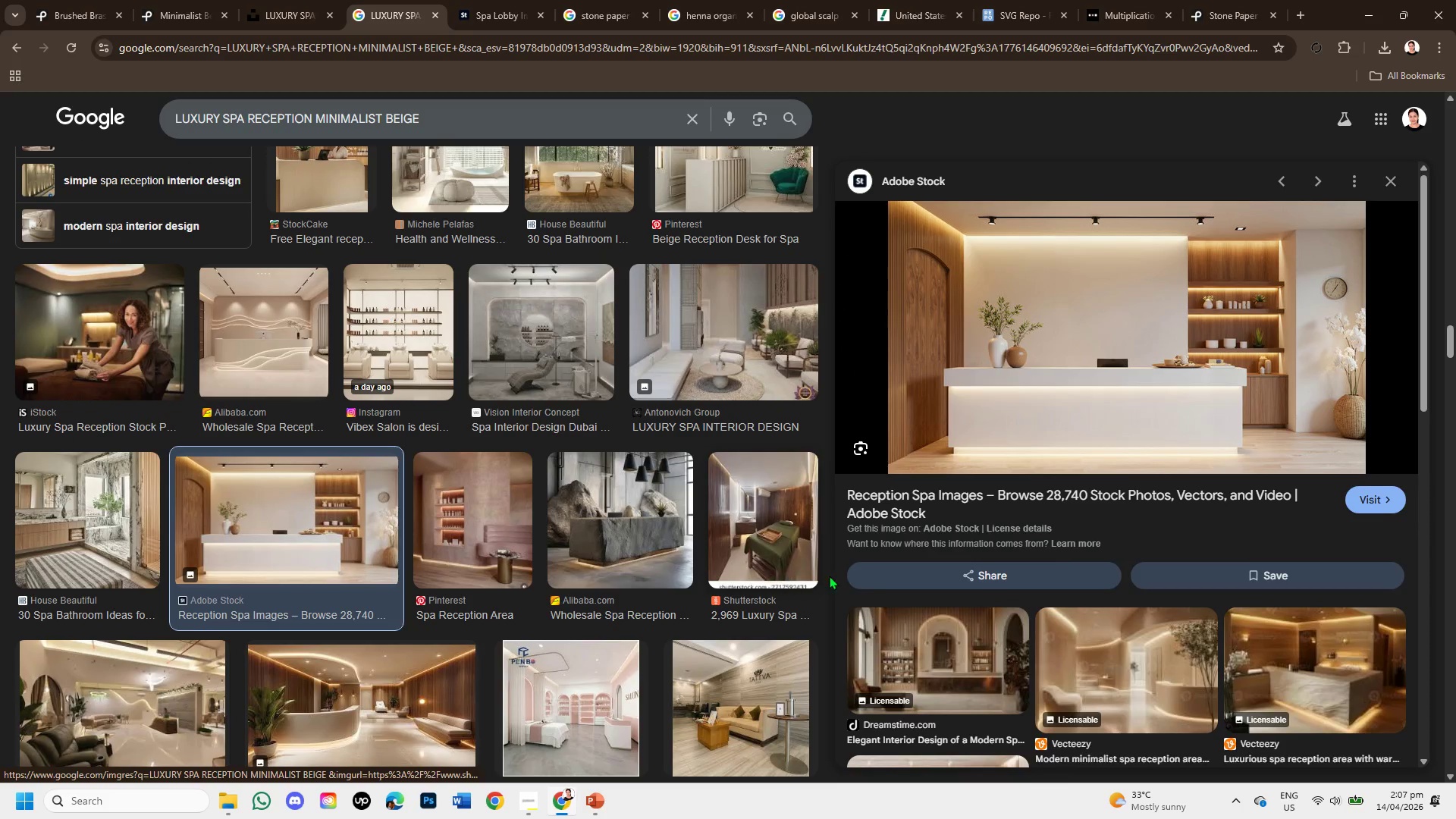 
wait(5.36)
 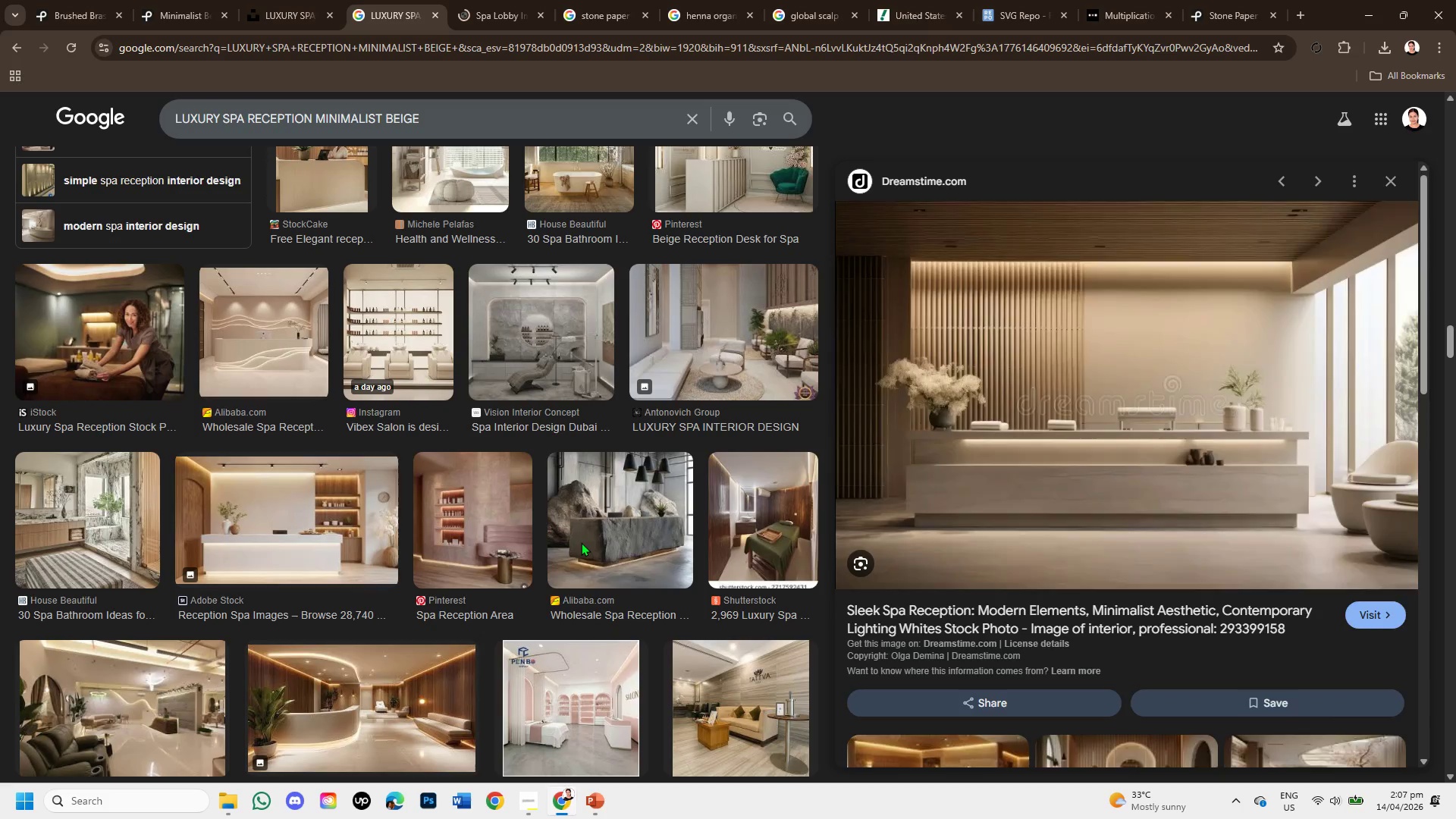 
scroll: coordinate [730, 642], scroll_direction: down, amount: 5.0
 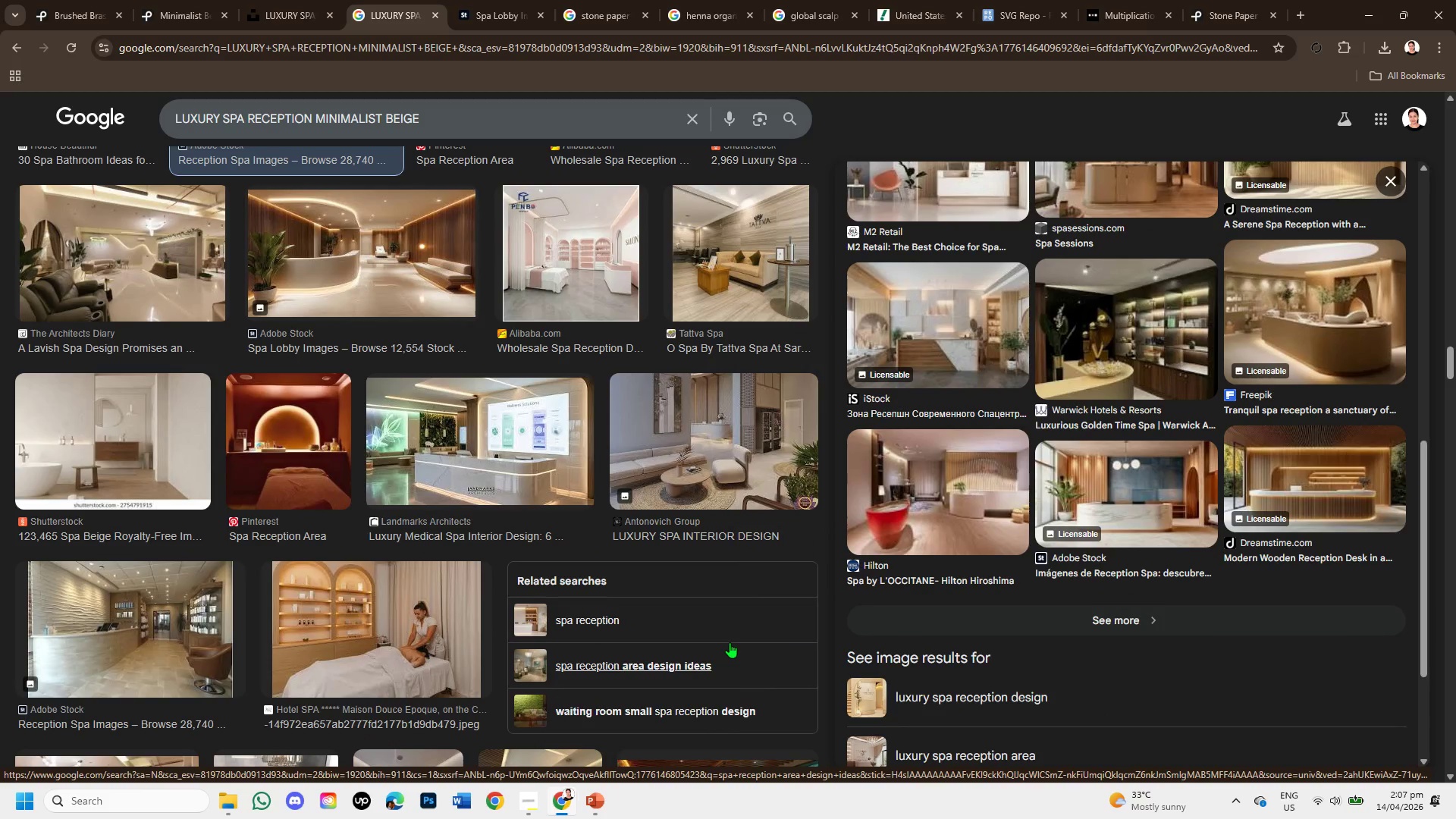 
scroll: coordinate [732, 632], scroll_direction: down, amount: 3.0
 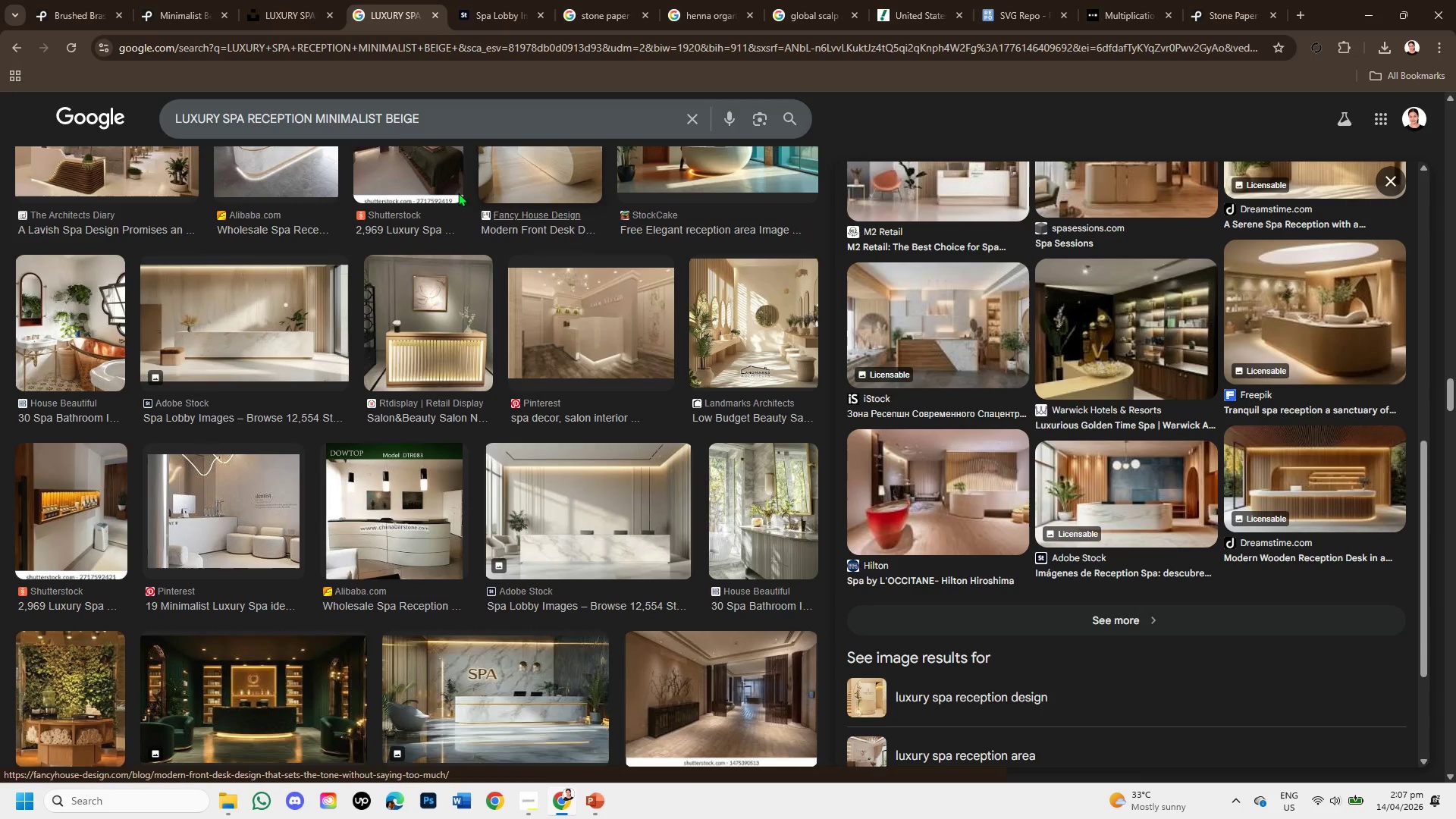 
left_click([458, 17])
 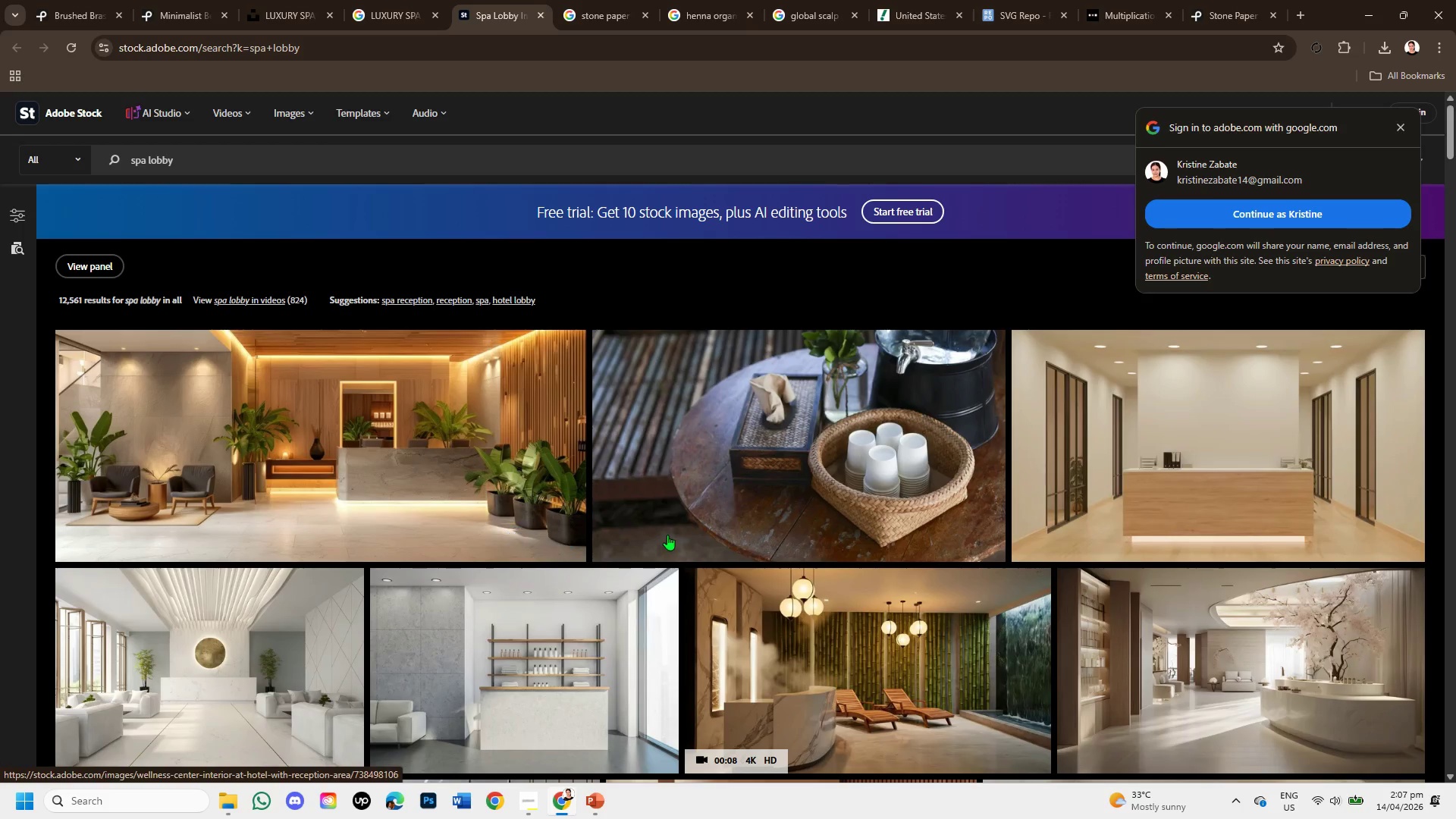 
wait(5.19)
 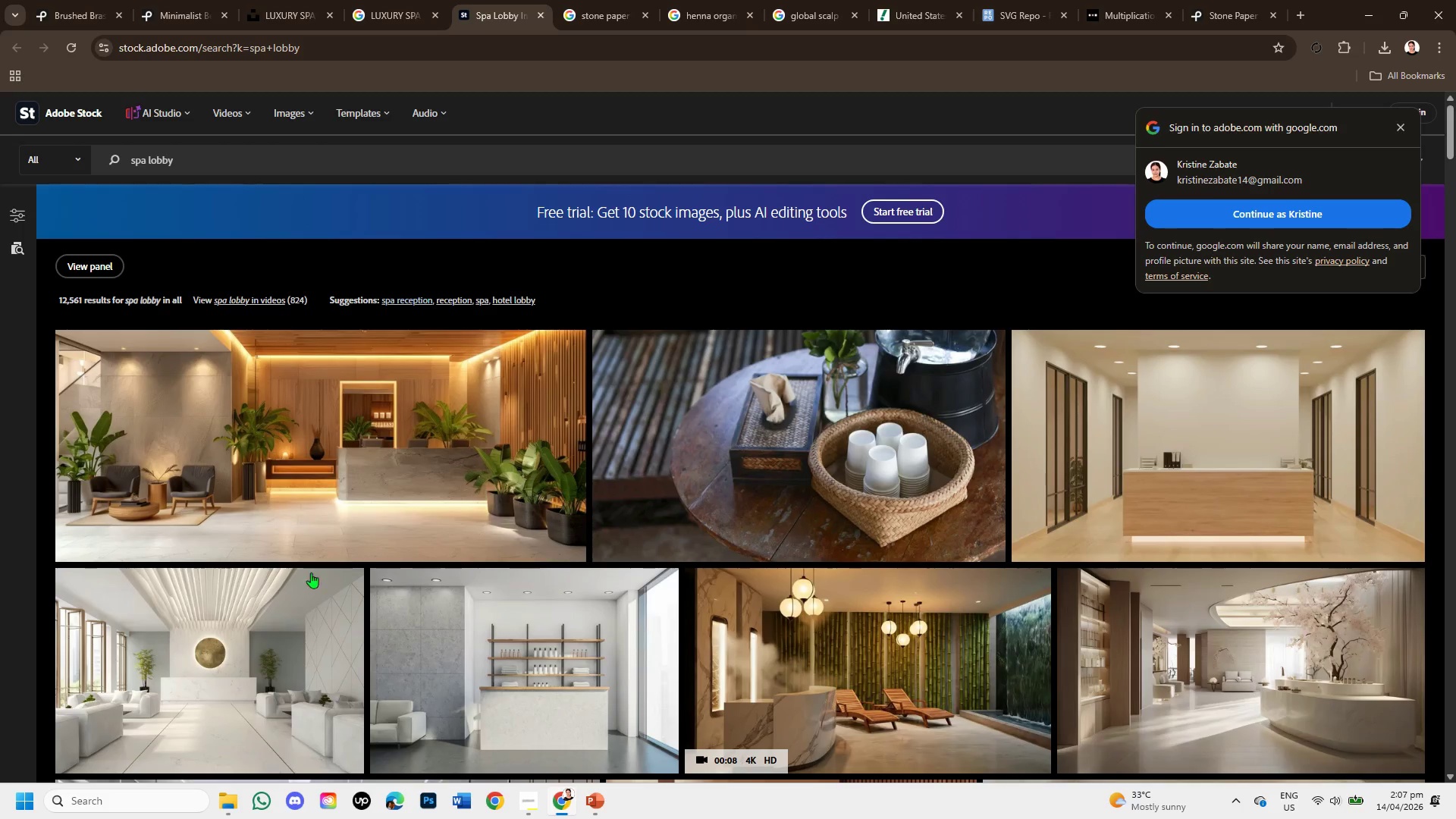 
scroll: coordinate [1175, 497], scroll_direction: down, amount: 2.0
 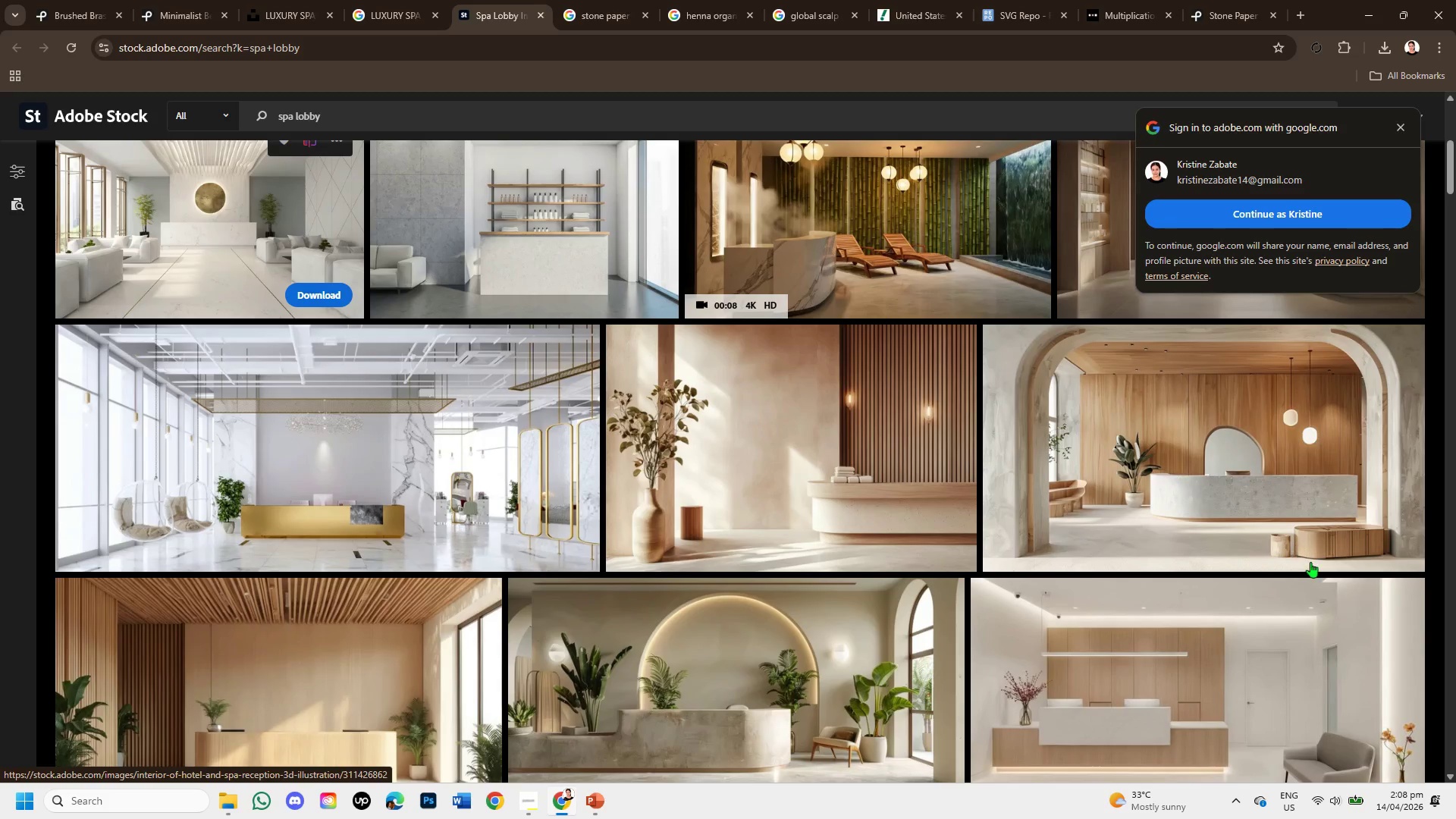 
wait(6.61)
 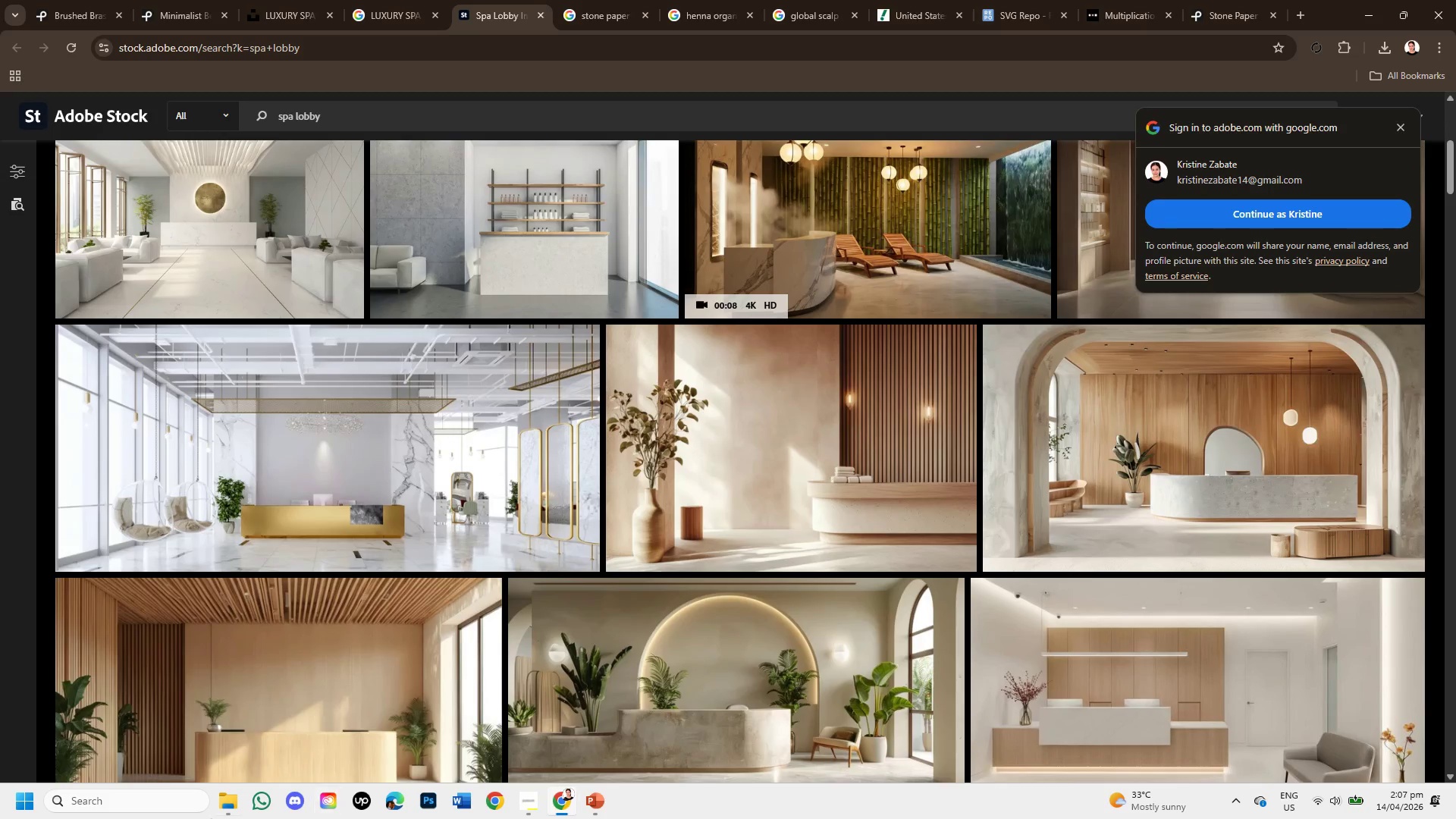 
scroll: coordinate [1235, 500], scroll_direction: up, amount: 1.0
 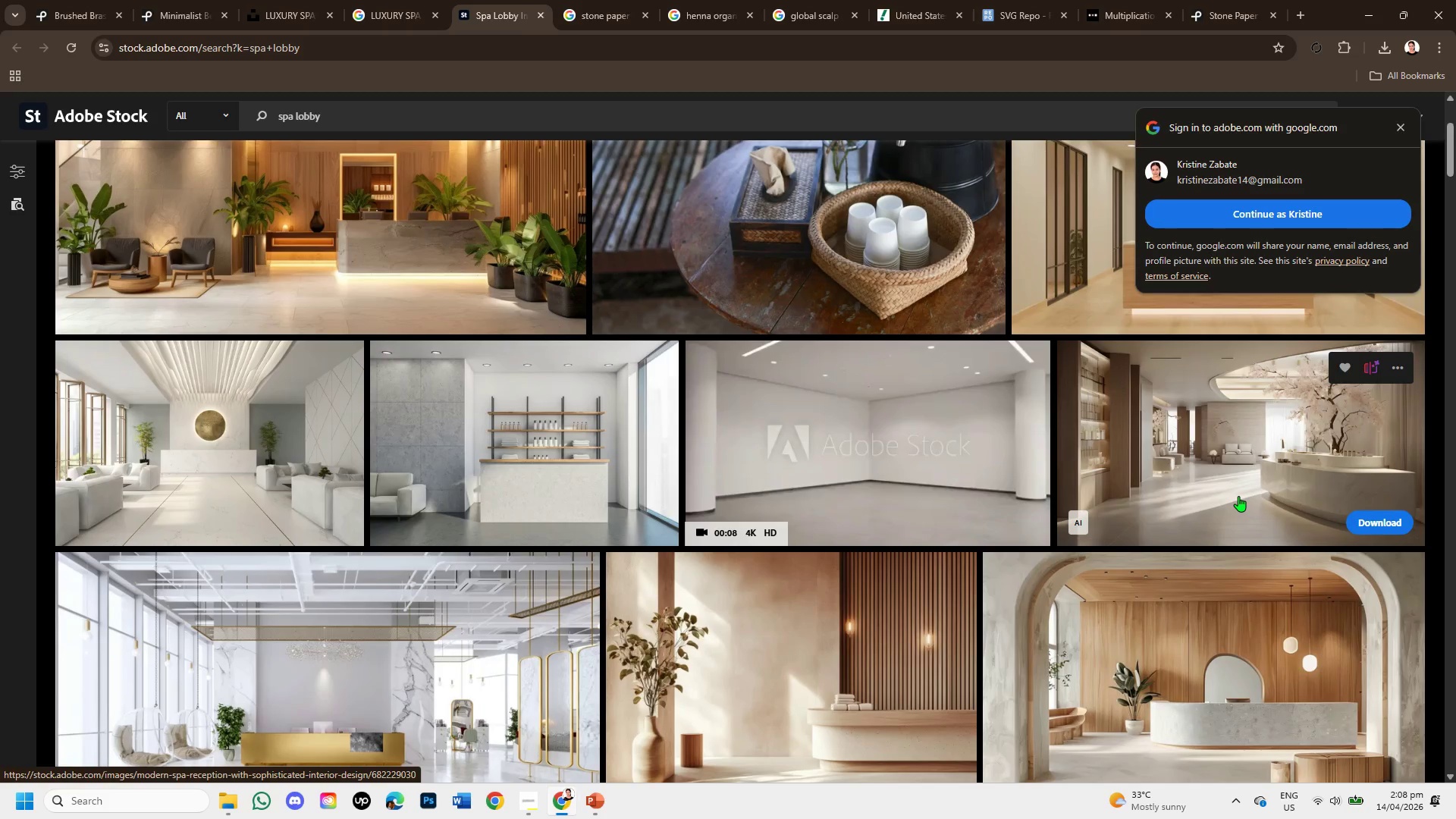 
left_click([1238, 496])
 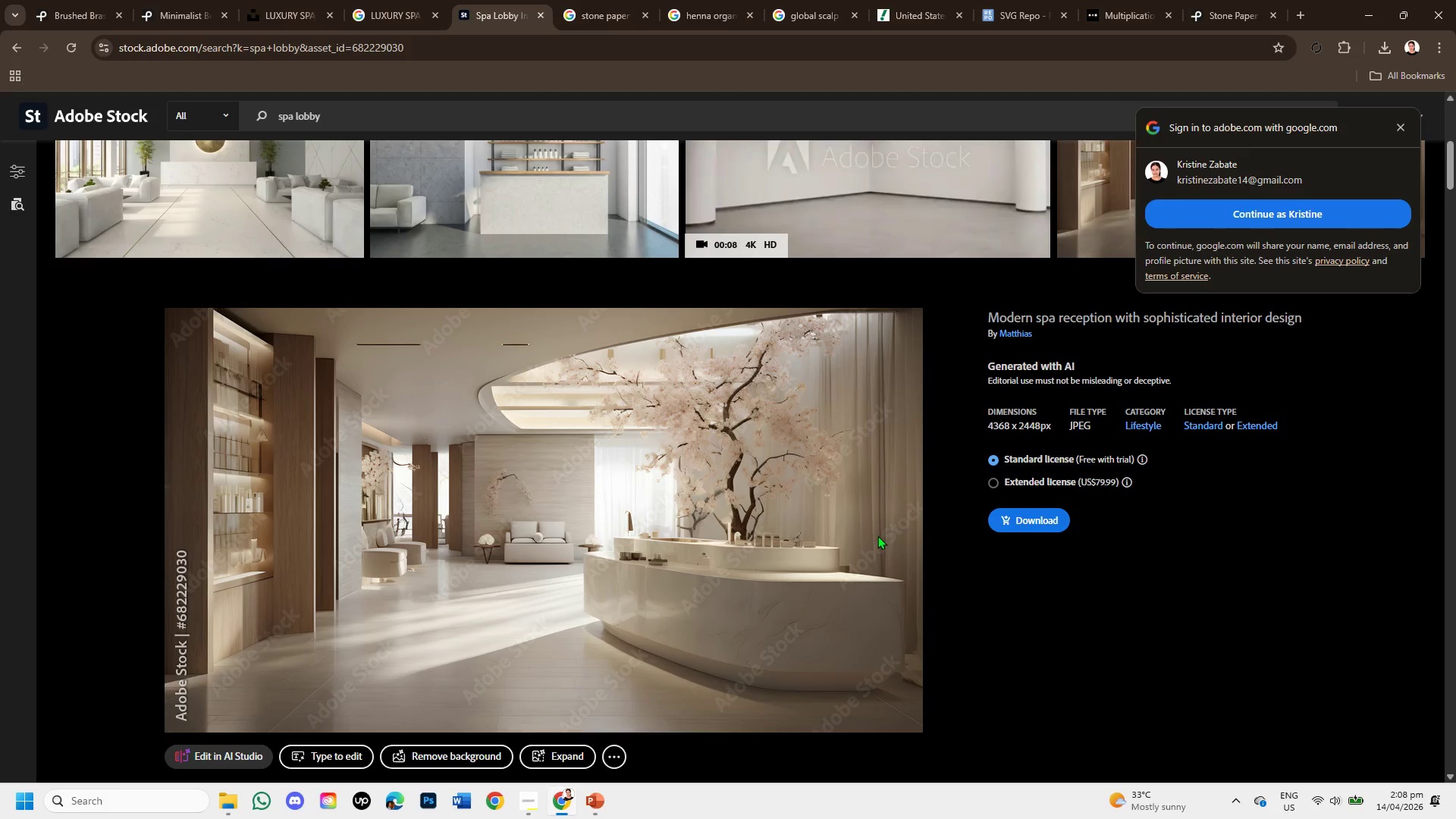 
wait(20.42)
 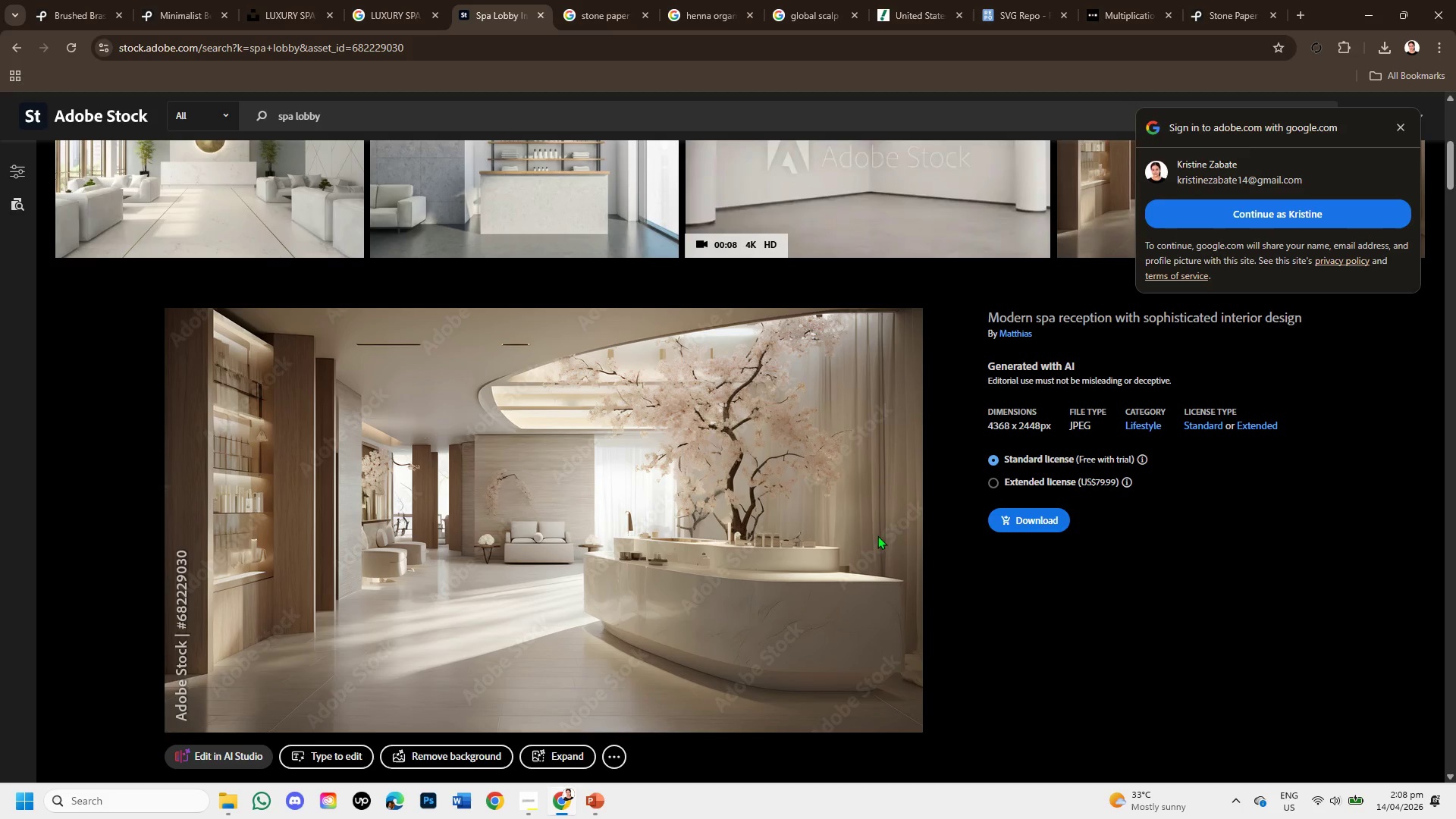 
left_click_drag(start_coordinate=[982, 309], to_coordinate=[1313, 320])
 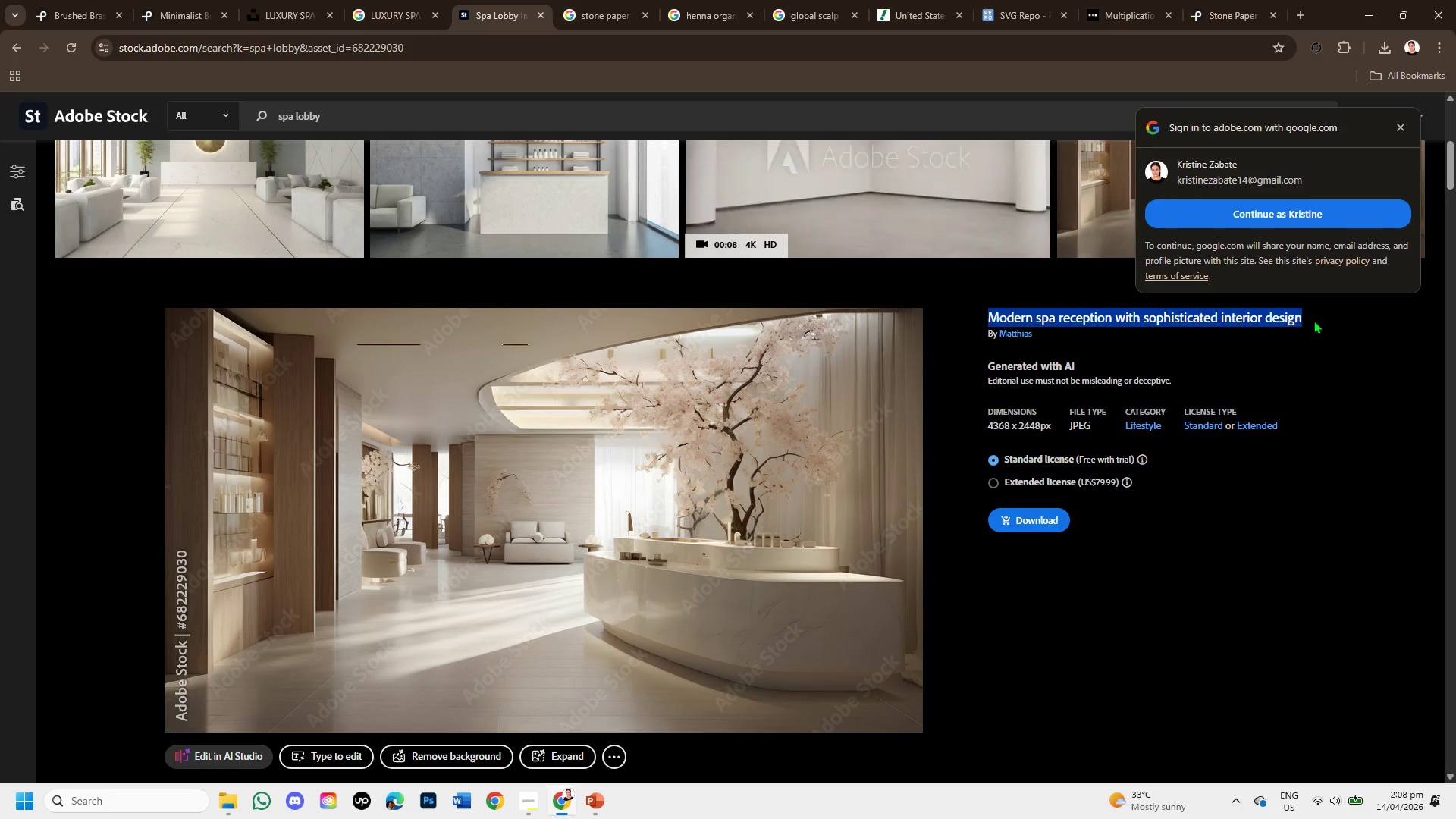 
hold_key(key=ControlLeft, duration=2.09)
 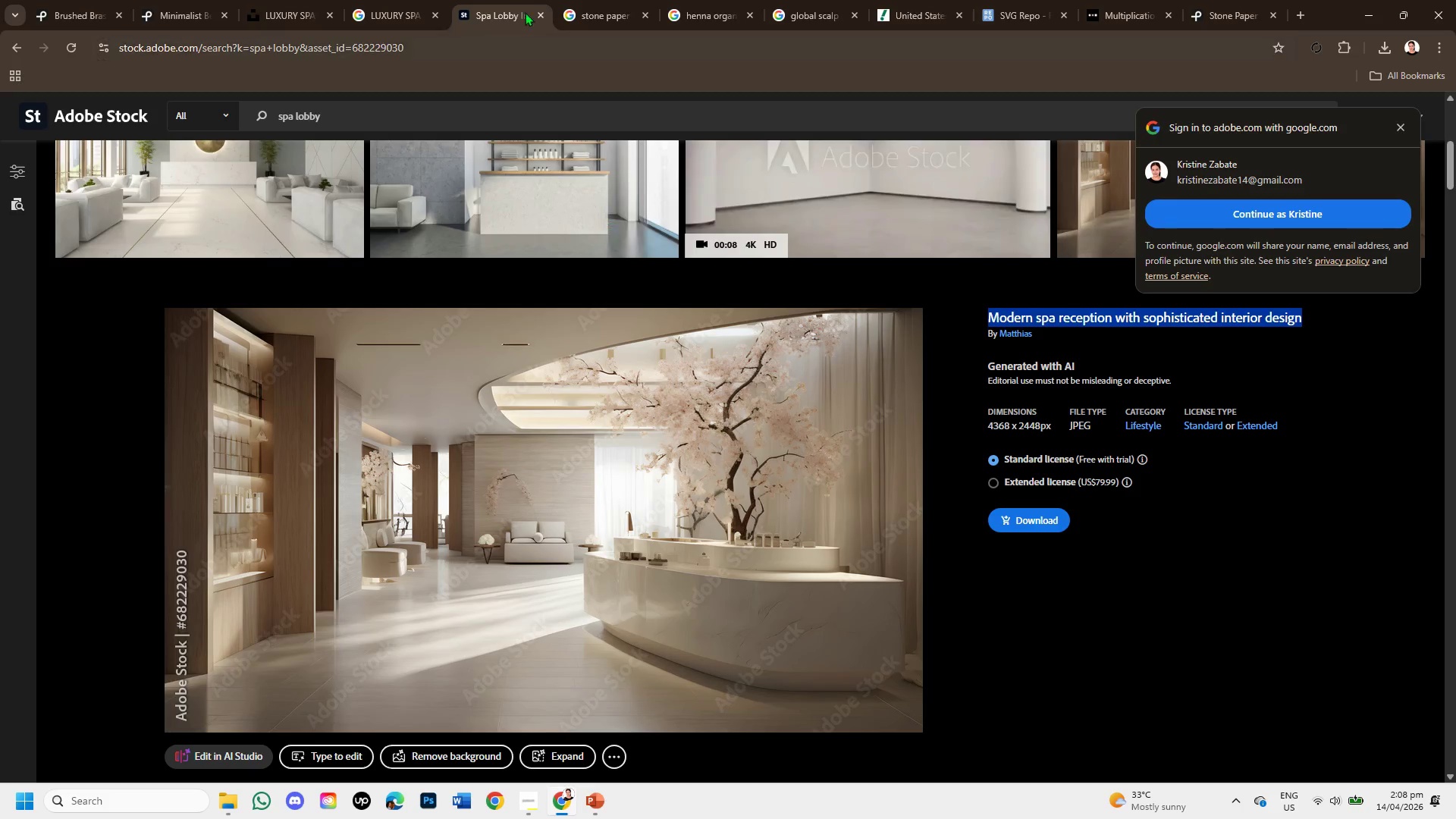 
hold_key(key=C, duration=0.38)
 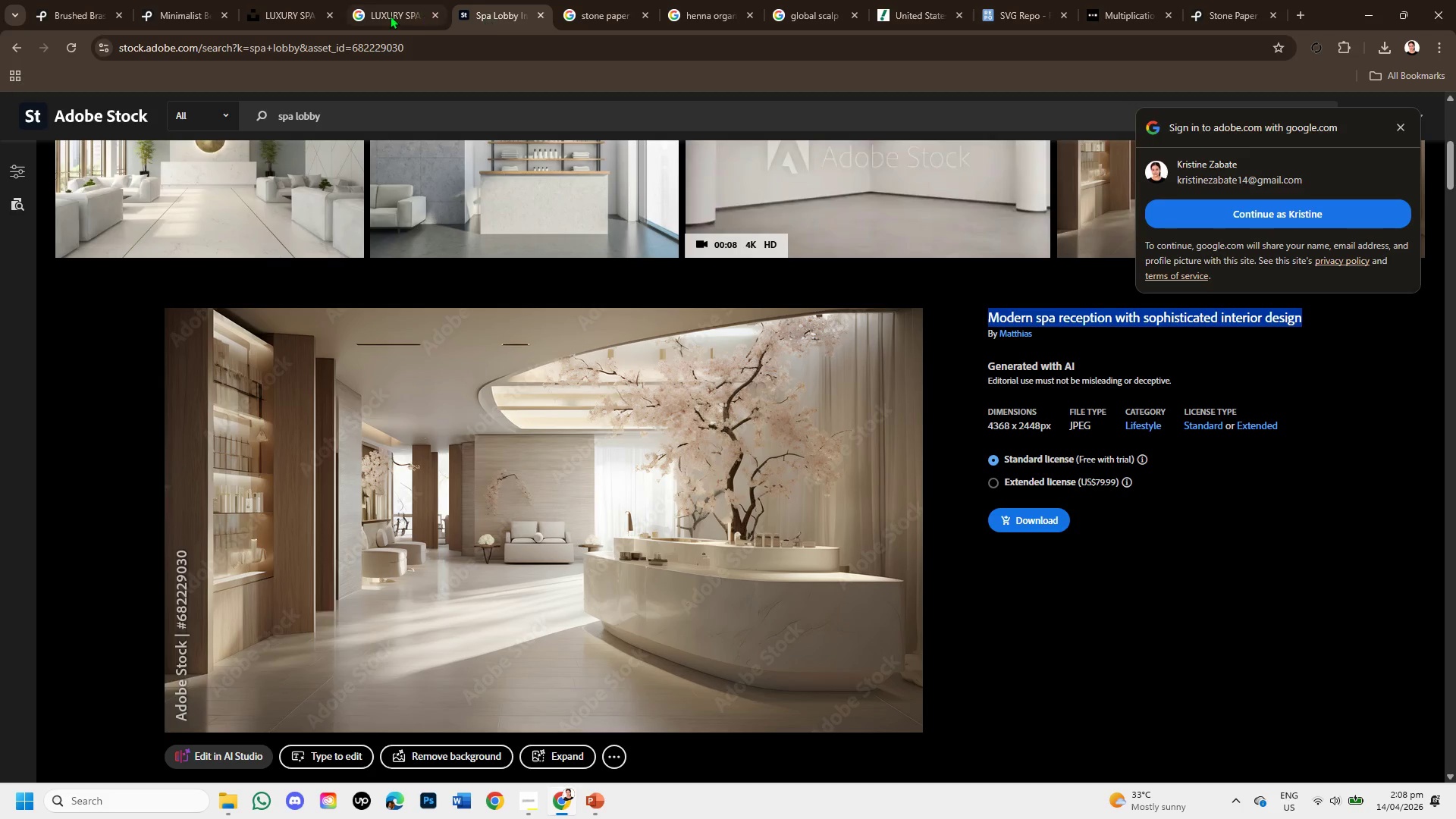 
left_click([390, 15])
 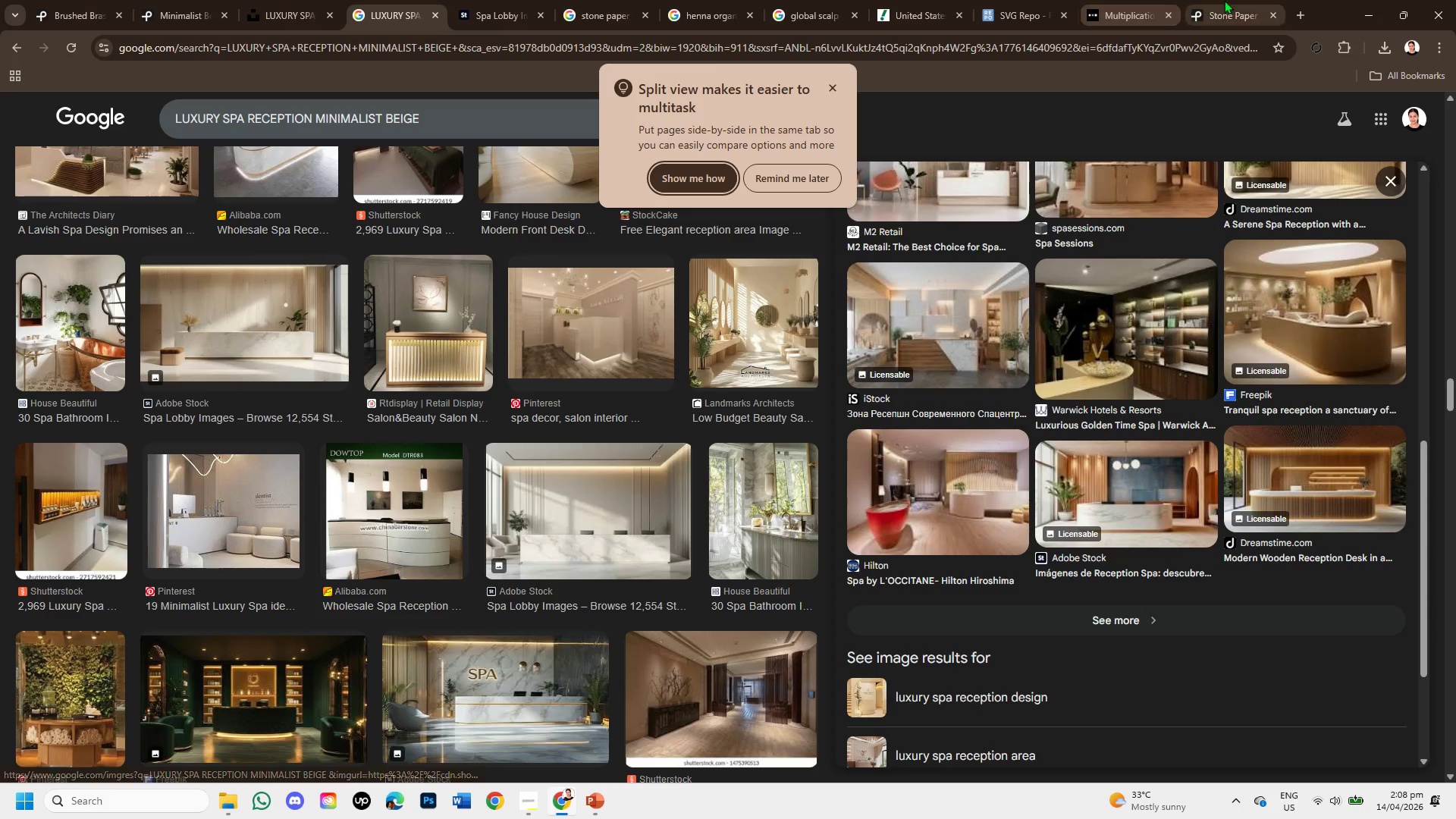 
left_click([1299, 16])
 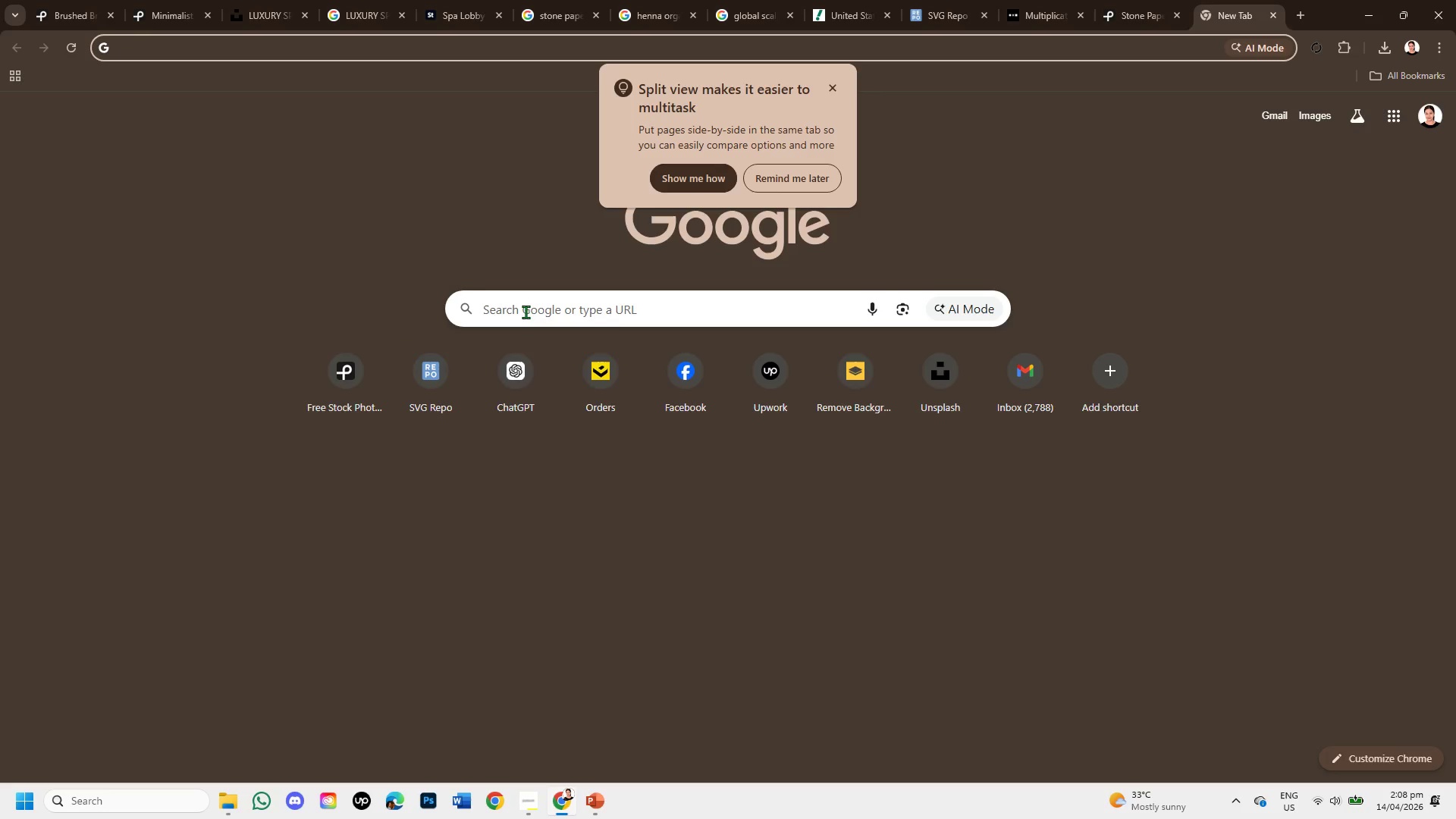 
left_click([711, 314])
 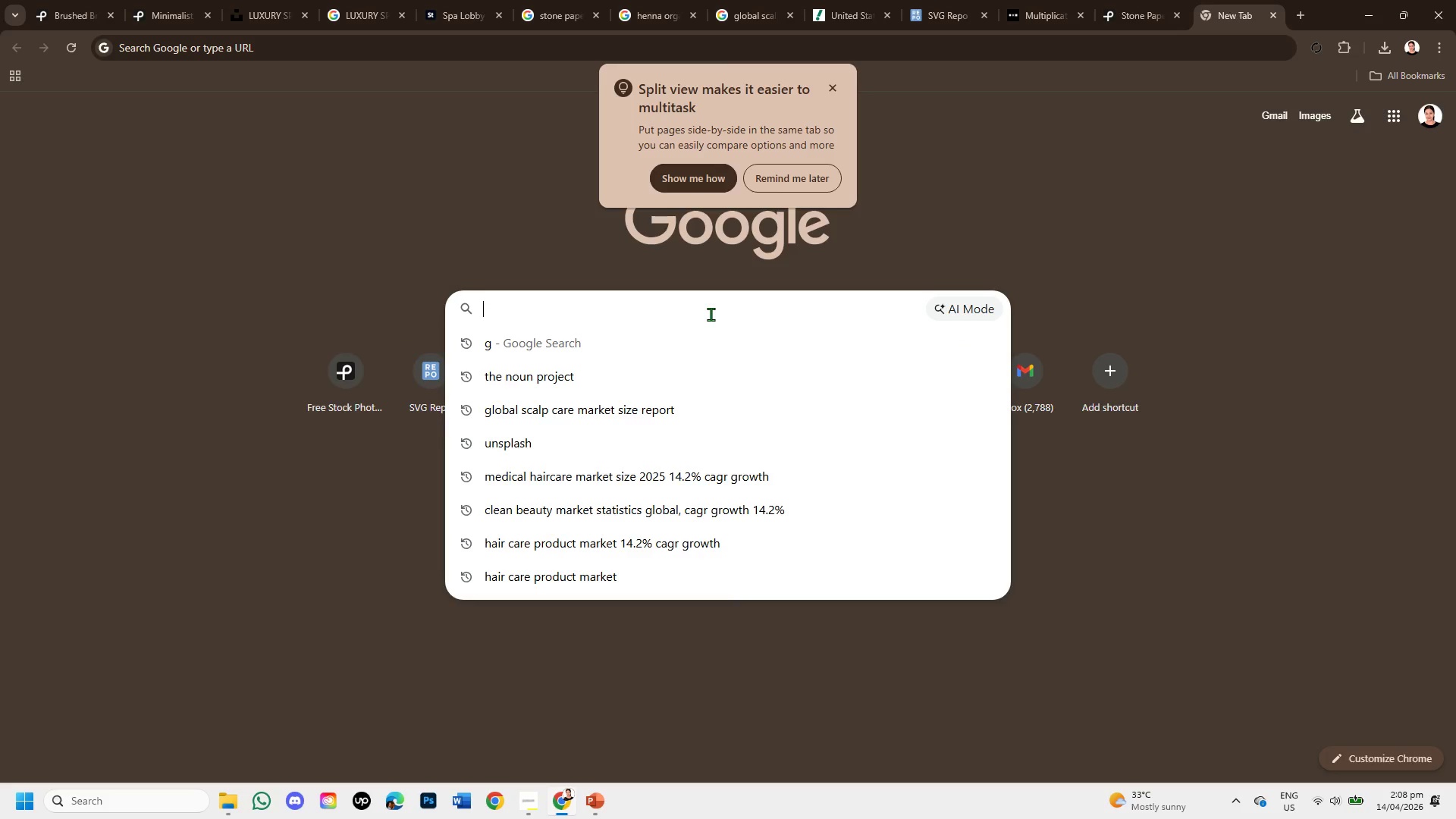 
key(Control+V)
 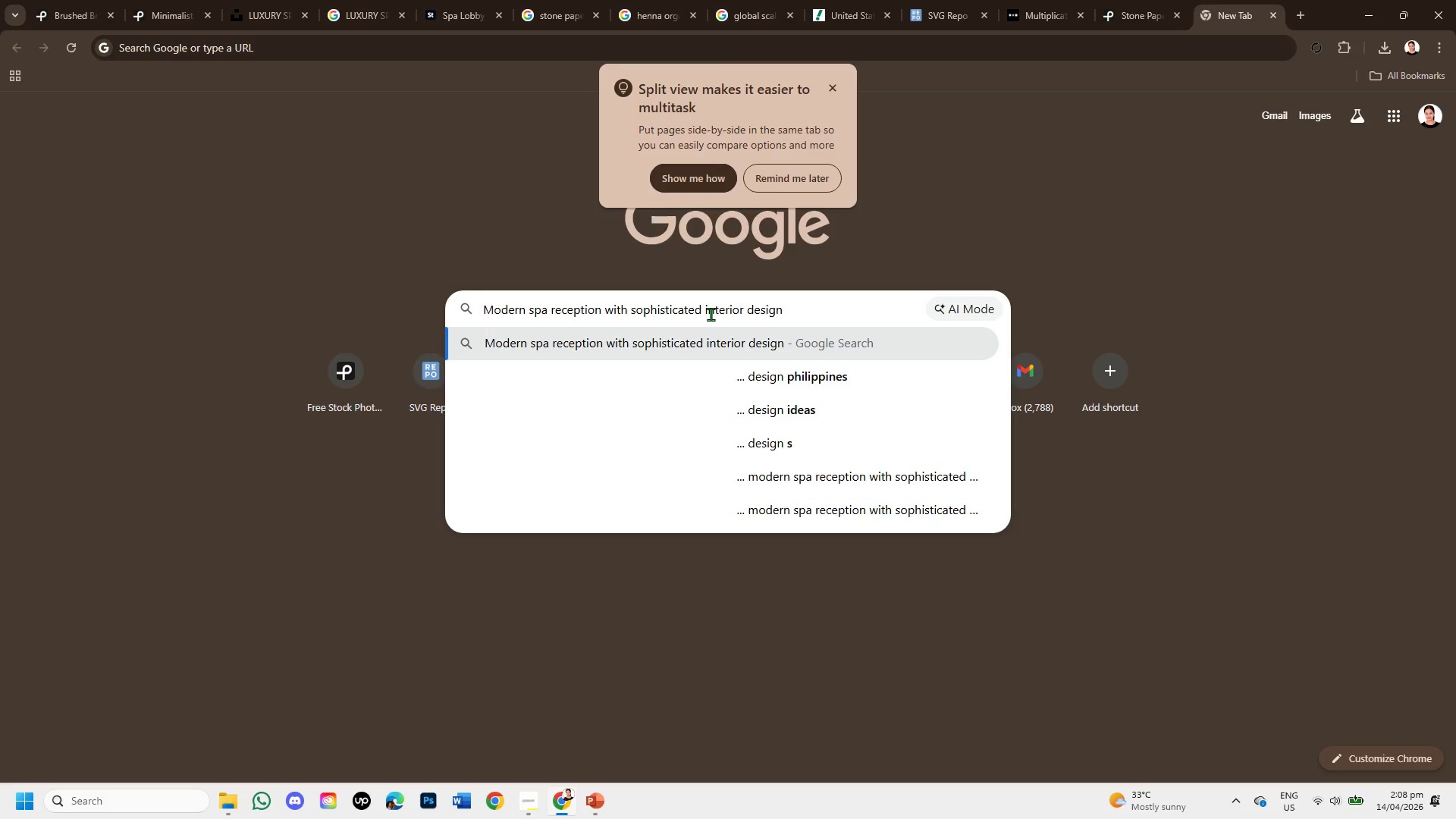 
key(Enter)
 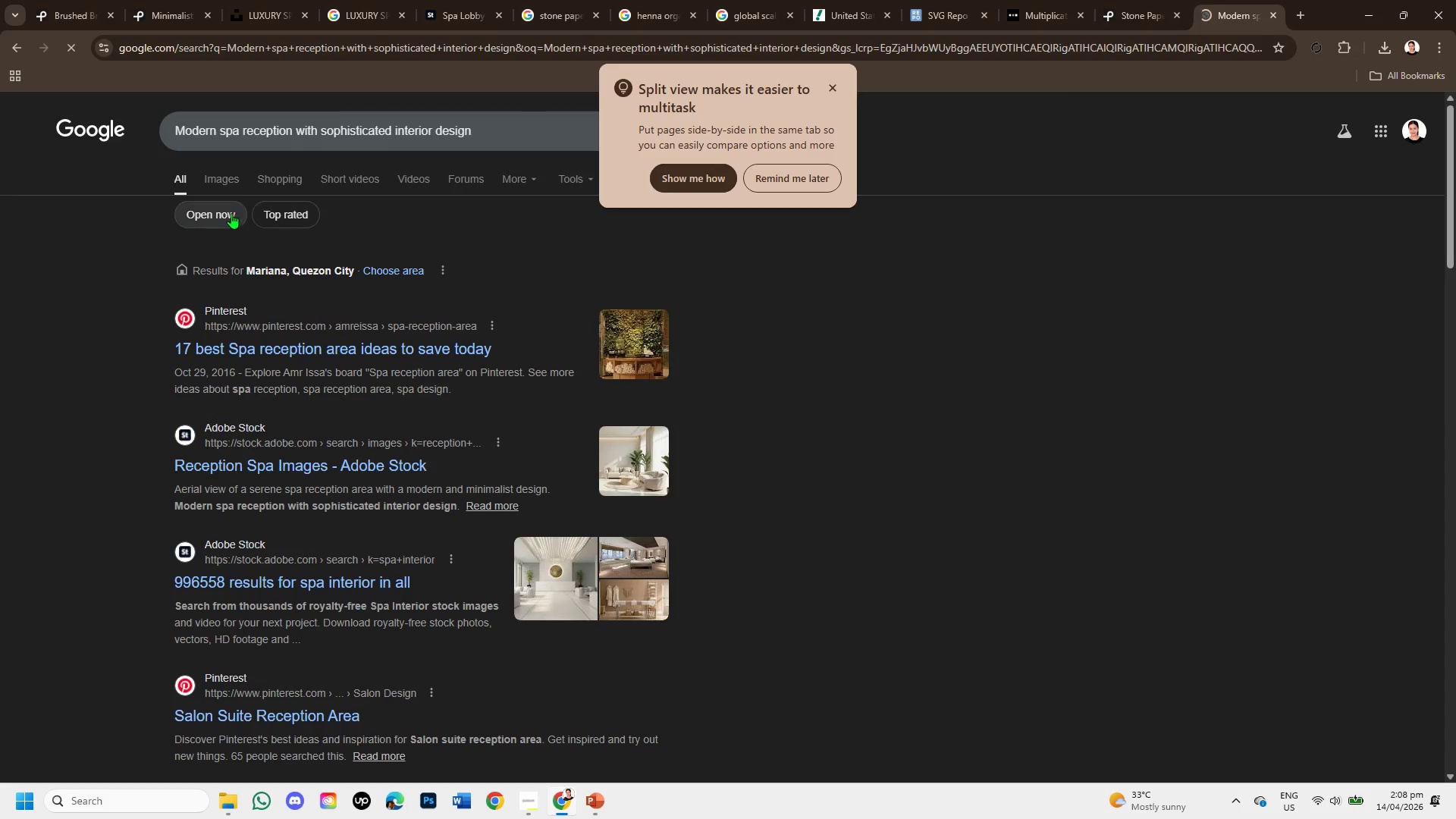 
left_click([218, 178])
 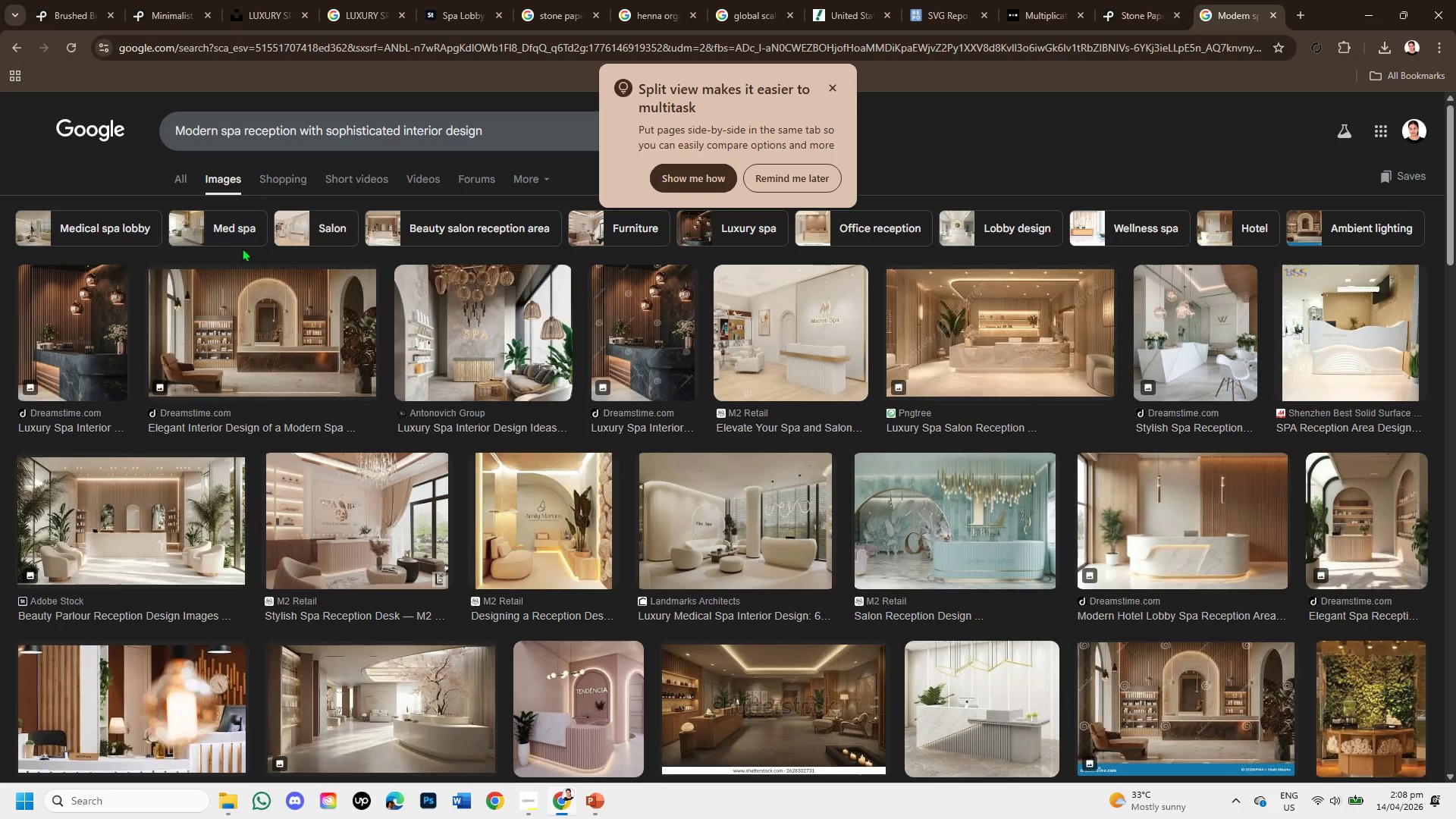 
wait(5.28)
 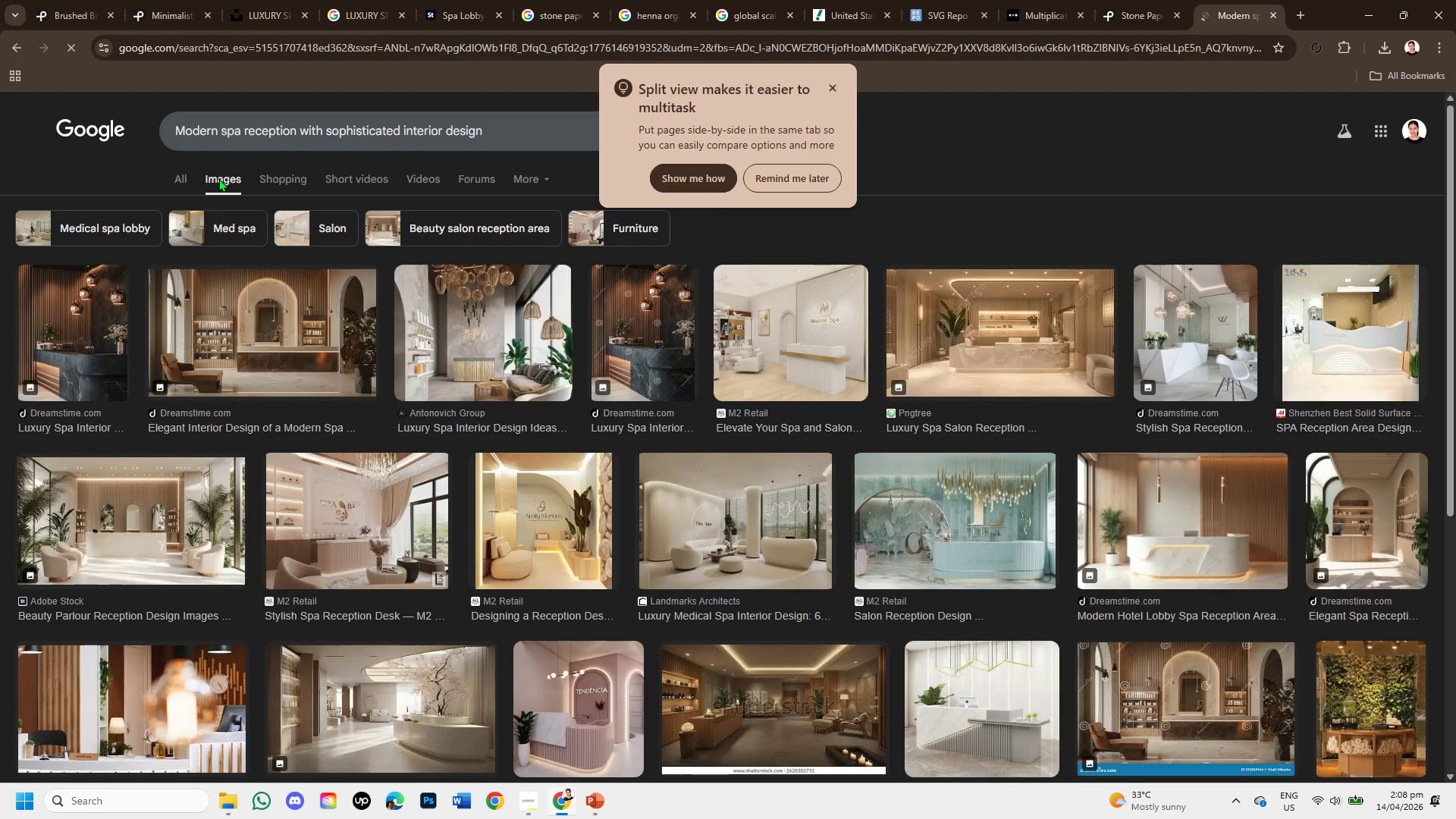 
left_click([270, 305])
 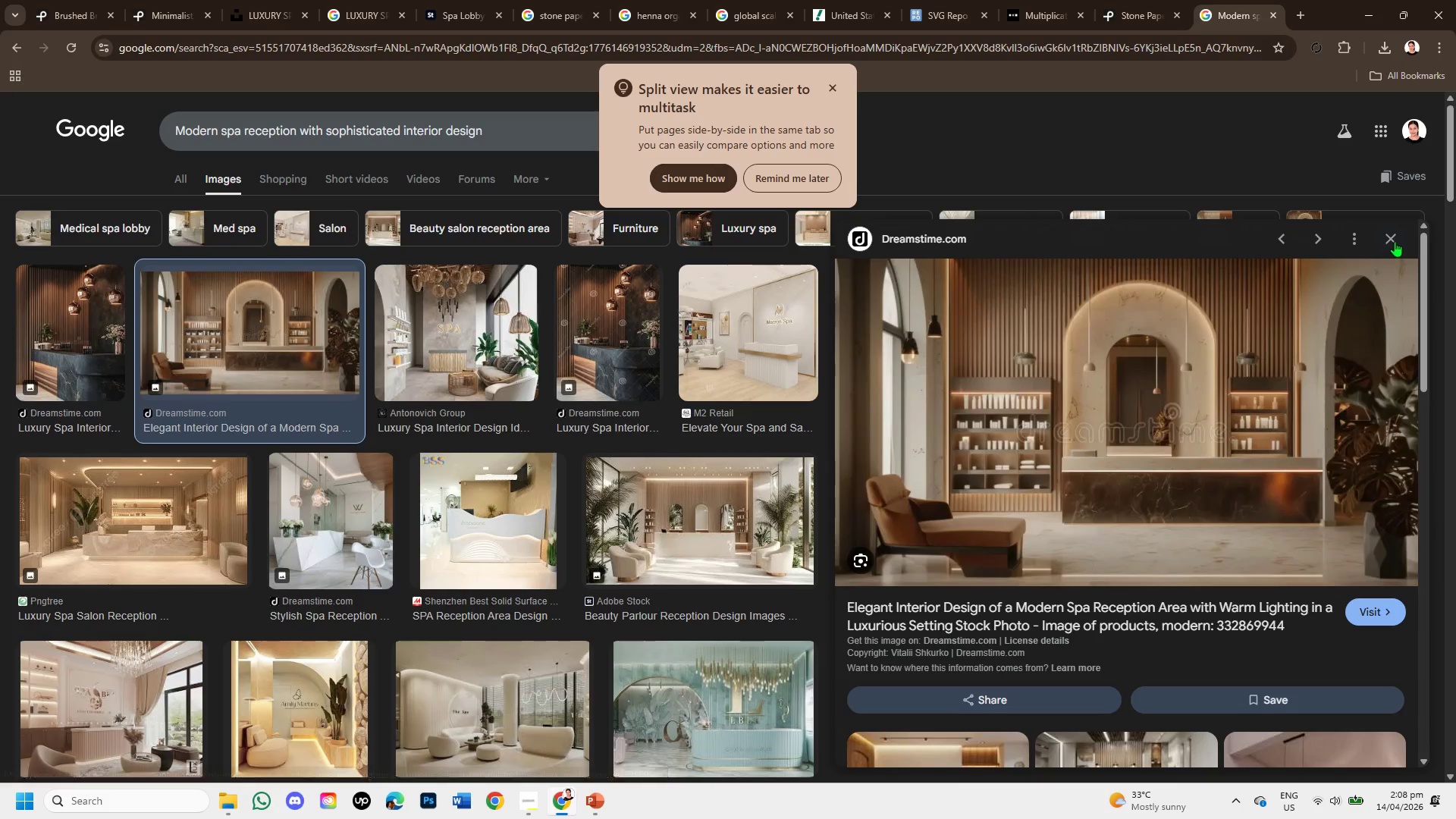 
left_click([1398, 238])
 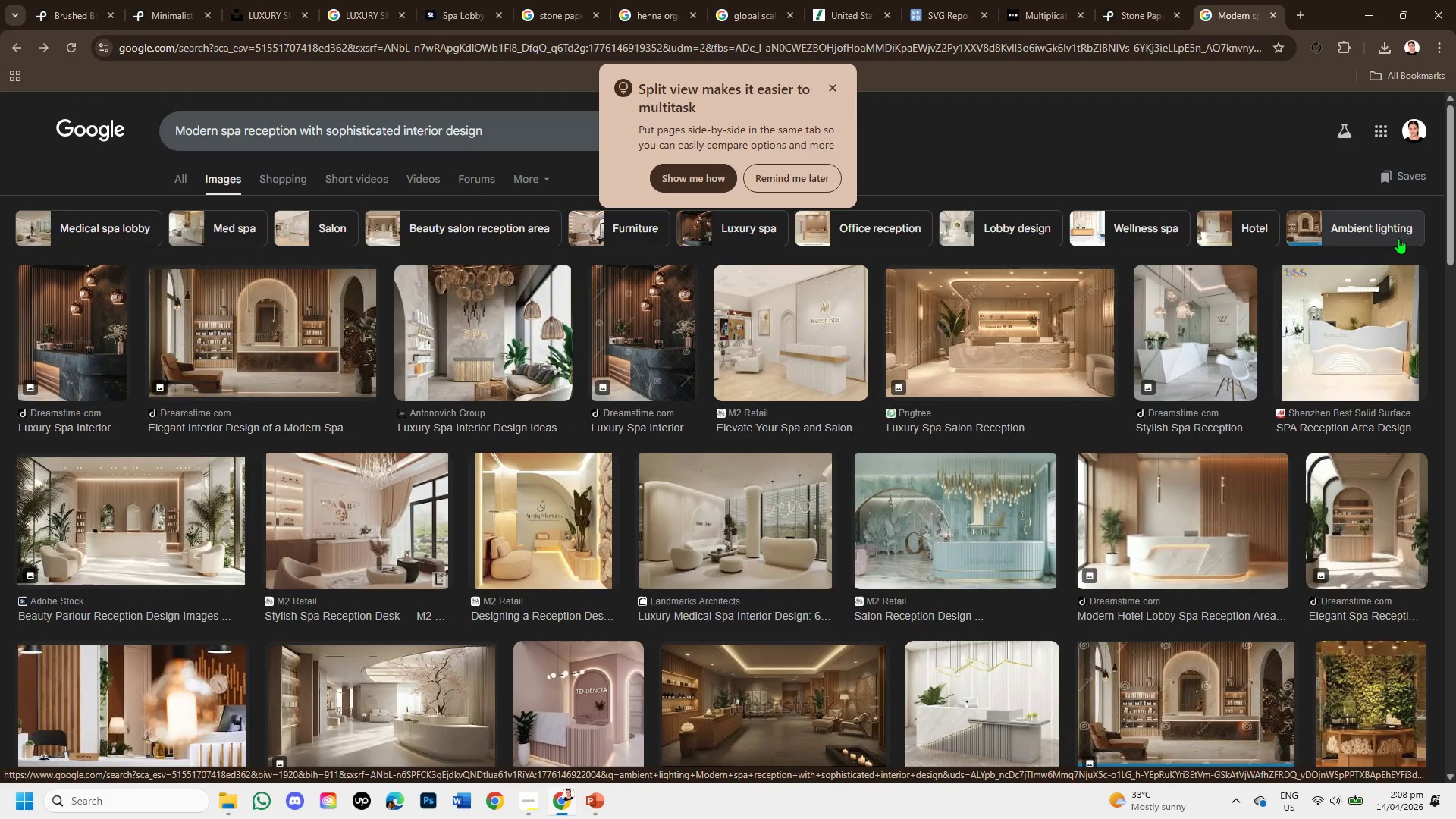 
wait(8.78)
 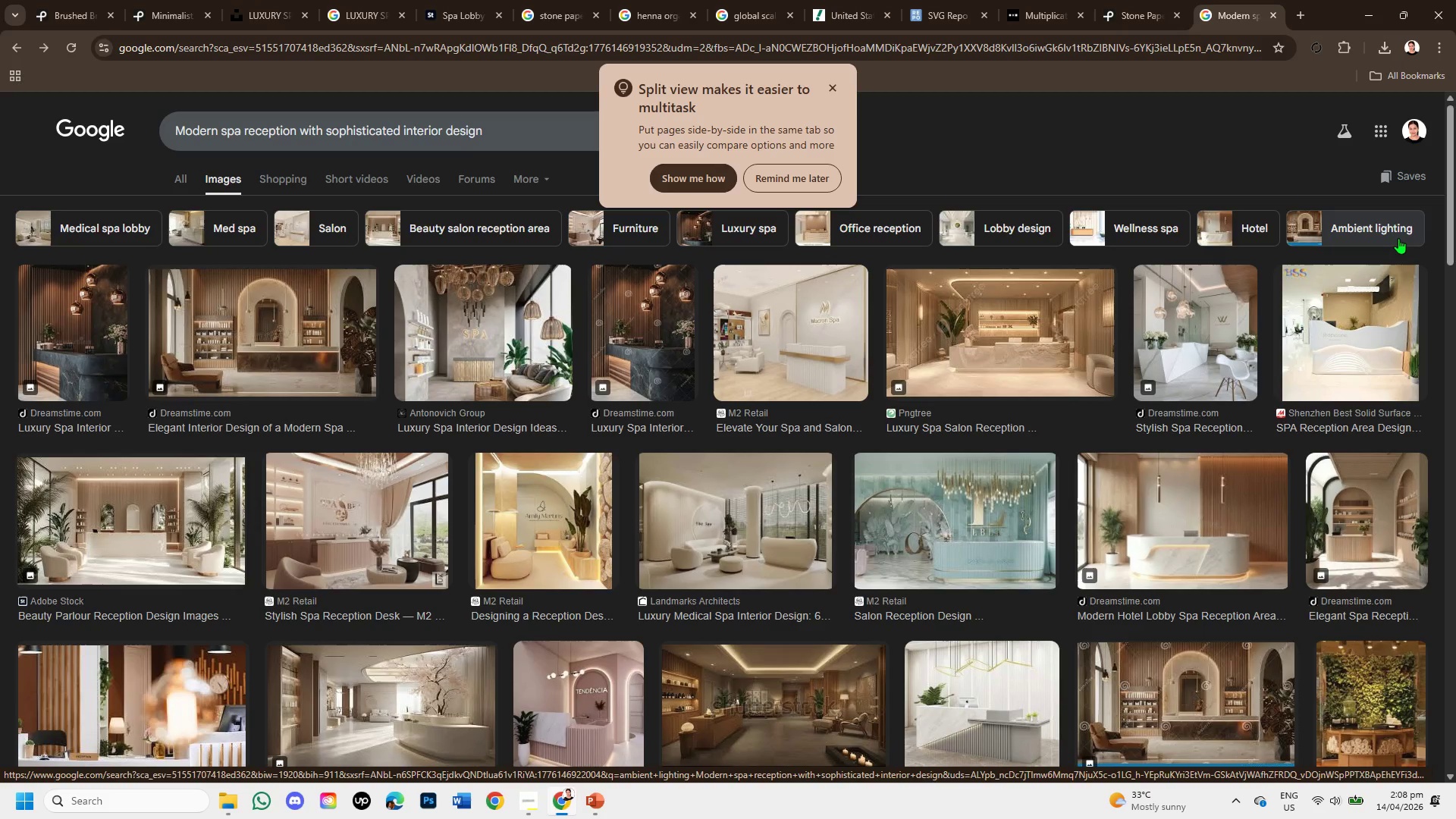 
scroll: coordinate [792, 635], scroll_direction: down, amount: 1.0
 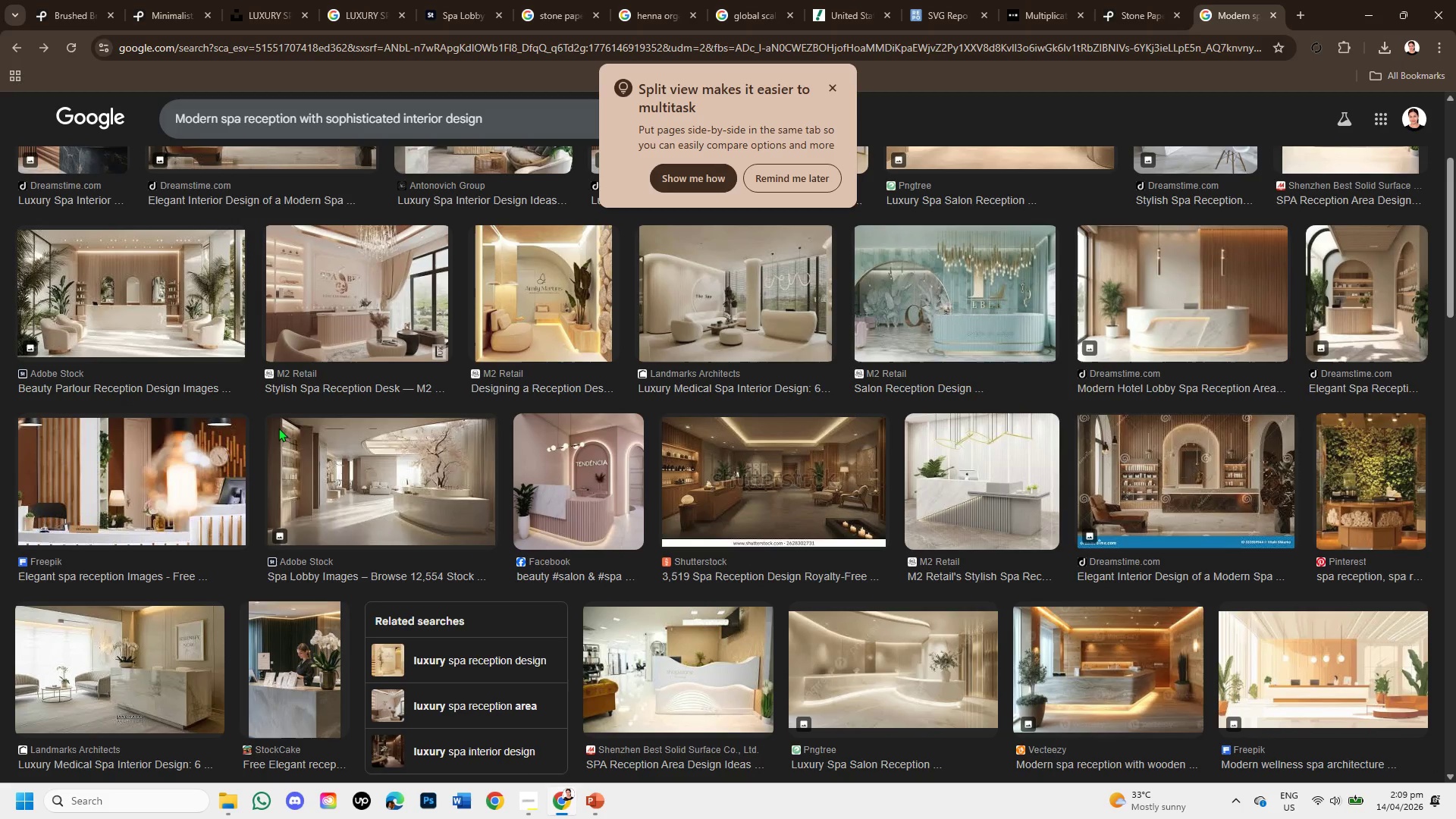 
wait(6.44)
 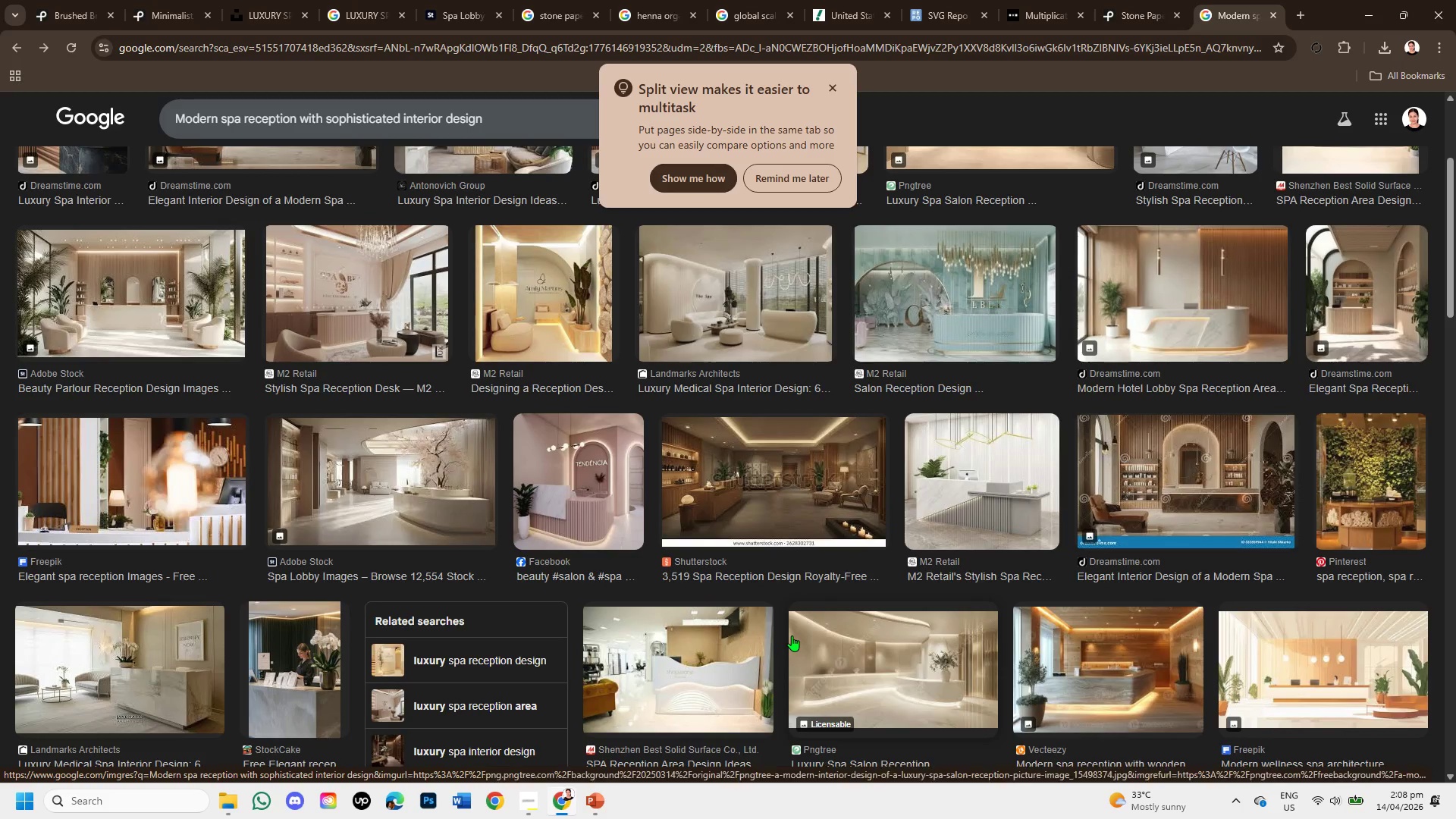 
right_click([353, 469])
 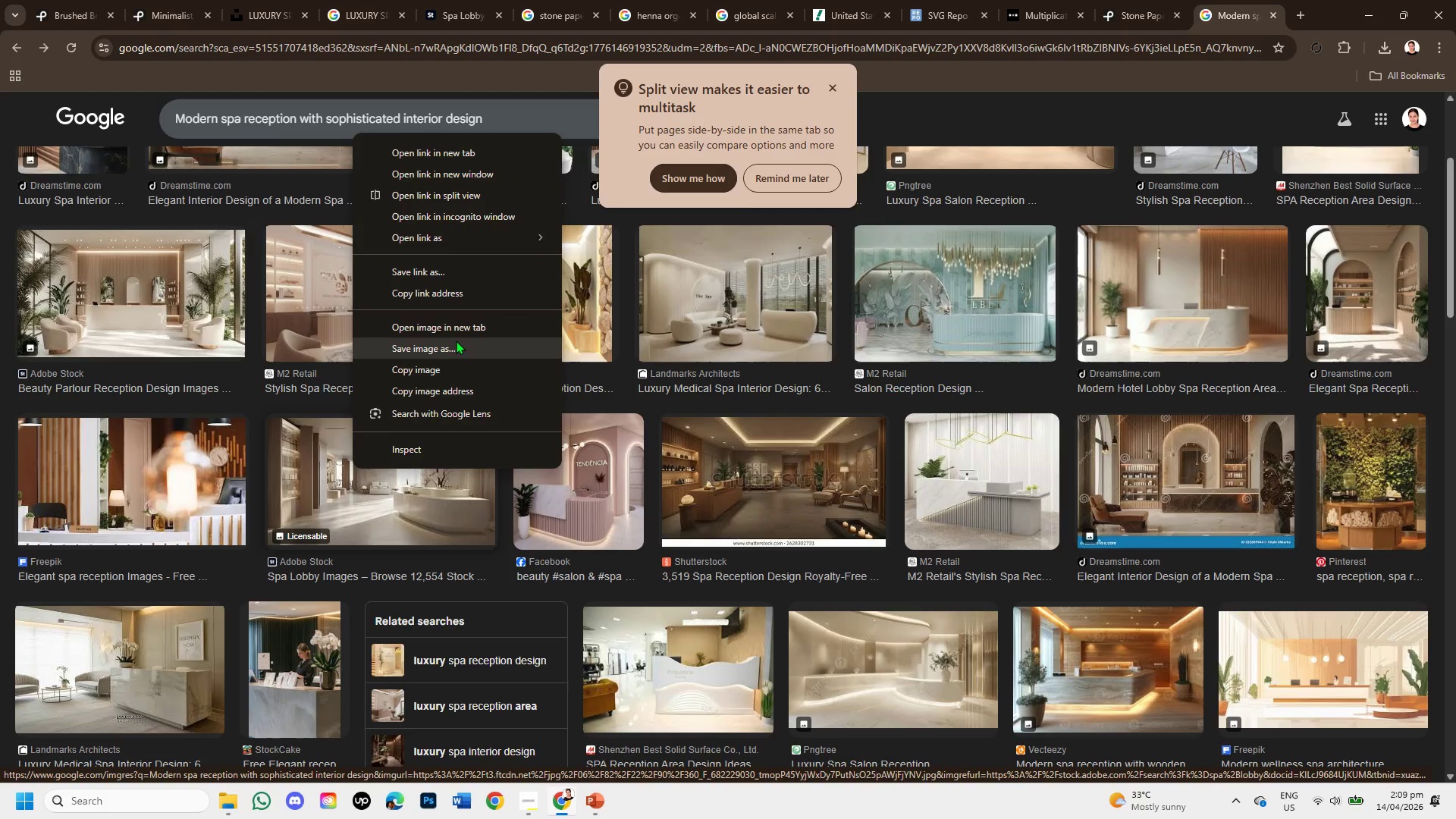 
left_click([456, 344])
 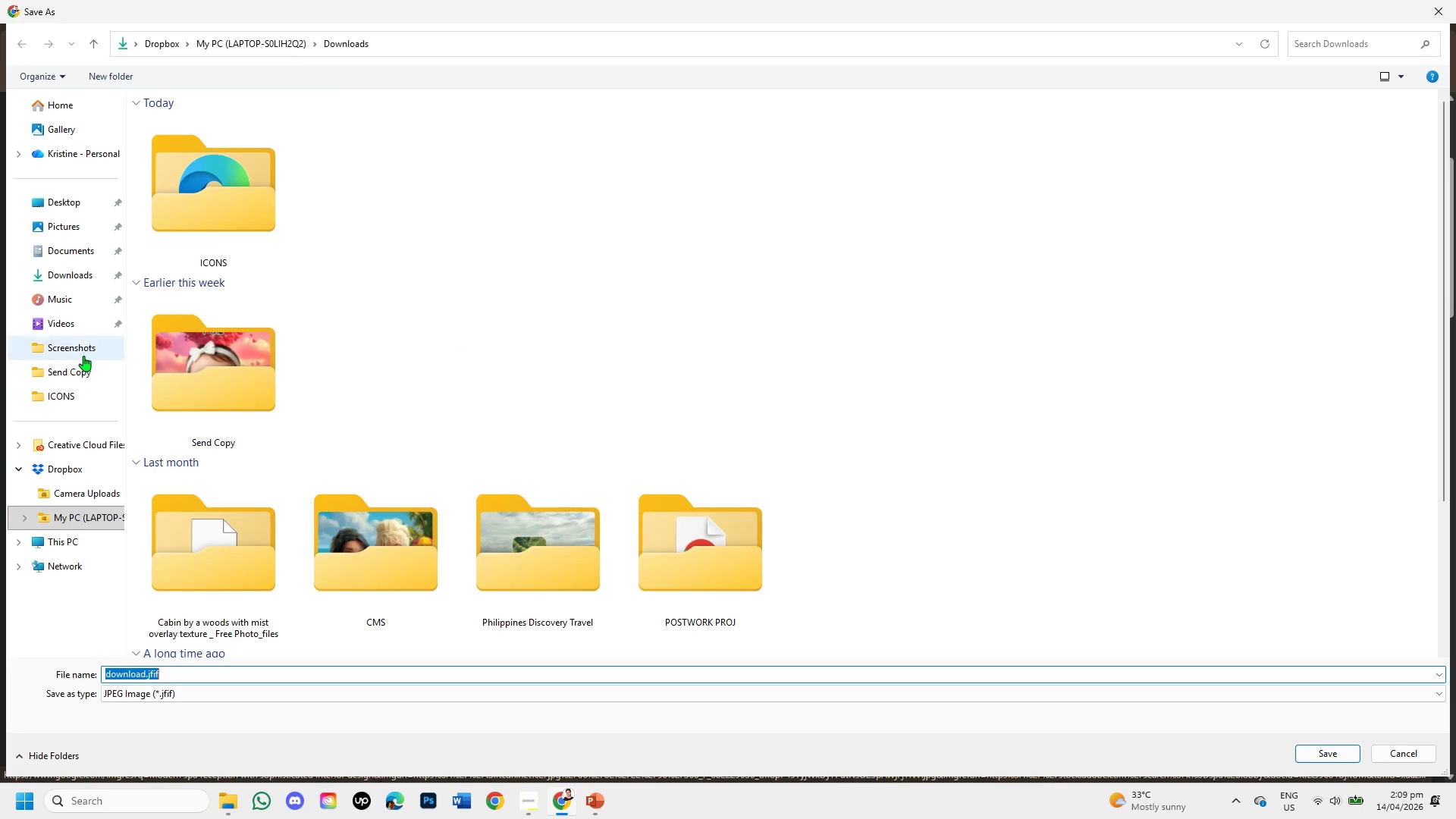 
left_click([68, 278])
 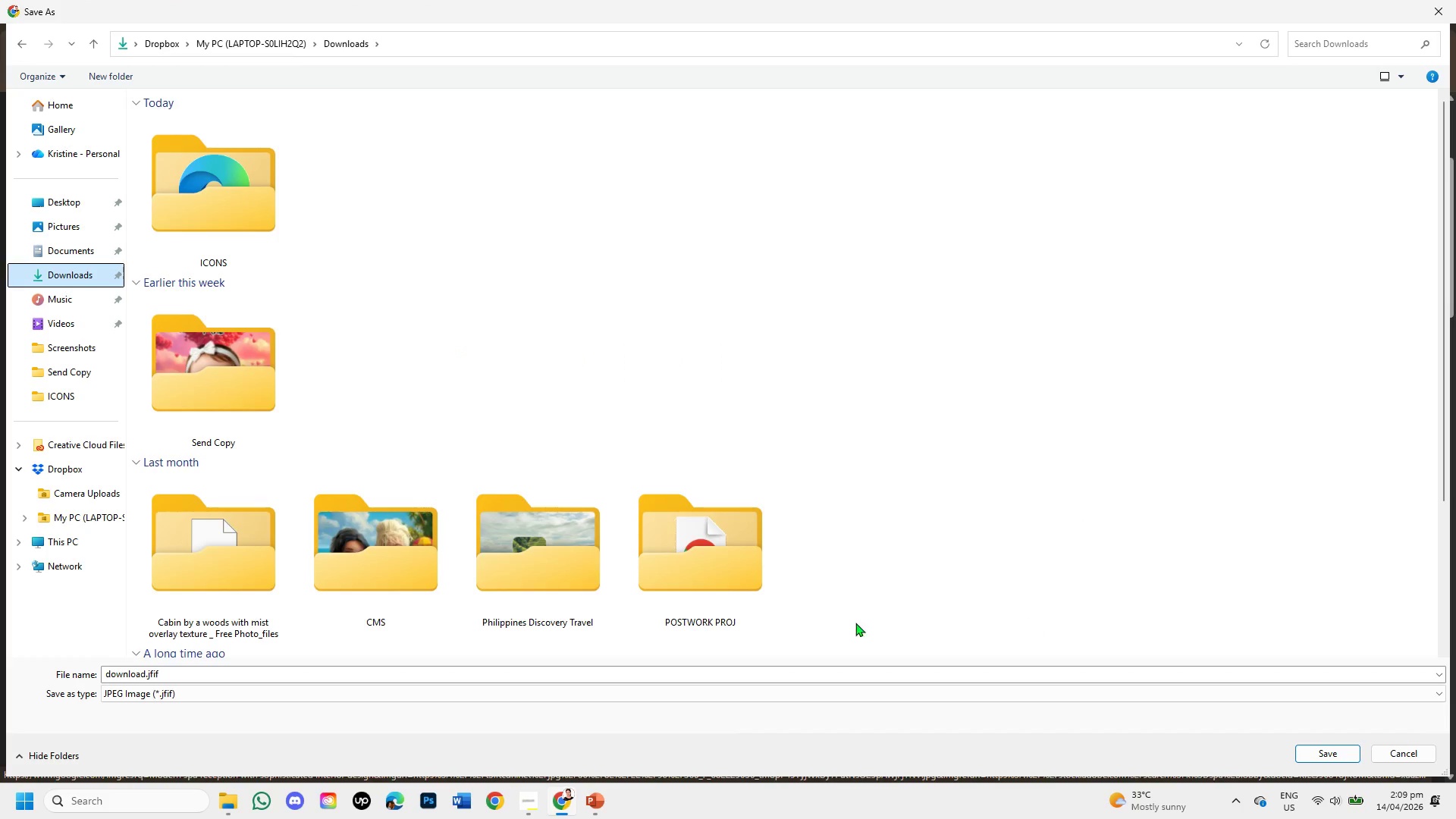 
scroll: coordinate [493, 333], scroll_direction: up, amount: 3.0
 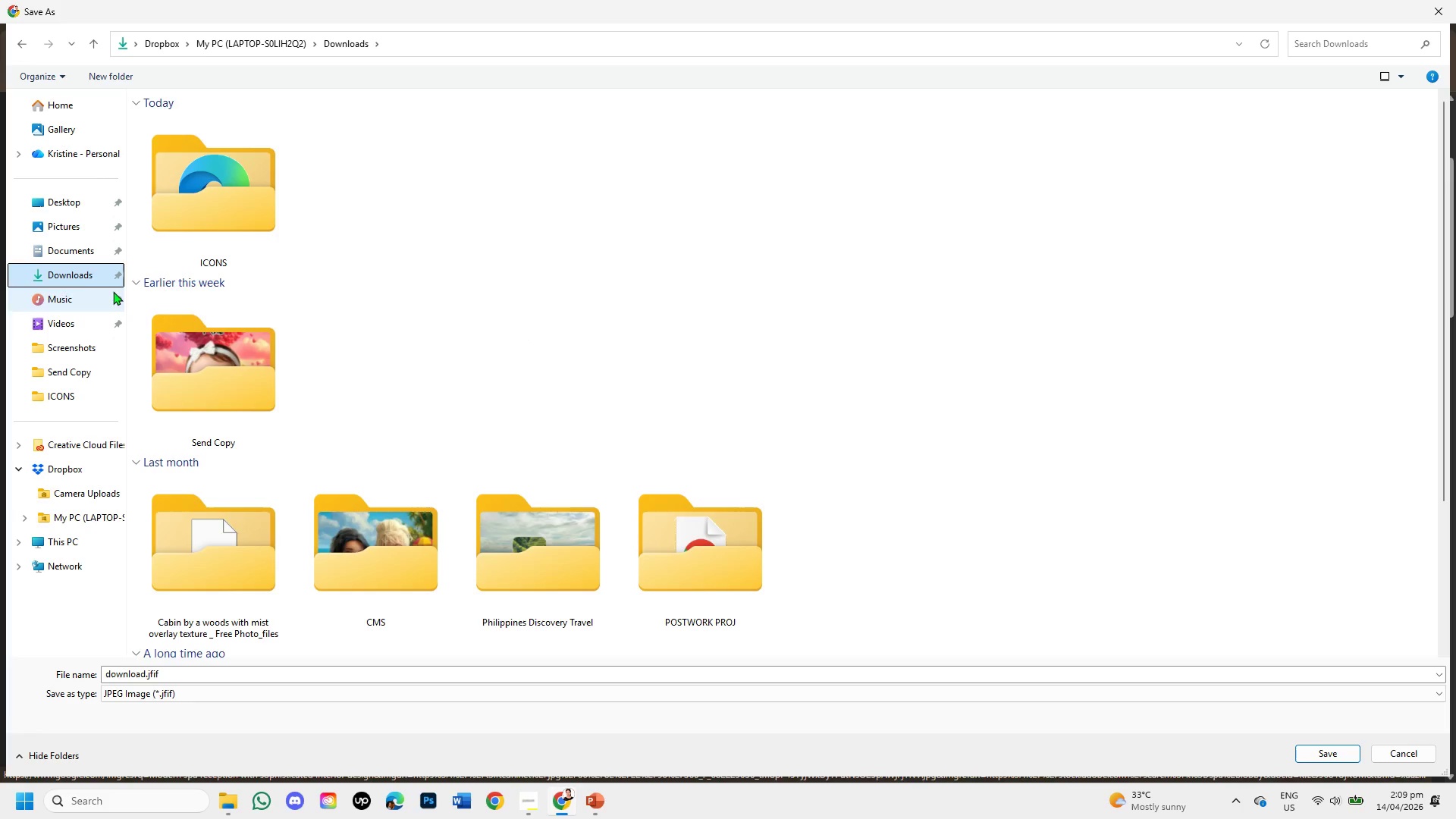 
left_click([86, 275])
 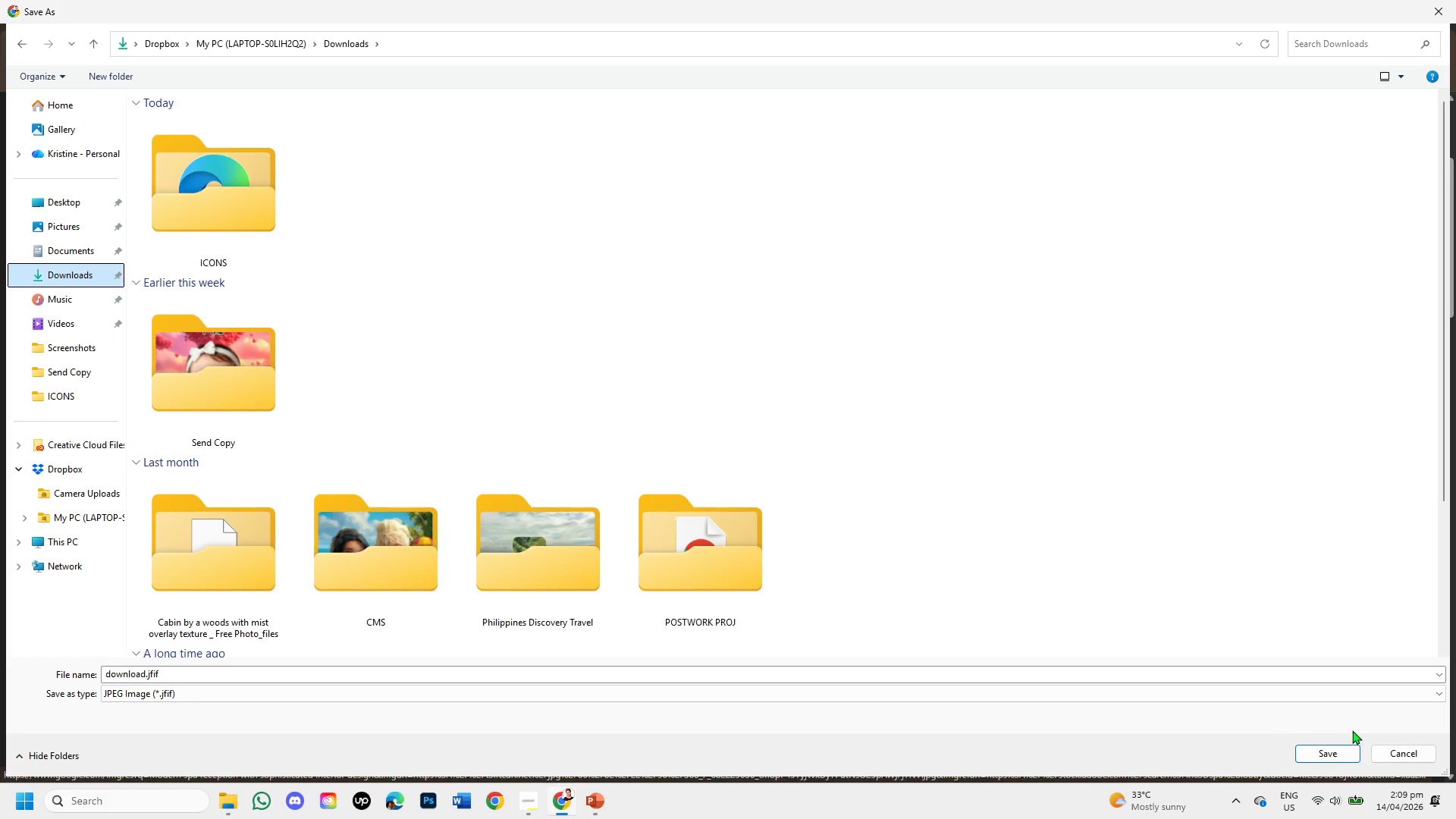 
left_click([1337, 747])
 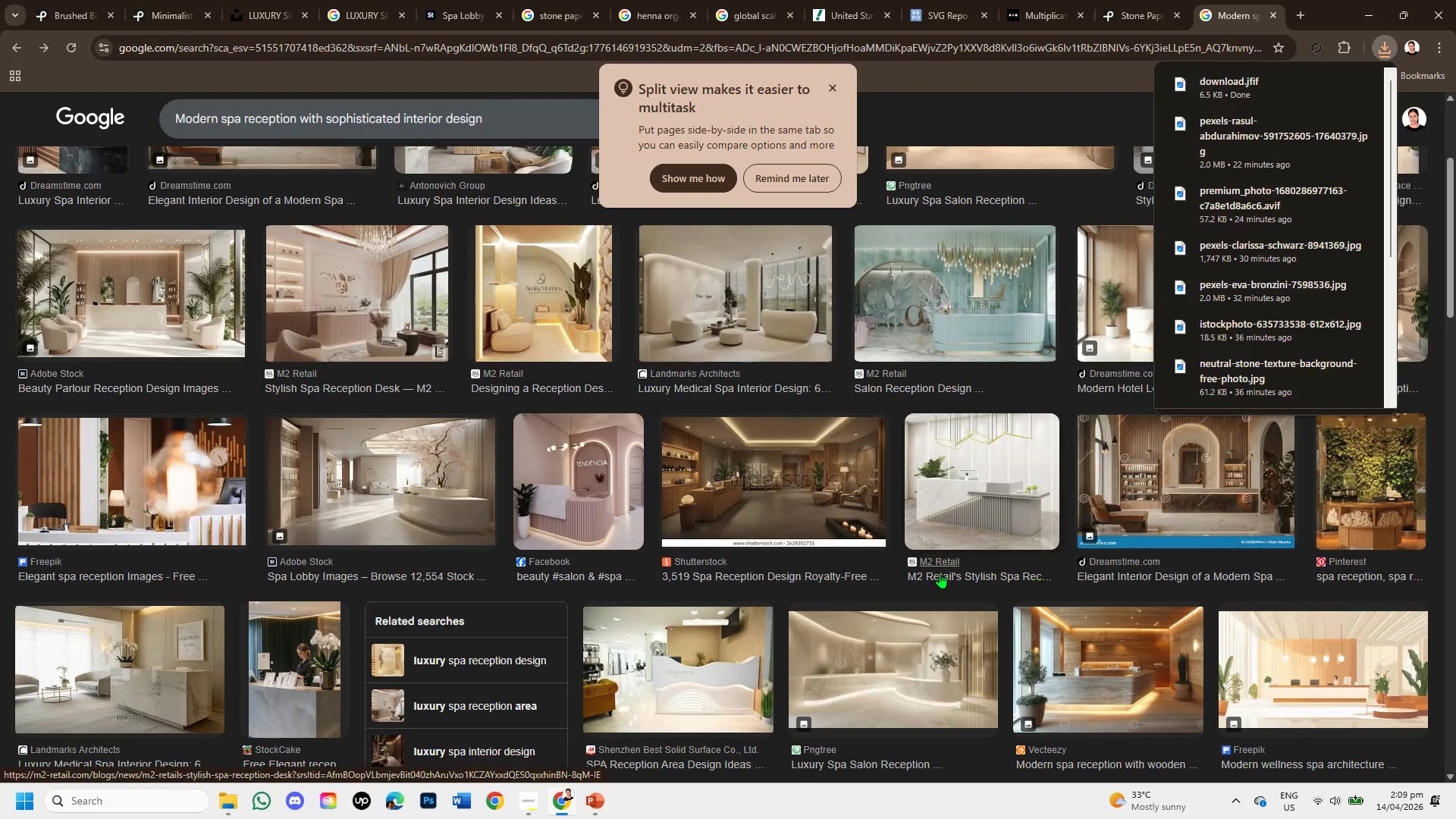 
scroll: coordinate [743, 578], scroll_direction: down, amount: 3.0
 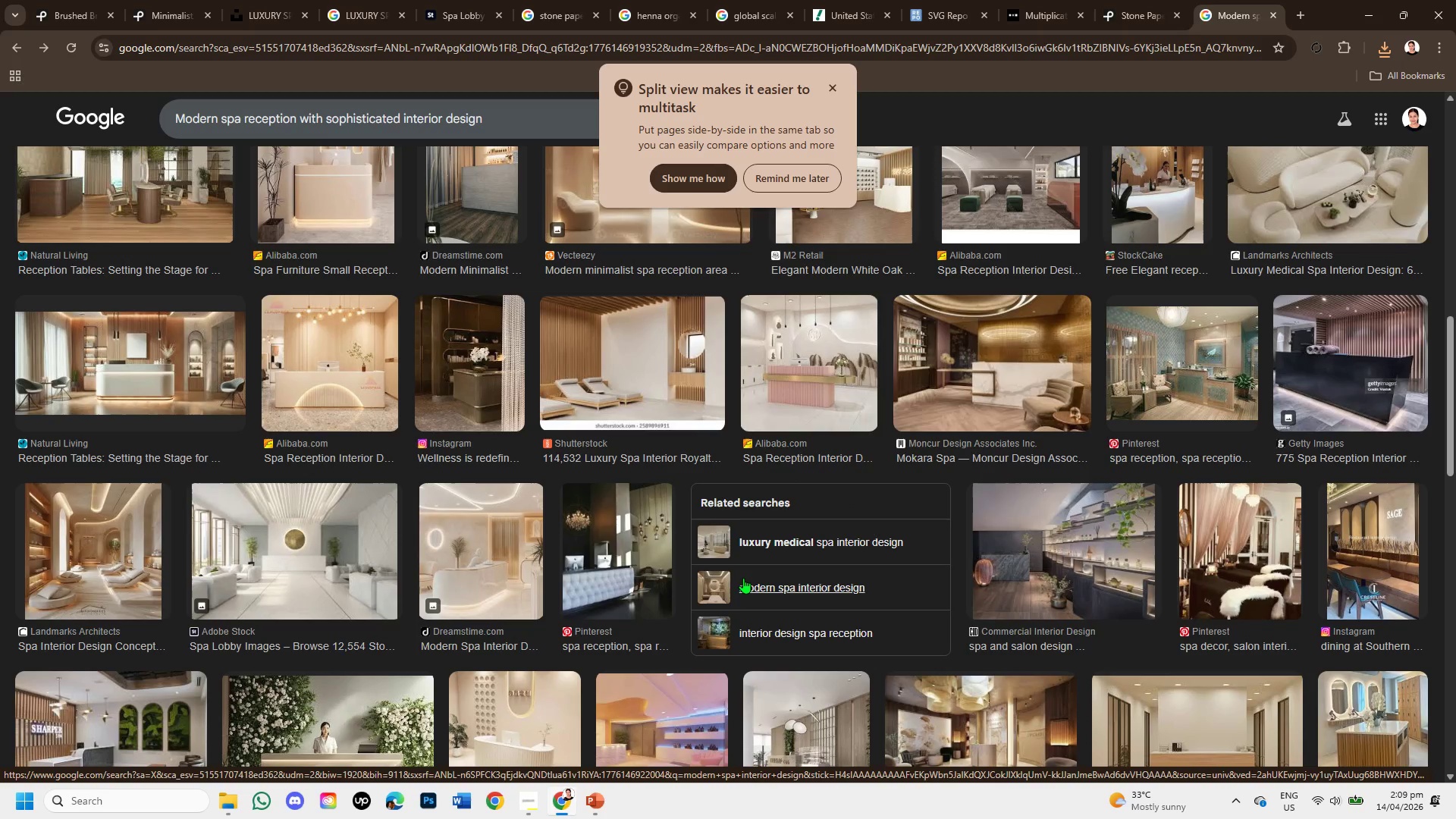 
scroll: coordinate [744, 577], scroll_direction: up, amount: 1.0
 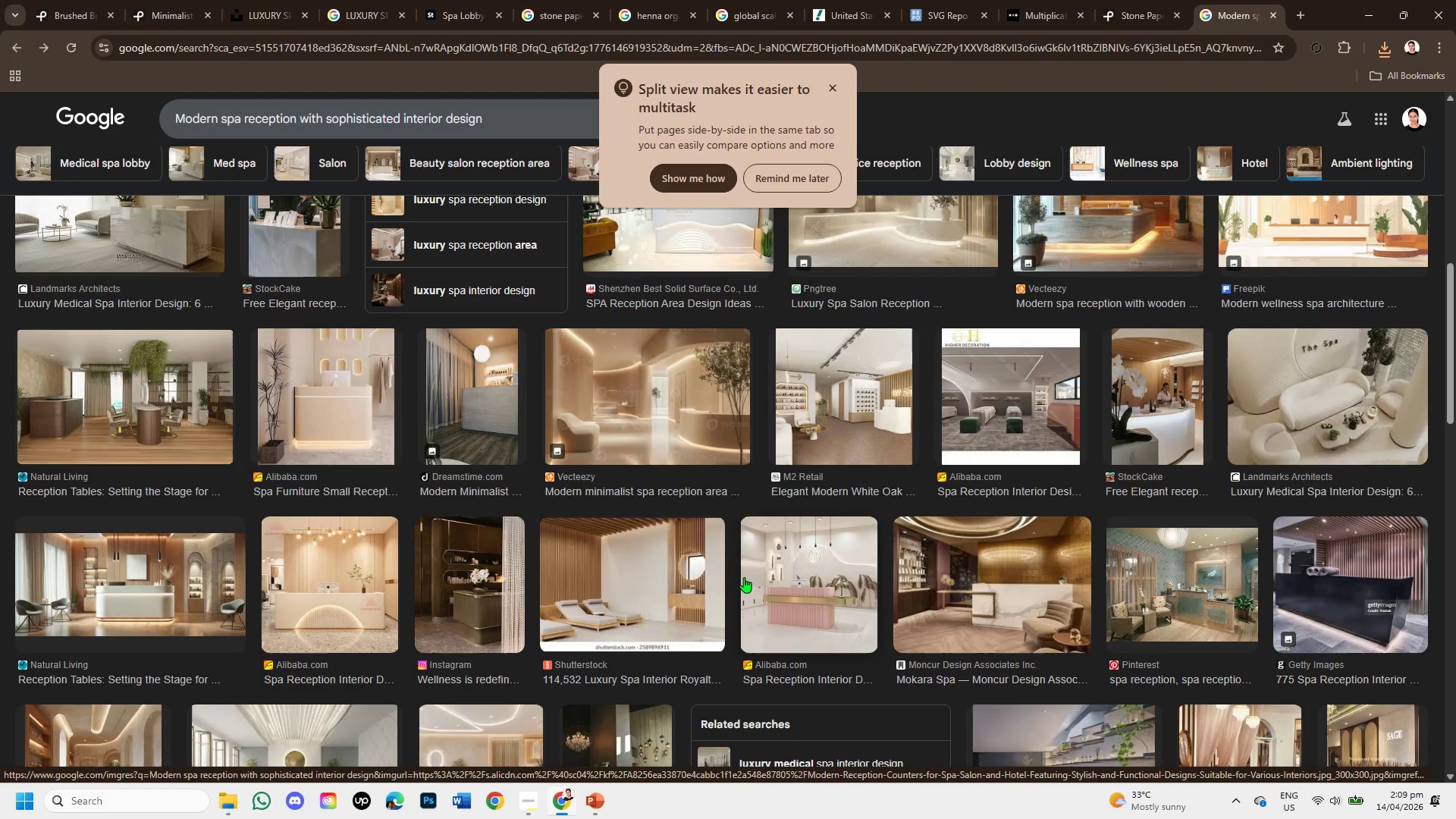 
scroll: coordinate [744, 577], scroll_direction: down, amount: 2.0
 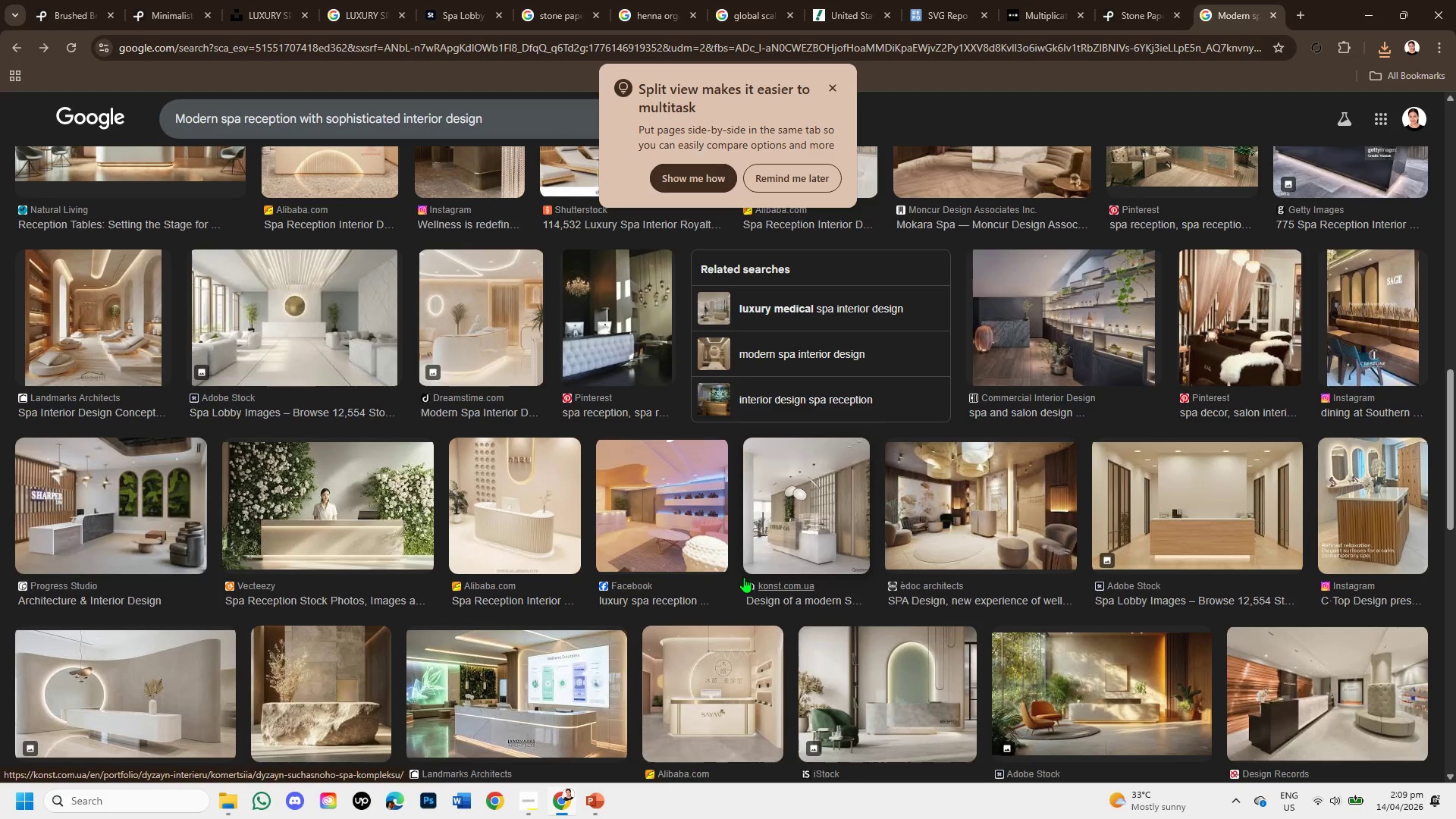 
wait(6.71)
 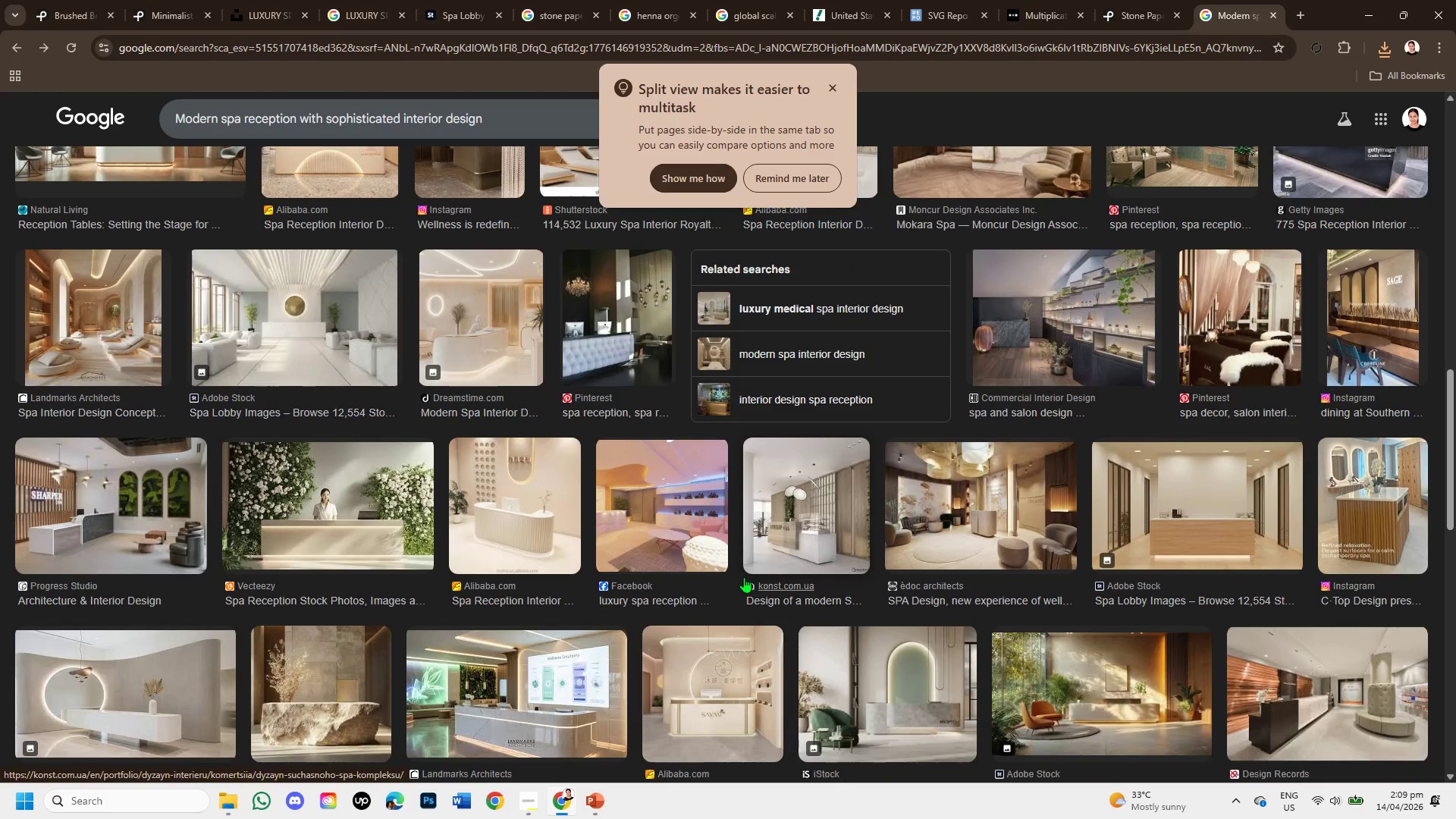 
scroll: coordinate [744, 577], scroll_direction: down, amount: 4.0
 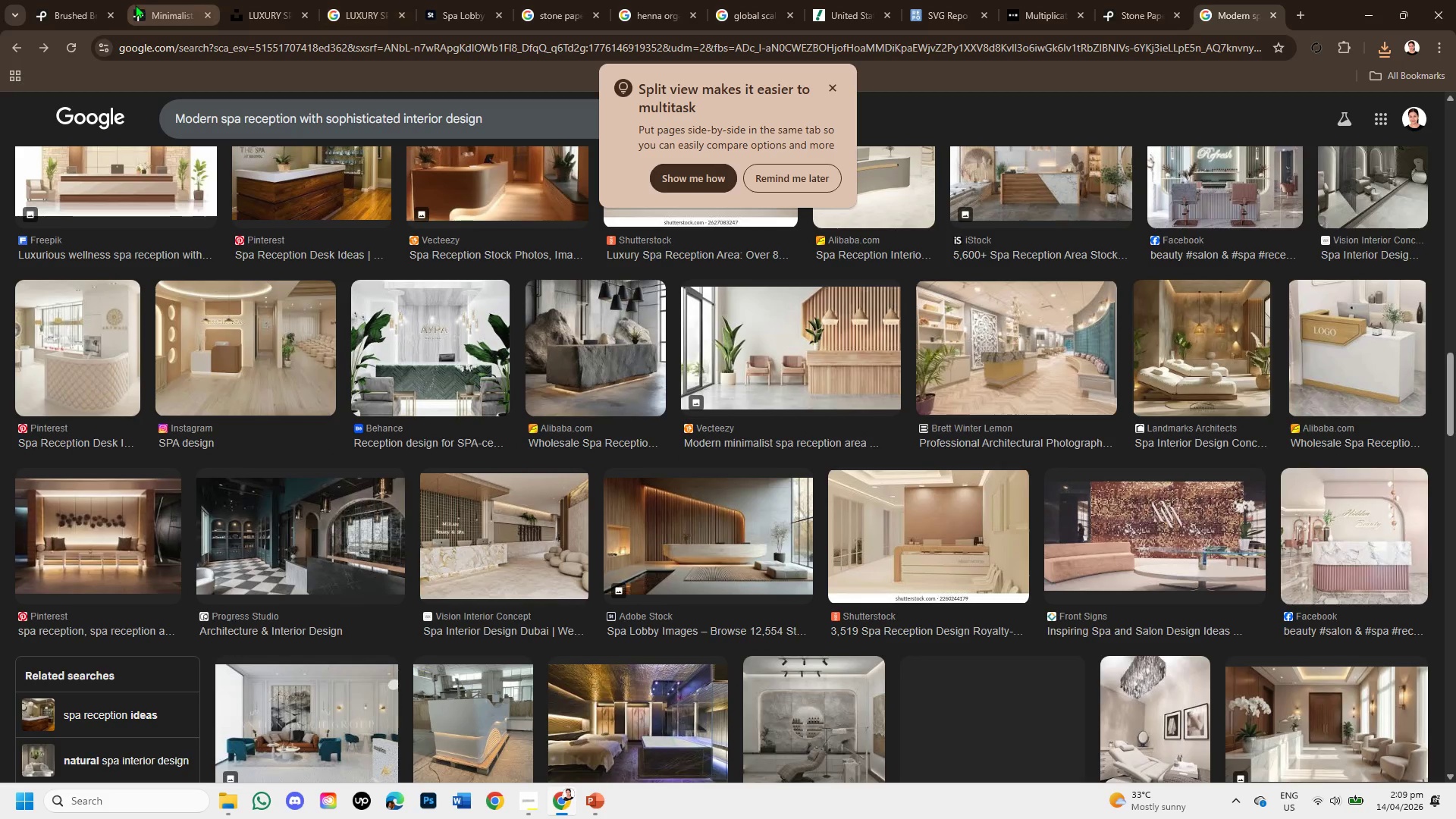 
left_click([238, 3])
 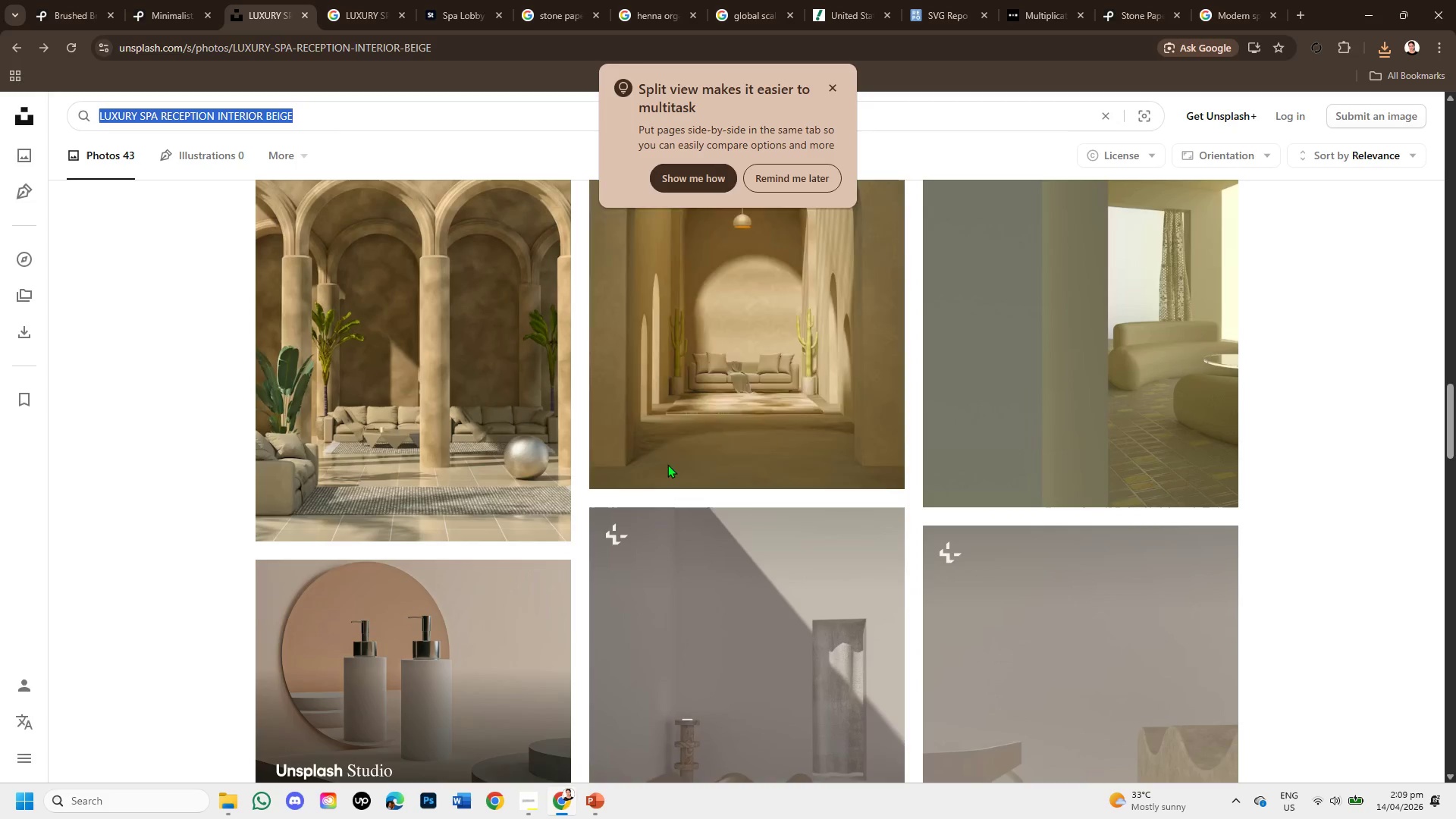 
scroll: coordinate [749, 553], scroll_direction: down, amount: 2.0
 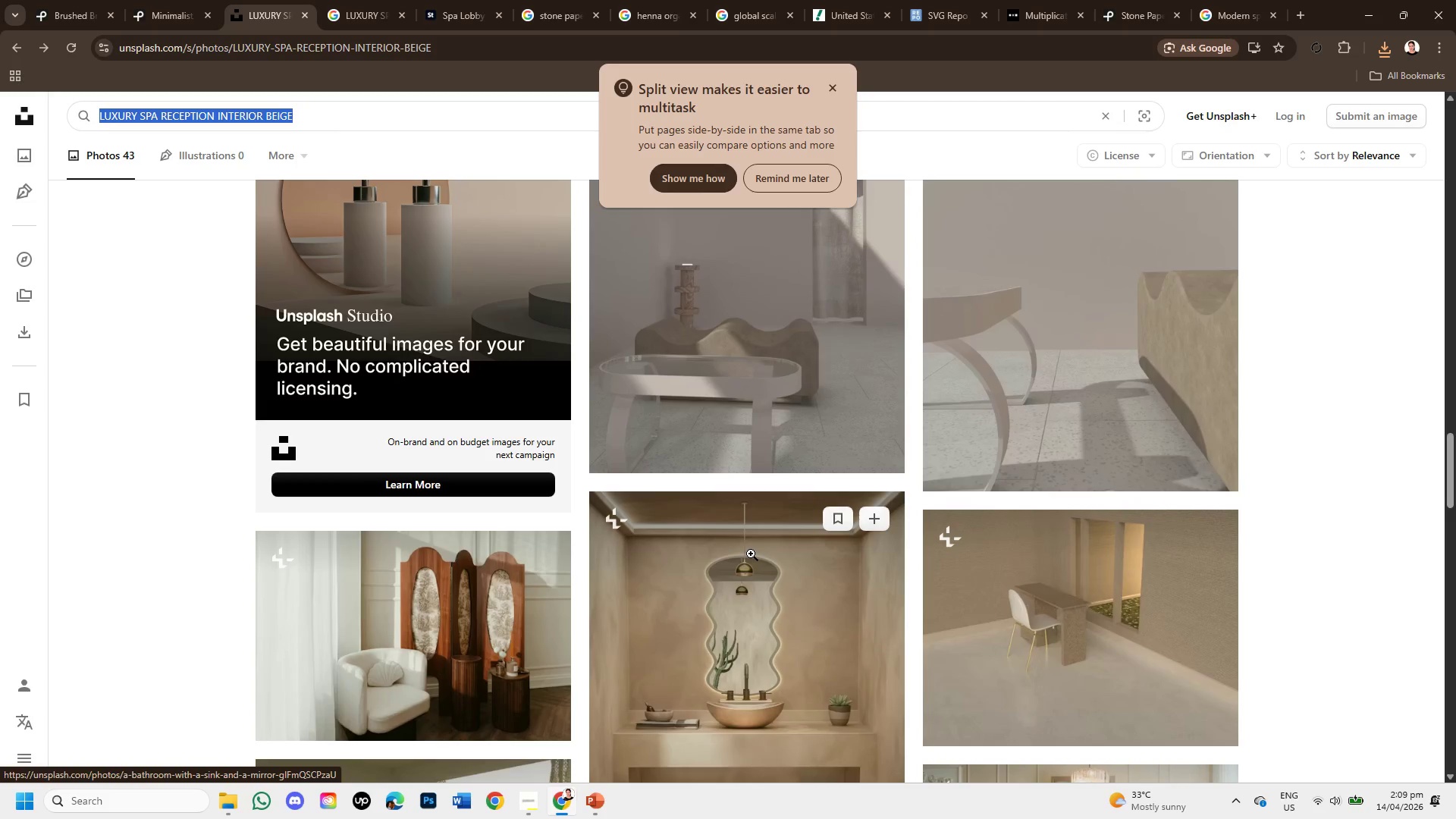 
scroll: coordinate [562, 538], scroll_direction: up, amount: 17.0
 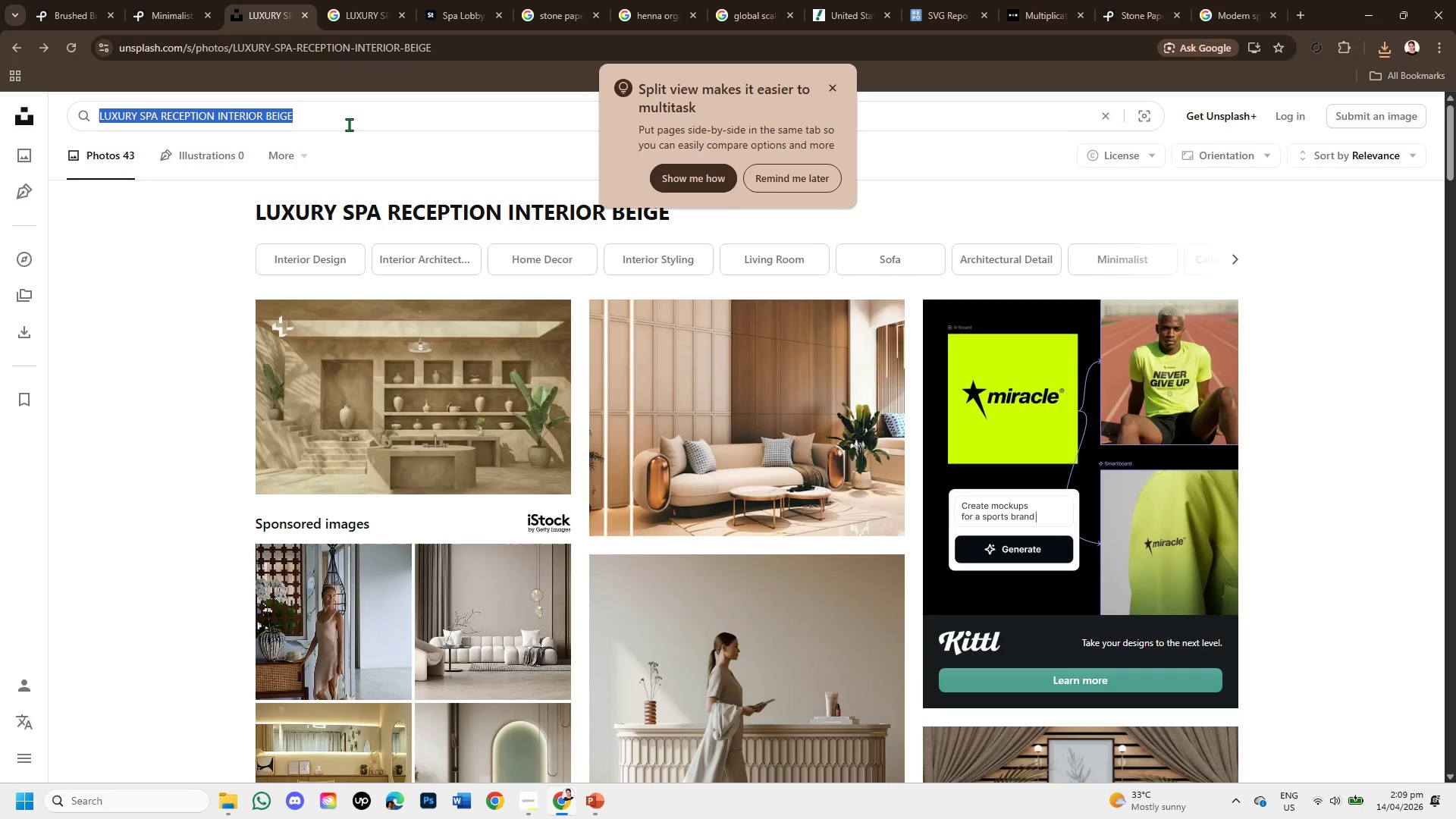 
key(Backspace)
 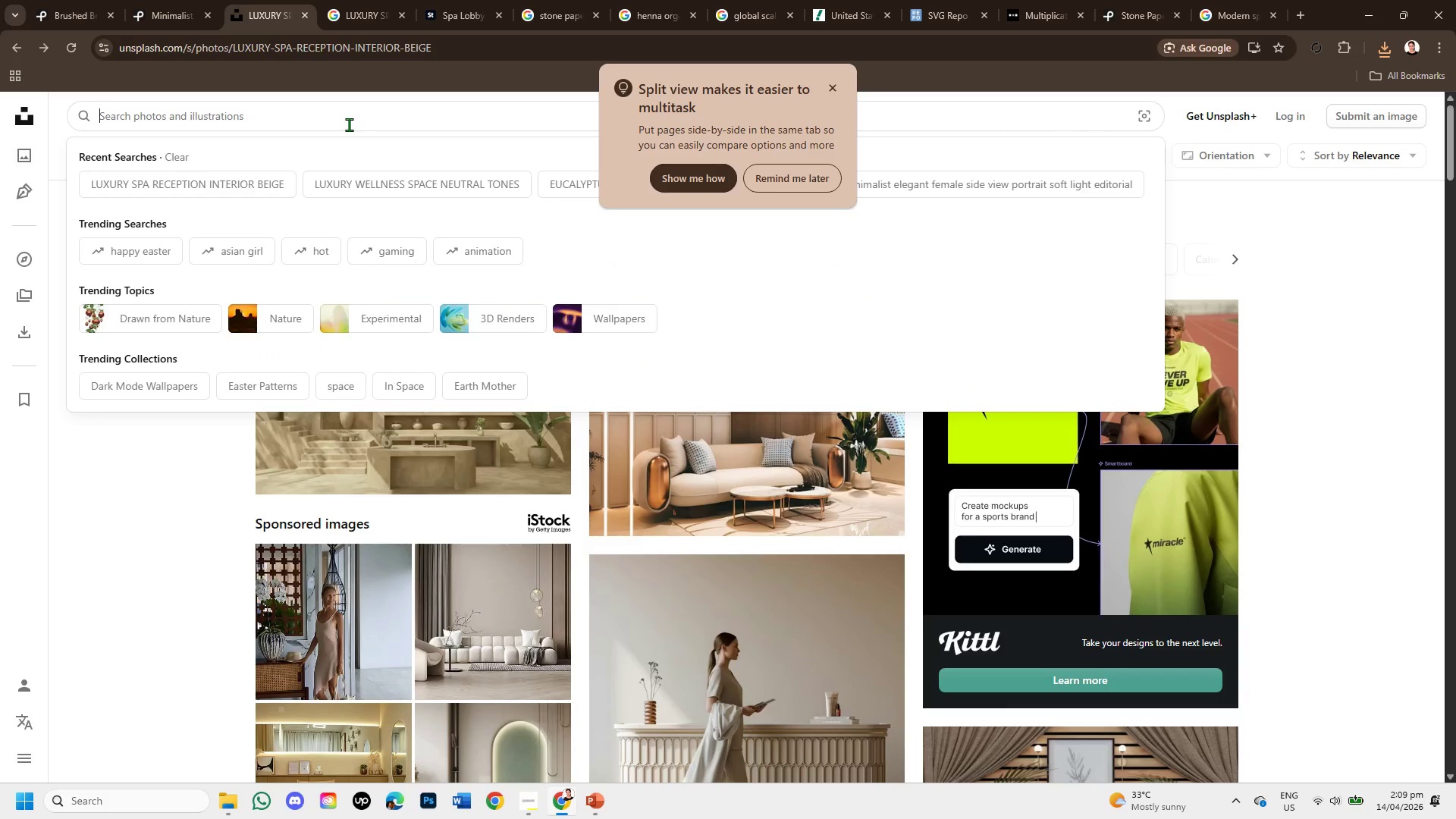 
key(Control+V)
 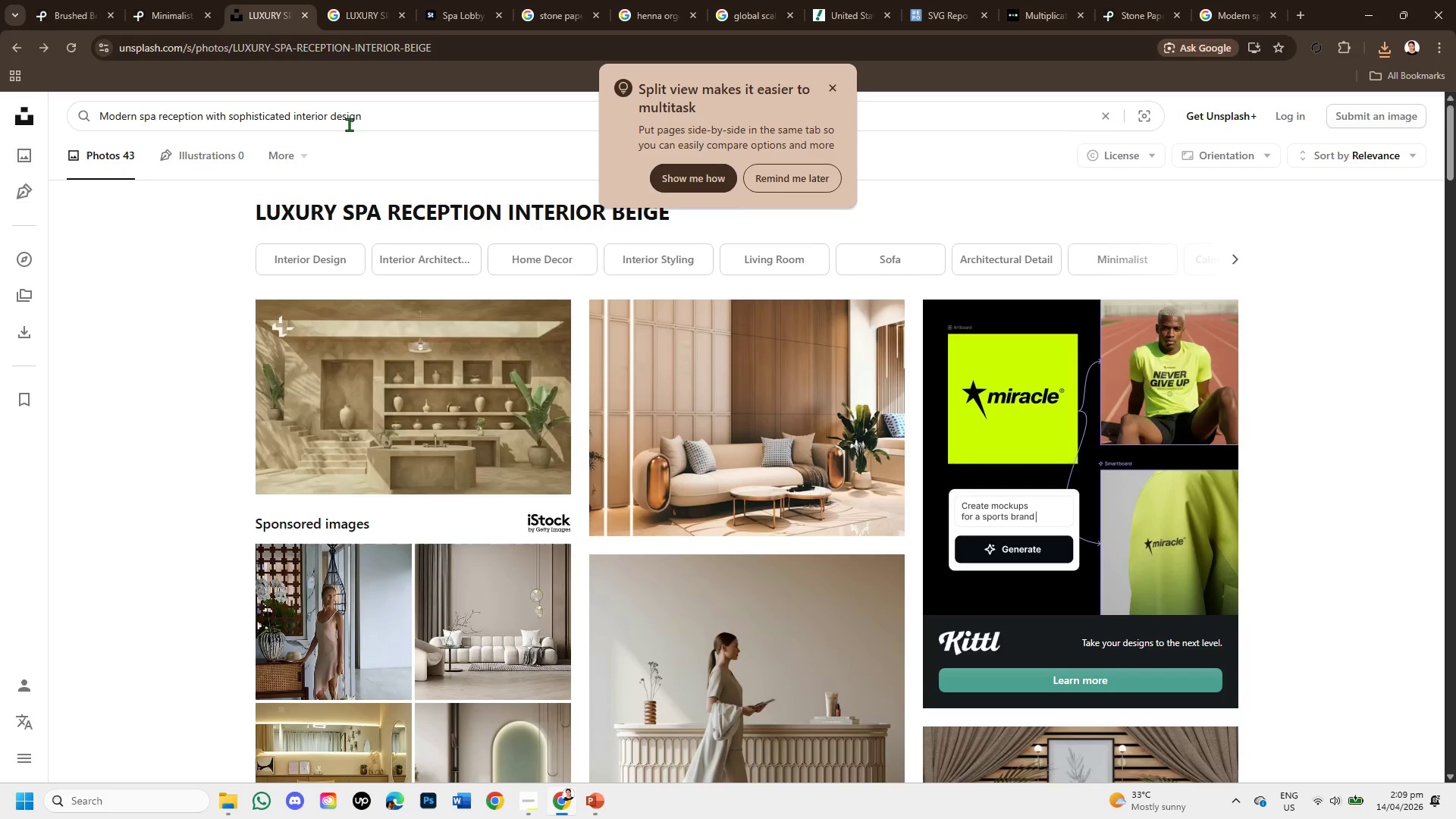 
key(Space)
 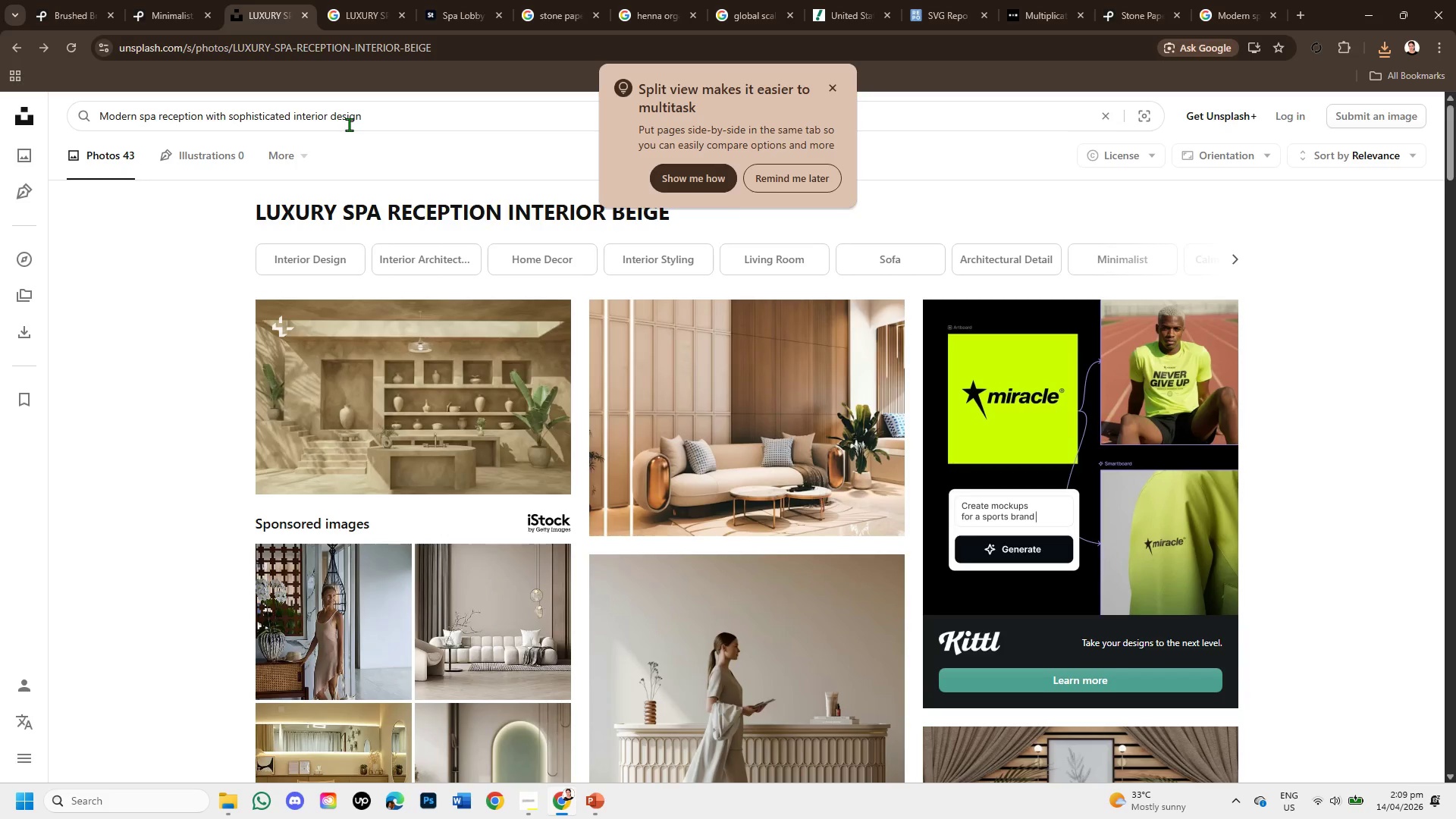 
key(Enter)
 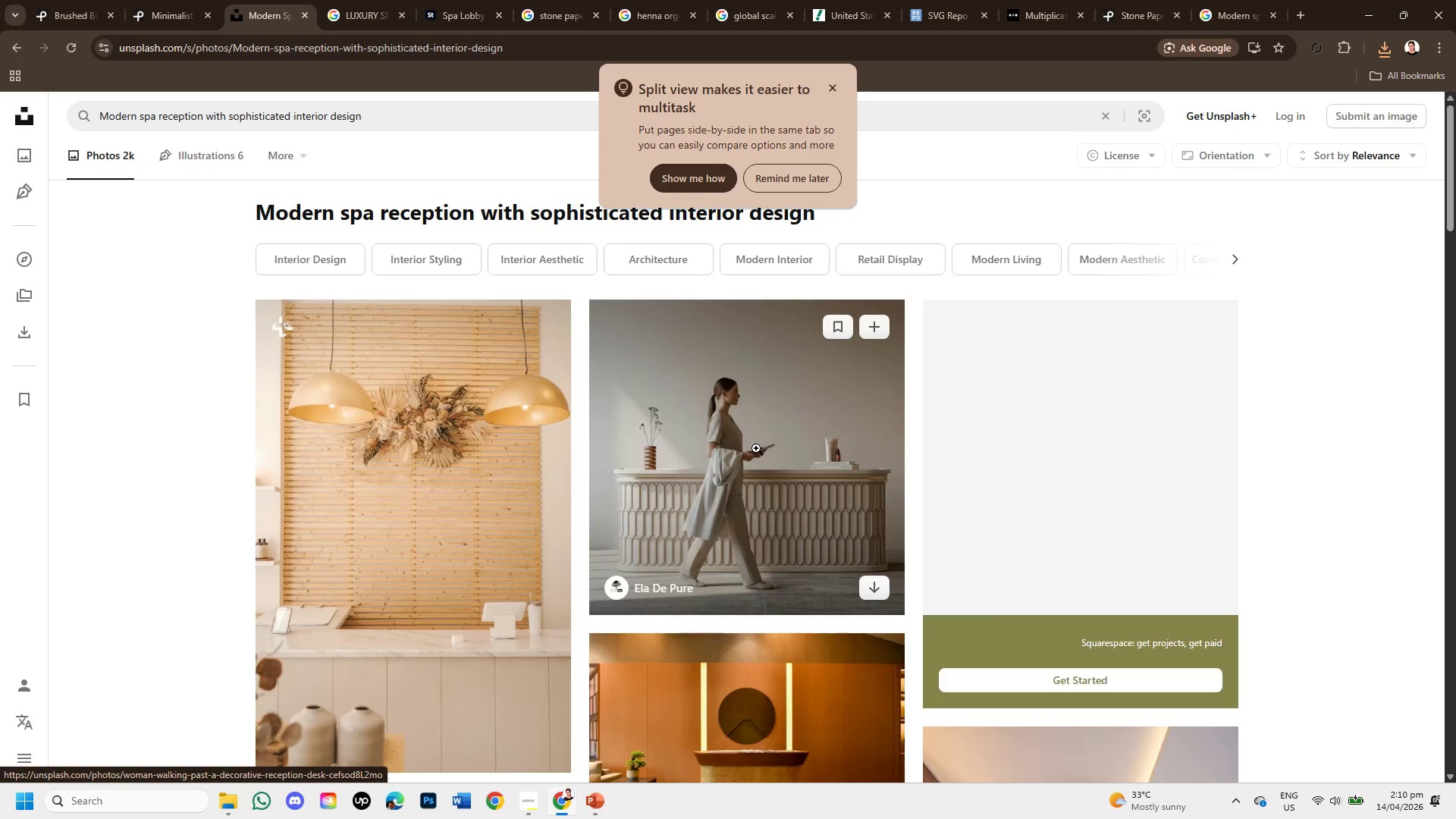 
scroll: coordinate [830, 492], scroll_direction: down, amount: 6.0
 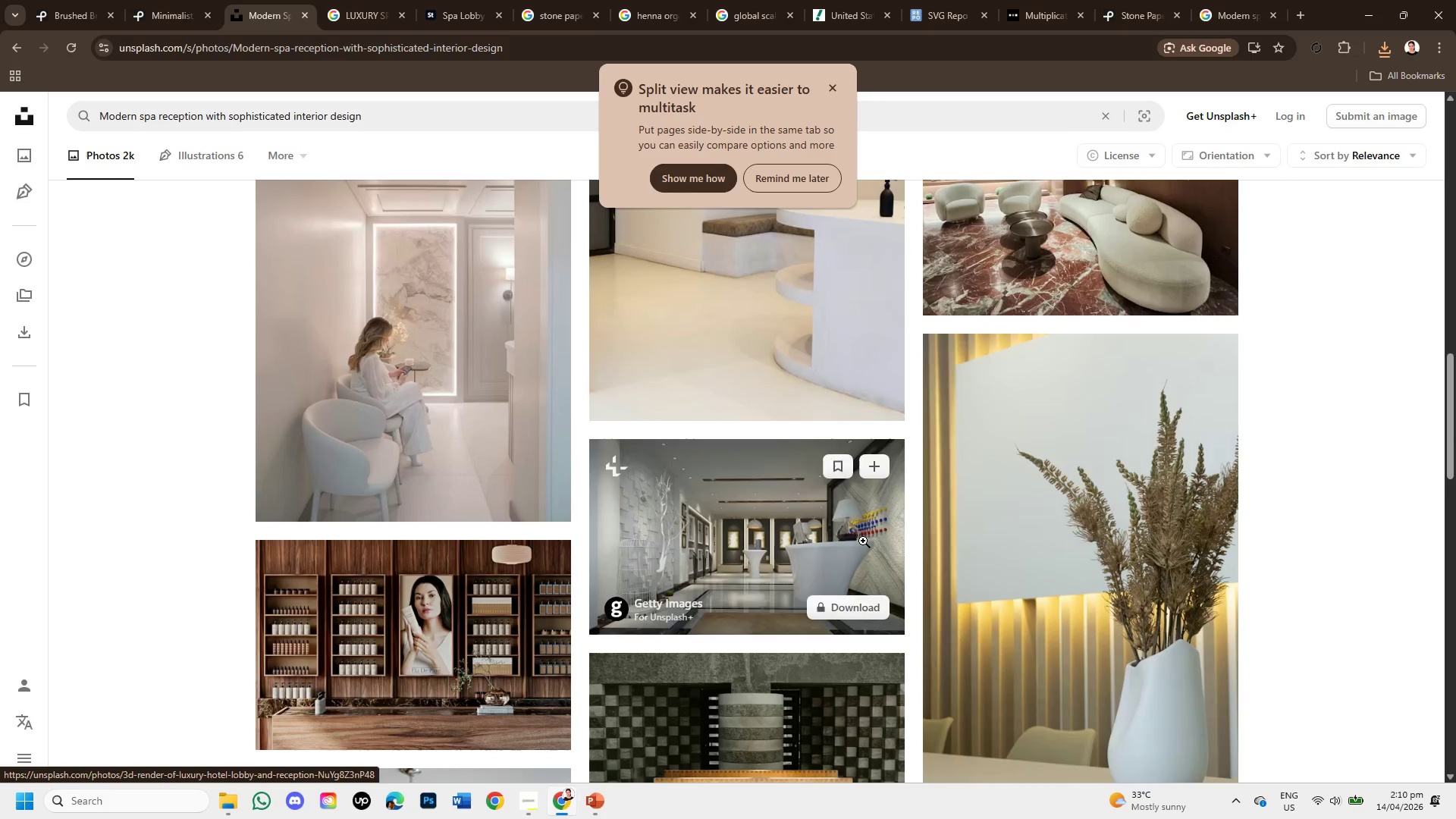 
scroll: coordinate [929, 541], scroll_direction: up, amount: 2.0
 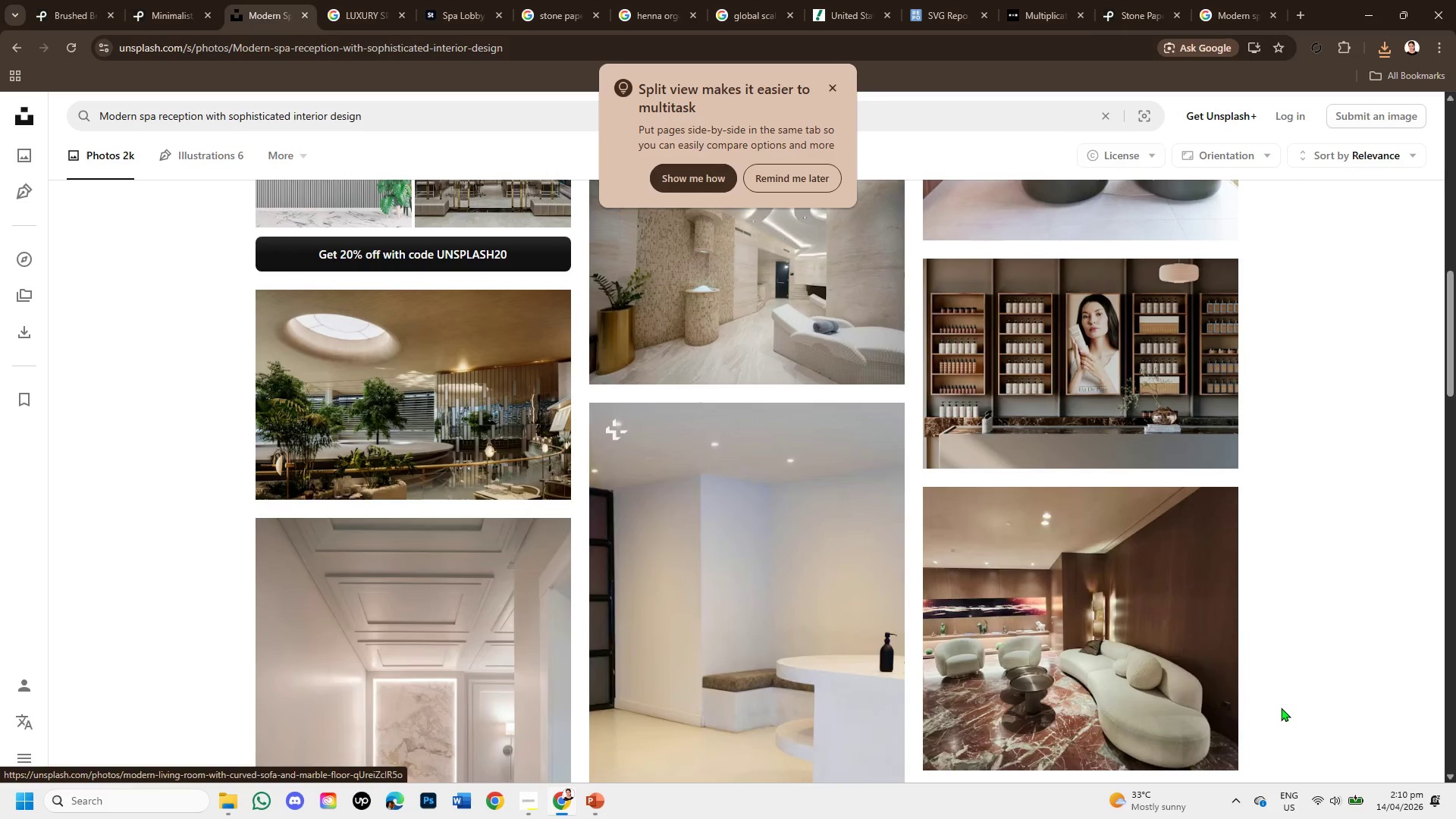 
scroll: coordinate [1040, 660], scroll_direction: down, amount: 6.0
 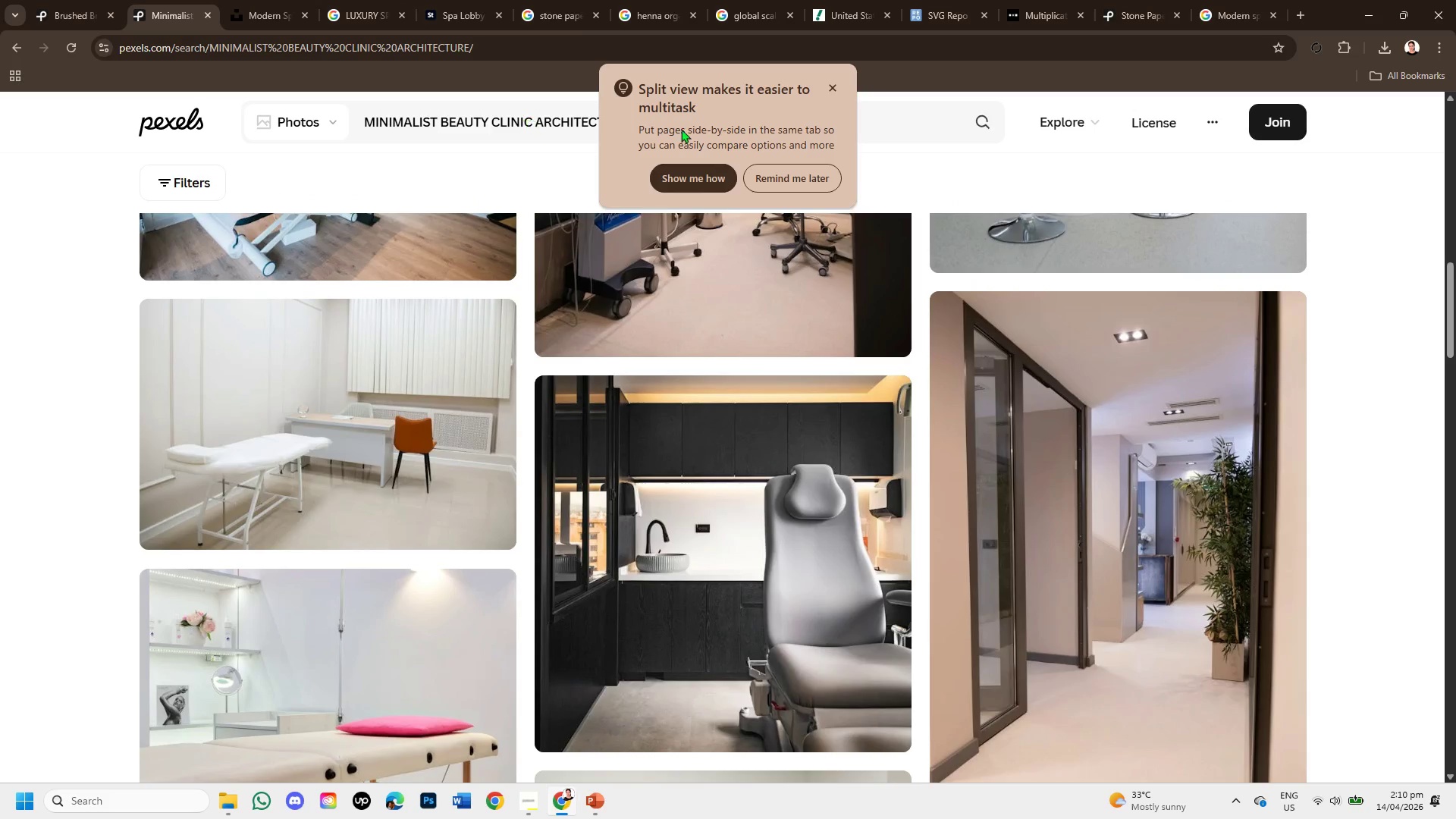 
left_click([836, 83])
 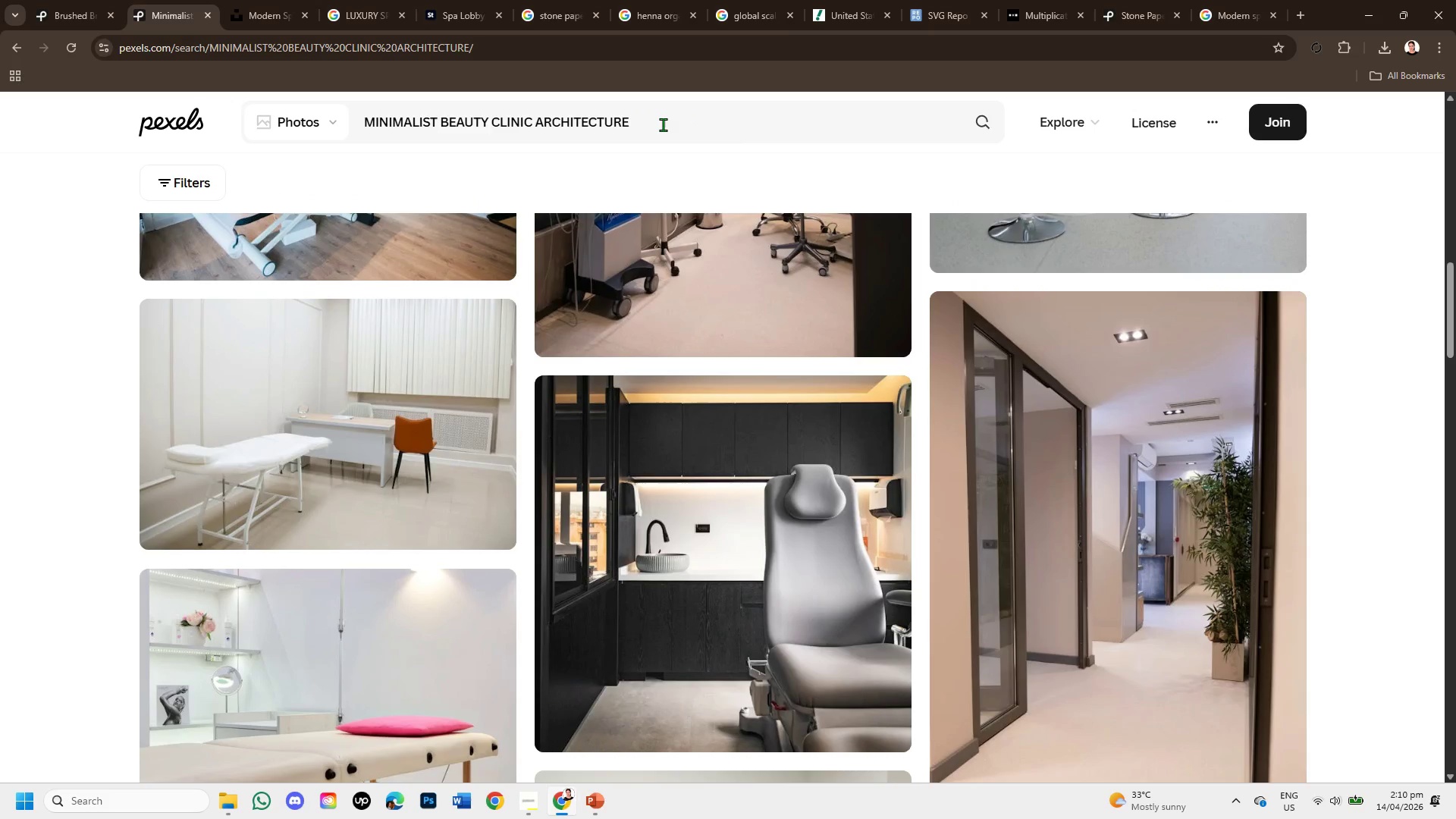 
left_click_drag(start_coordinate=[663, 124], to_coordinate=[285, 113])
 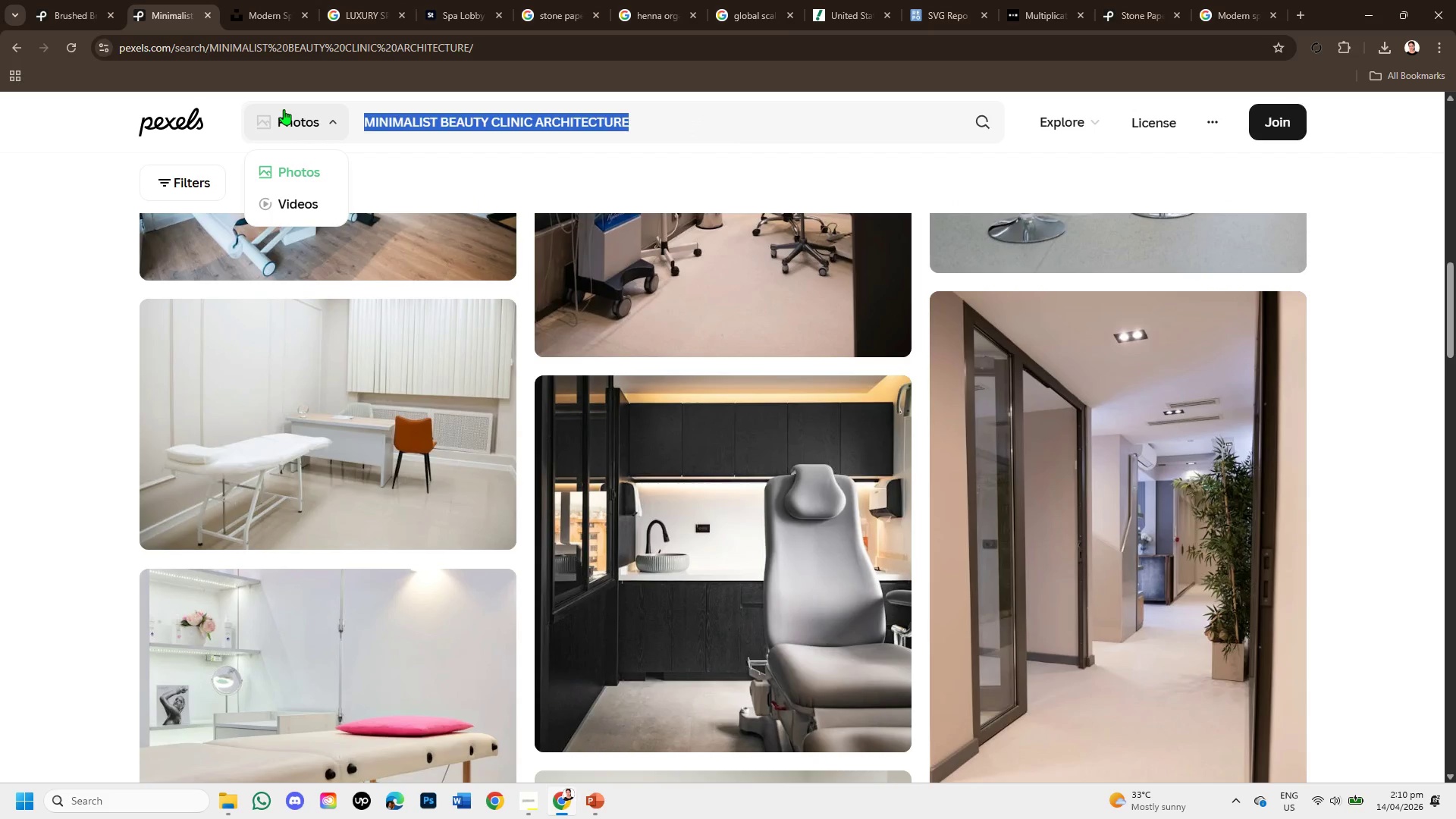 
key(Backspace)
 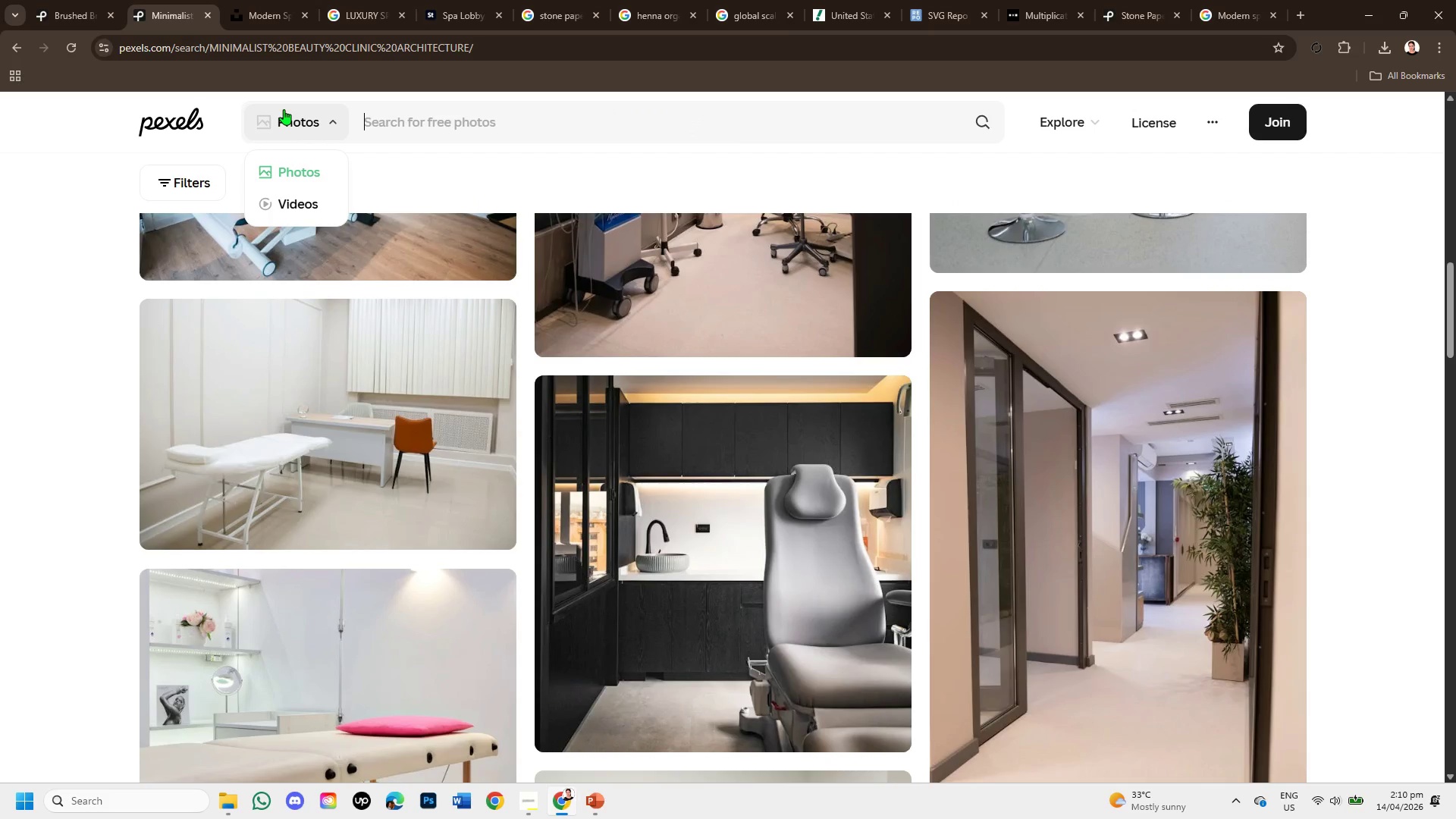 
key(Control+V)
 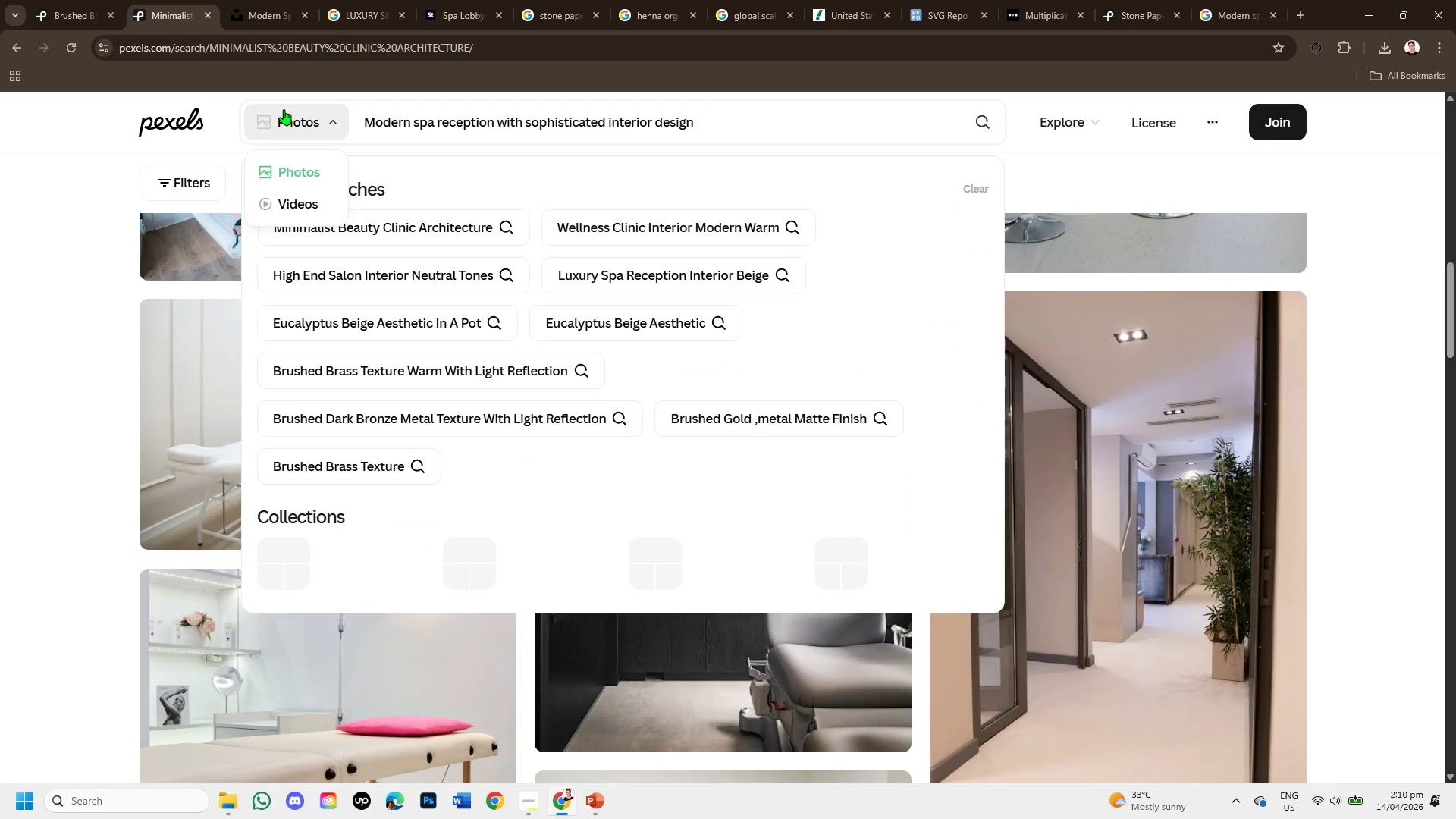 
key(Enter)
 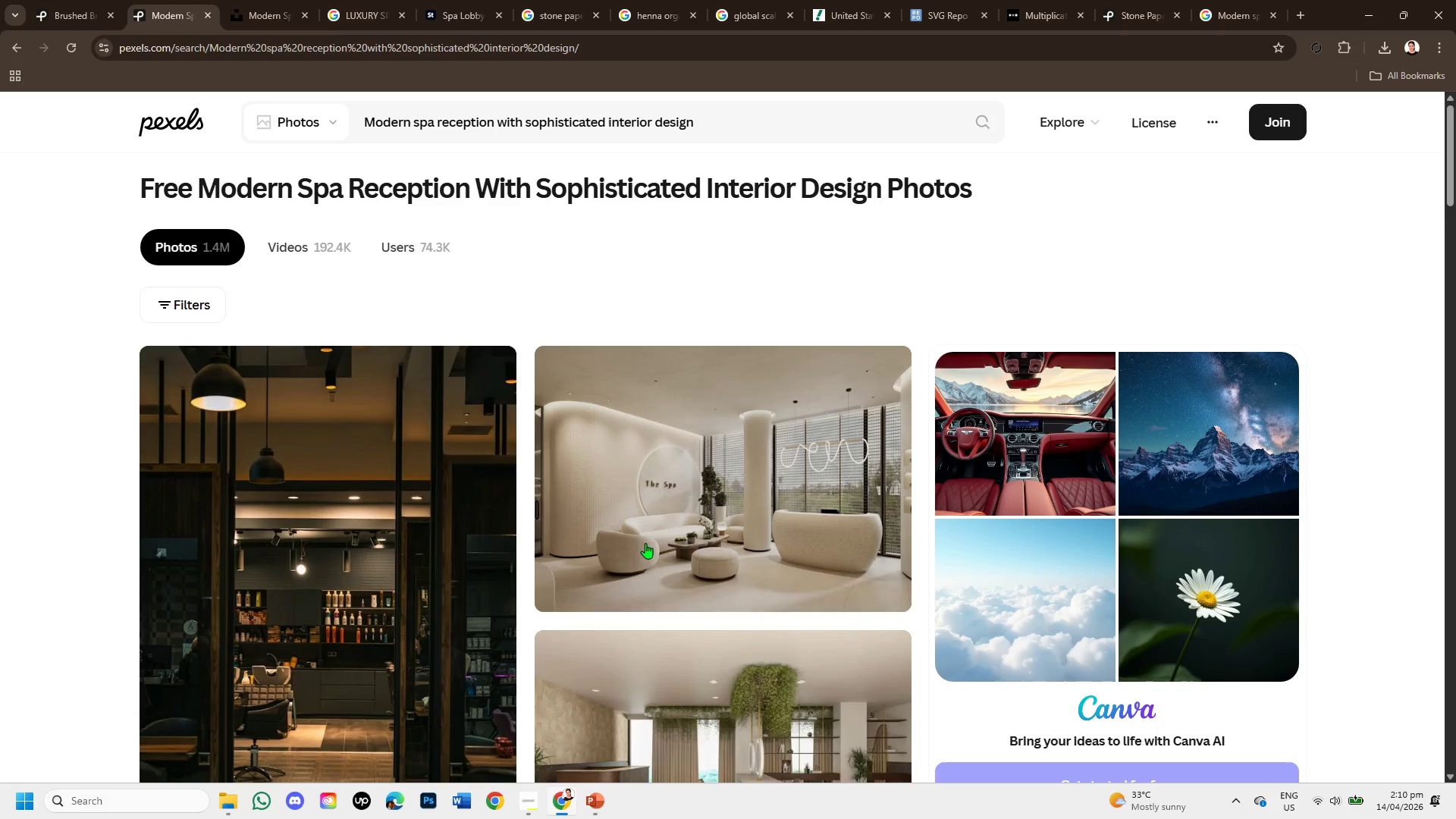 
wait(5.61)
 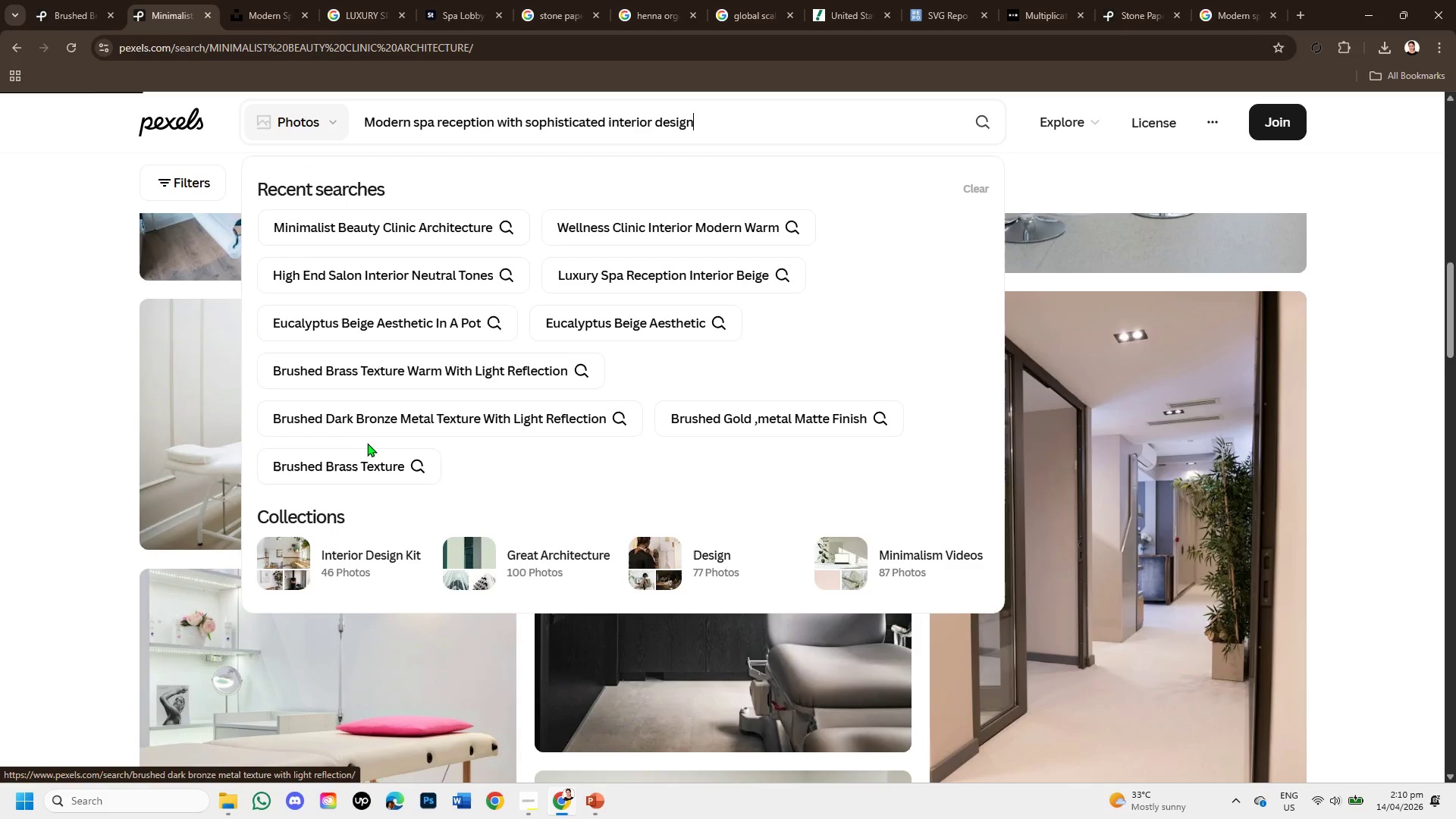 
scroll: coordinate [691, 679], scroll_direction: down, amount: 5.0
 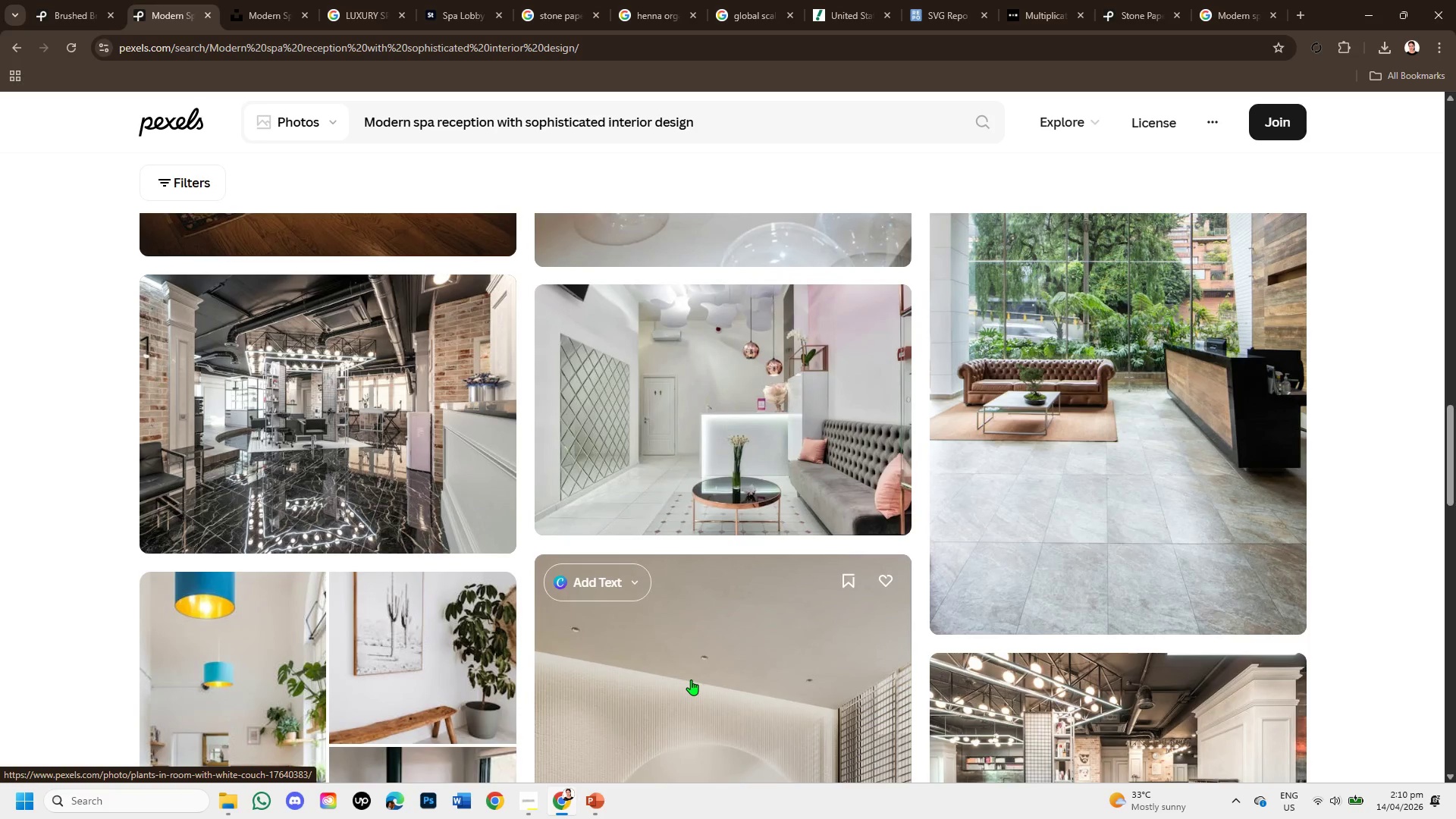 
wait(5.98)
 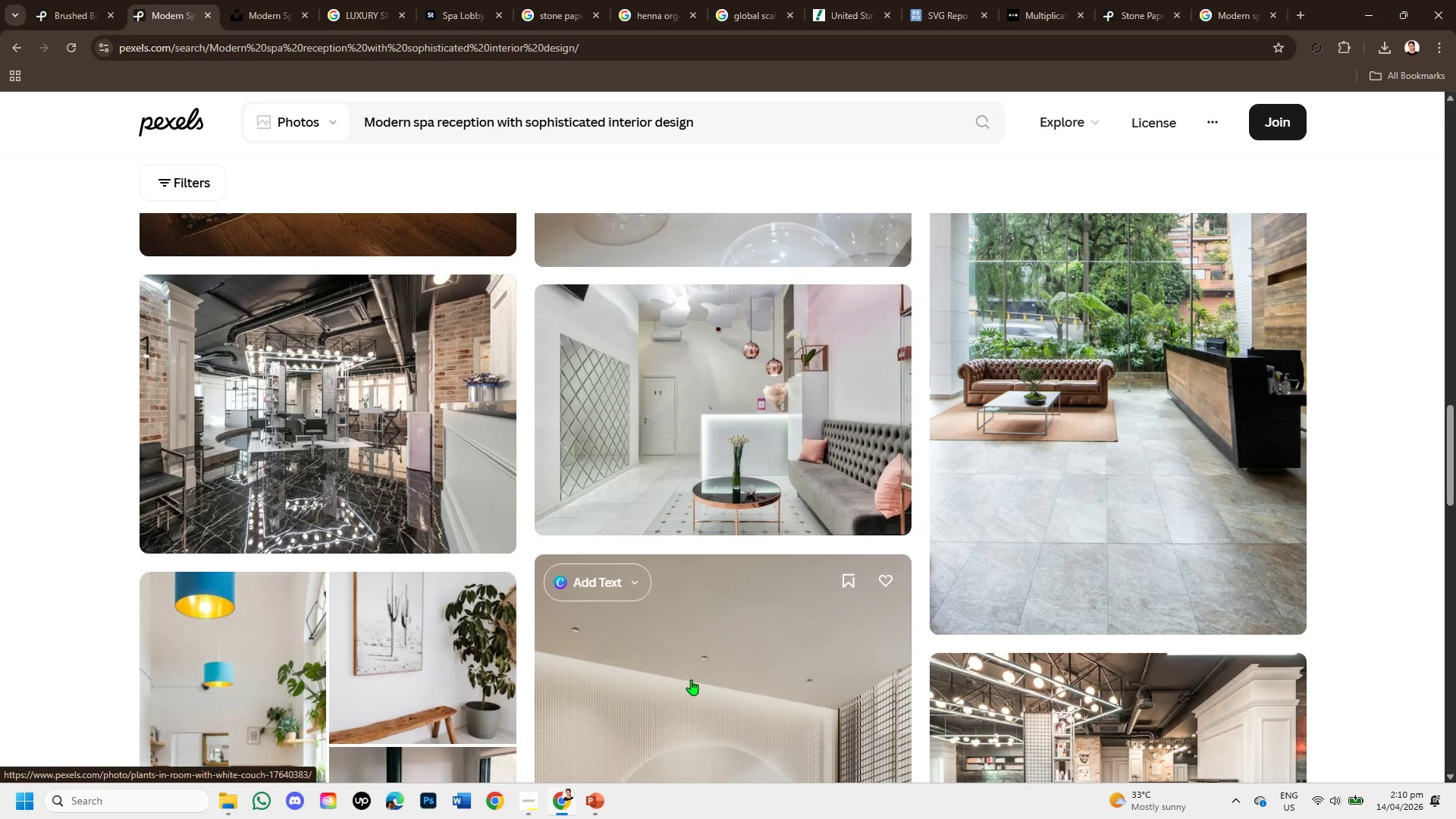 
scroll: coordinate [880, 576], scroll_direction: down, amount: 7.0
 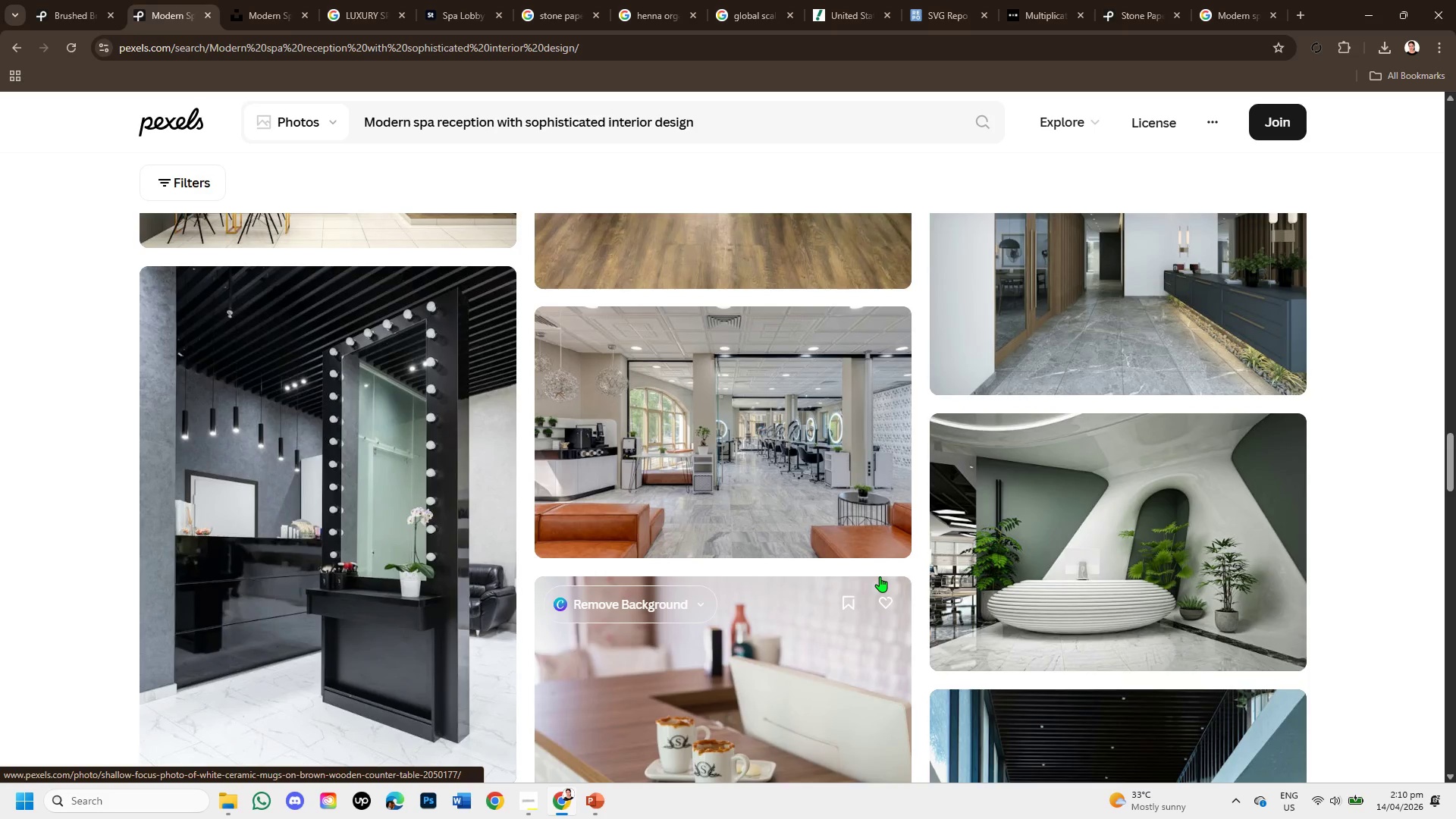 
scroll: coordinate [626, 707], scroll_direction: down, amount: 4.0
 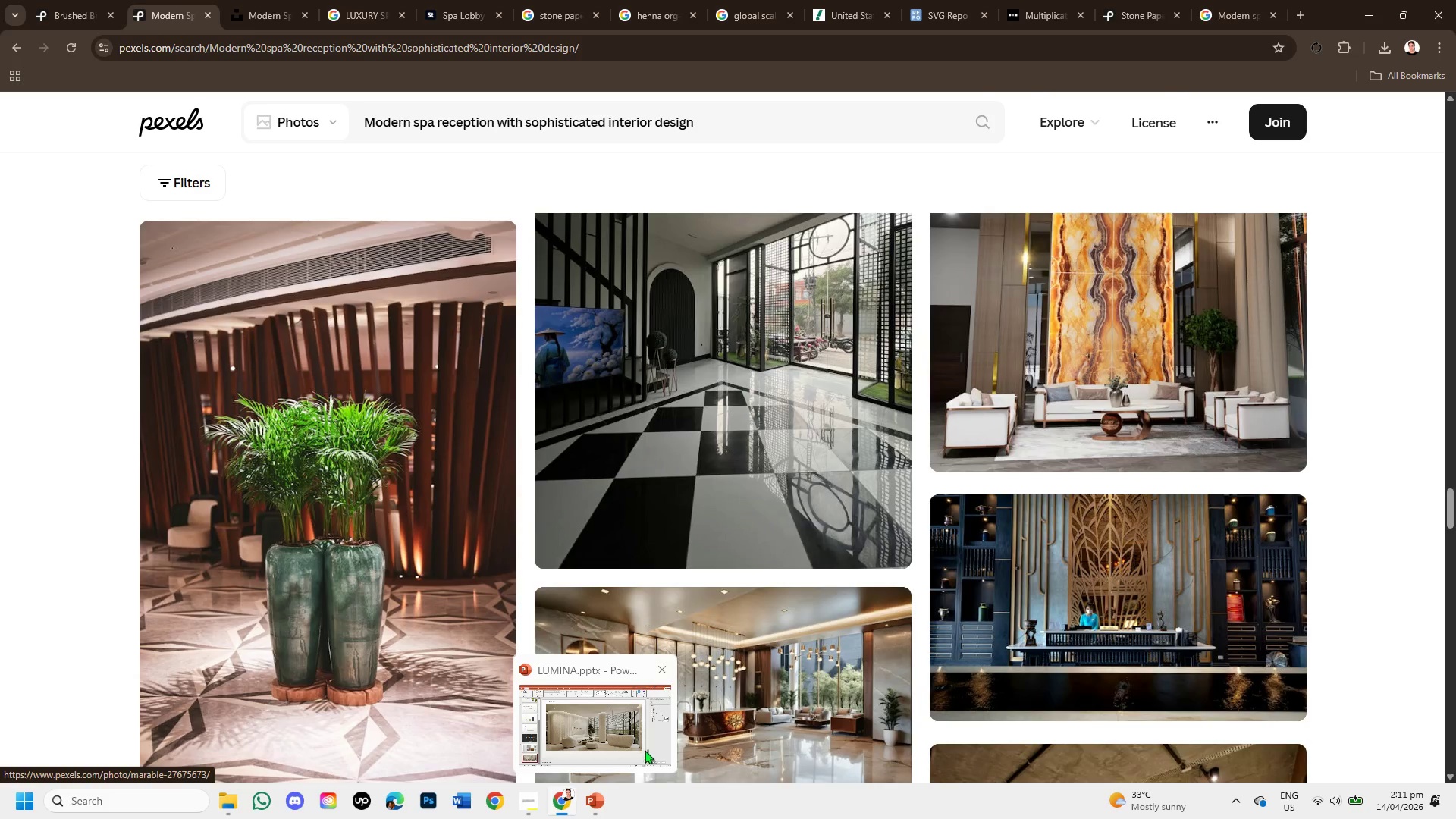 
left_click([598, 796])
 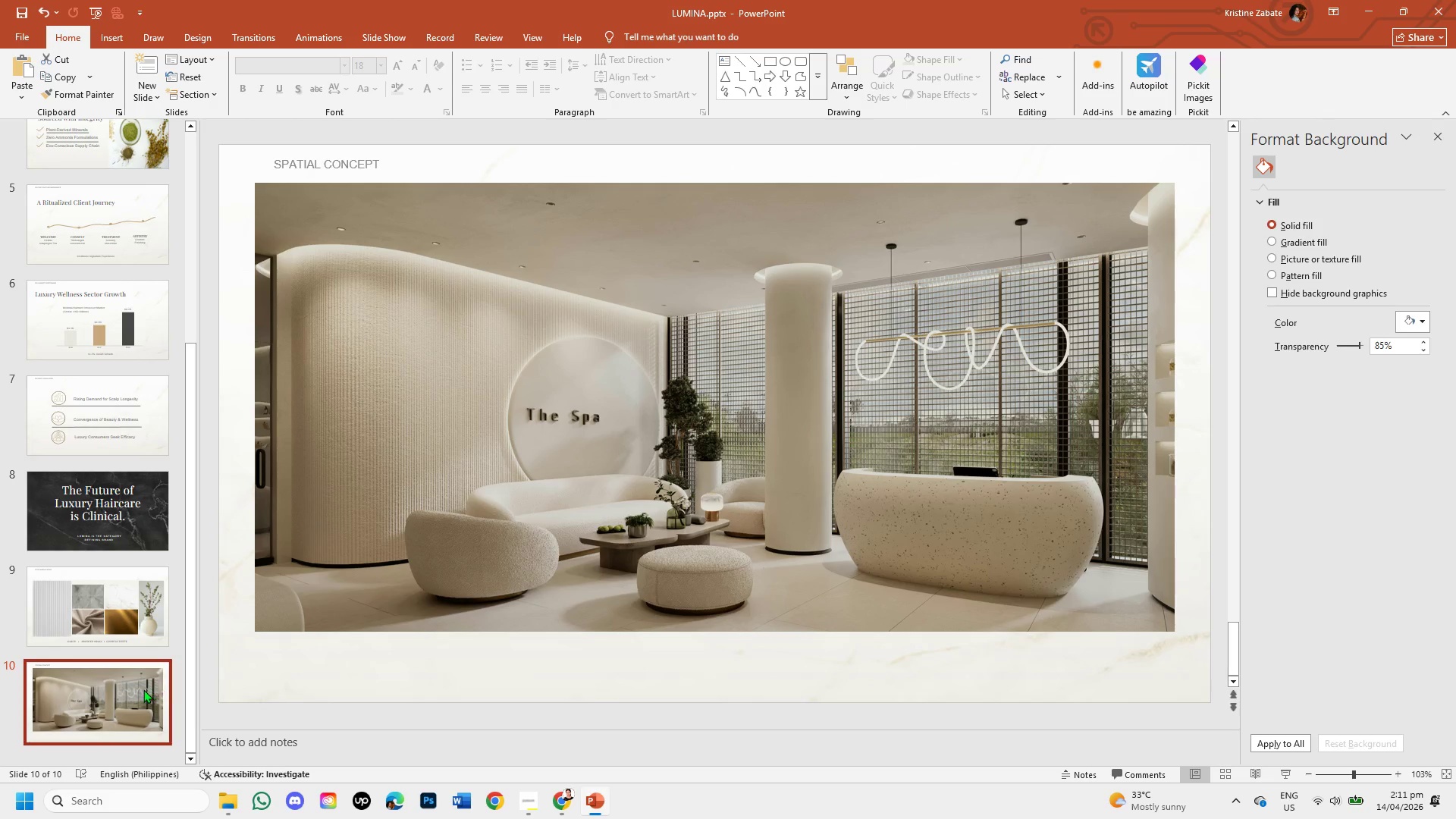 
right_click([143, 689])
 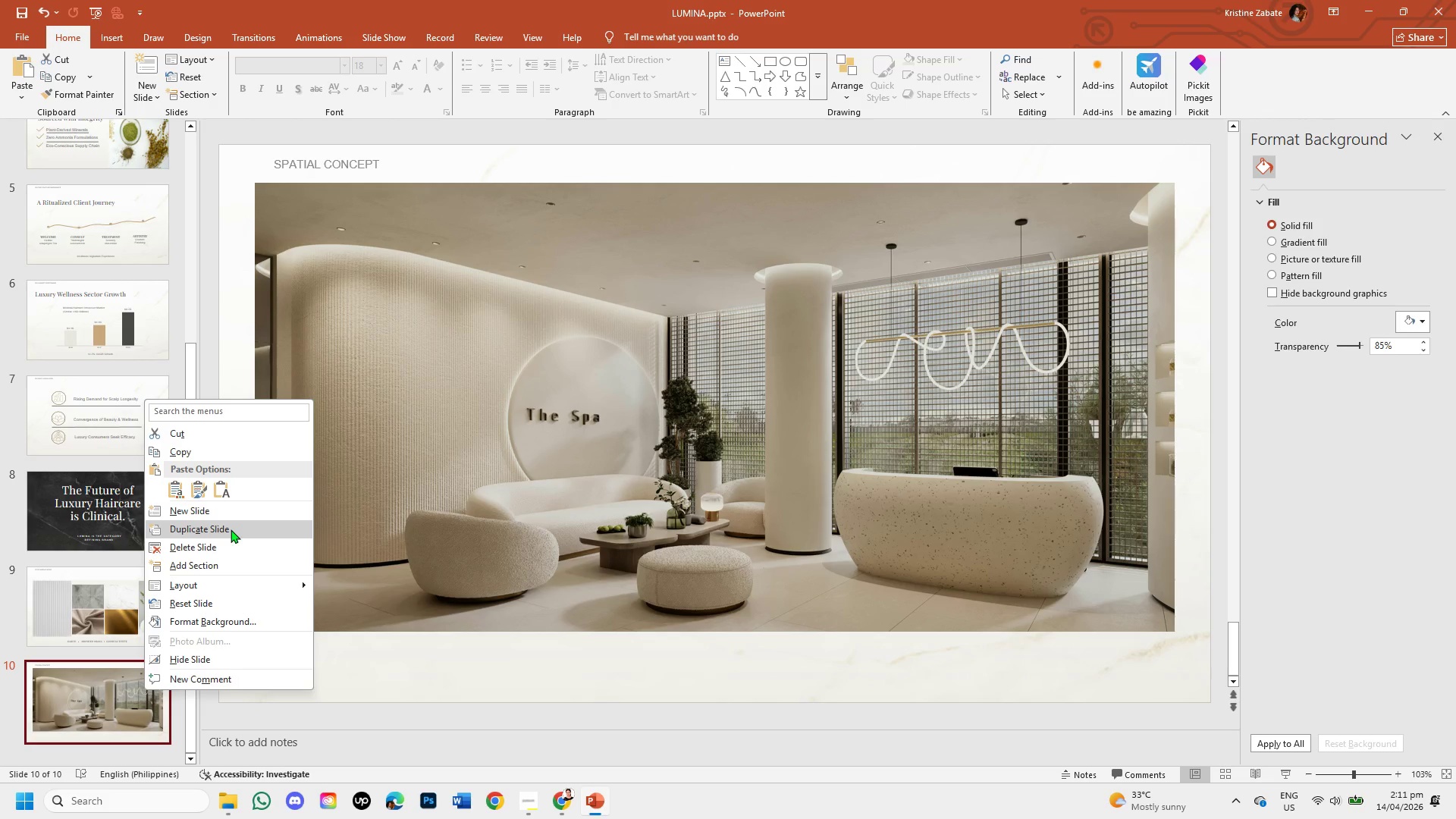 
left_click([231, 529])
 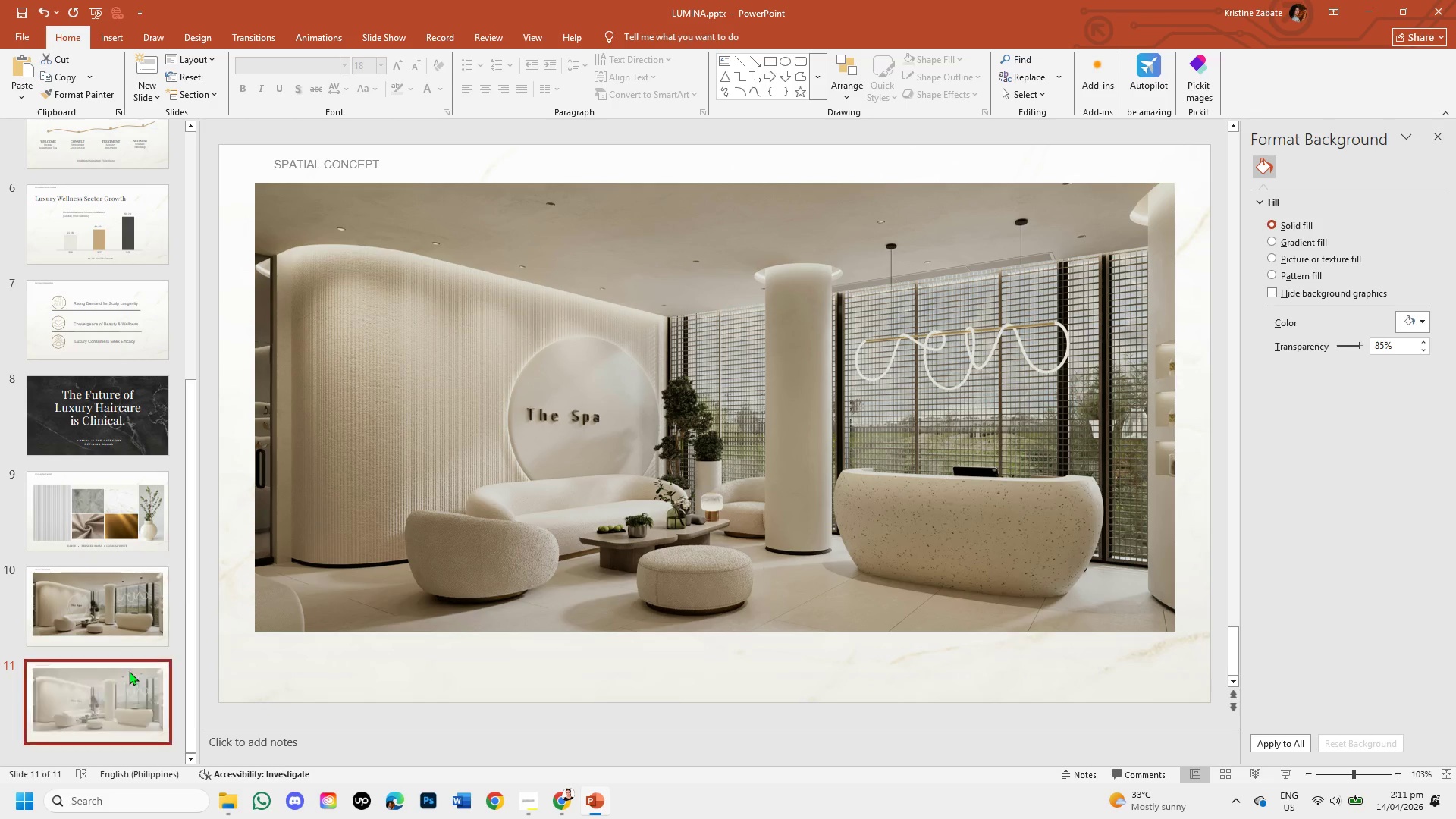 
left_click([494, 494])
 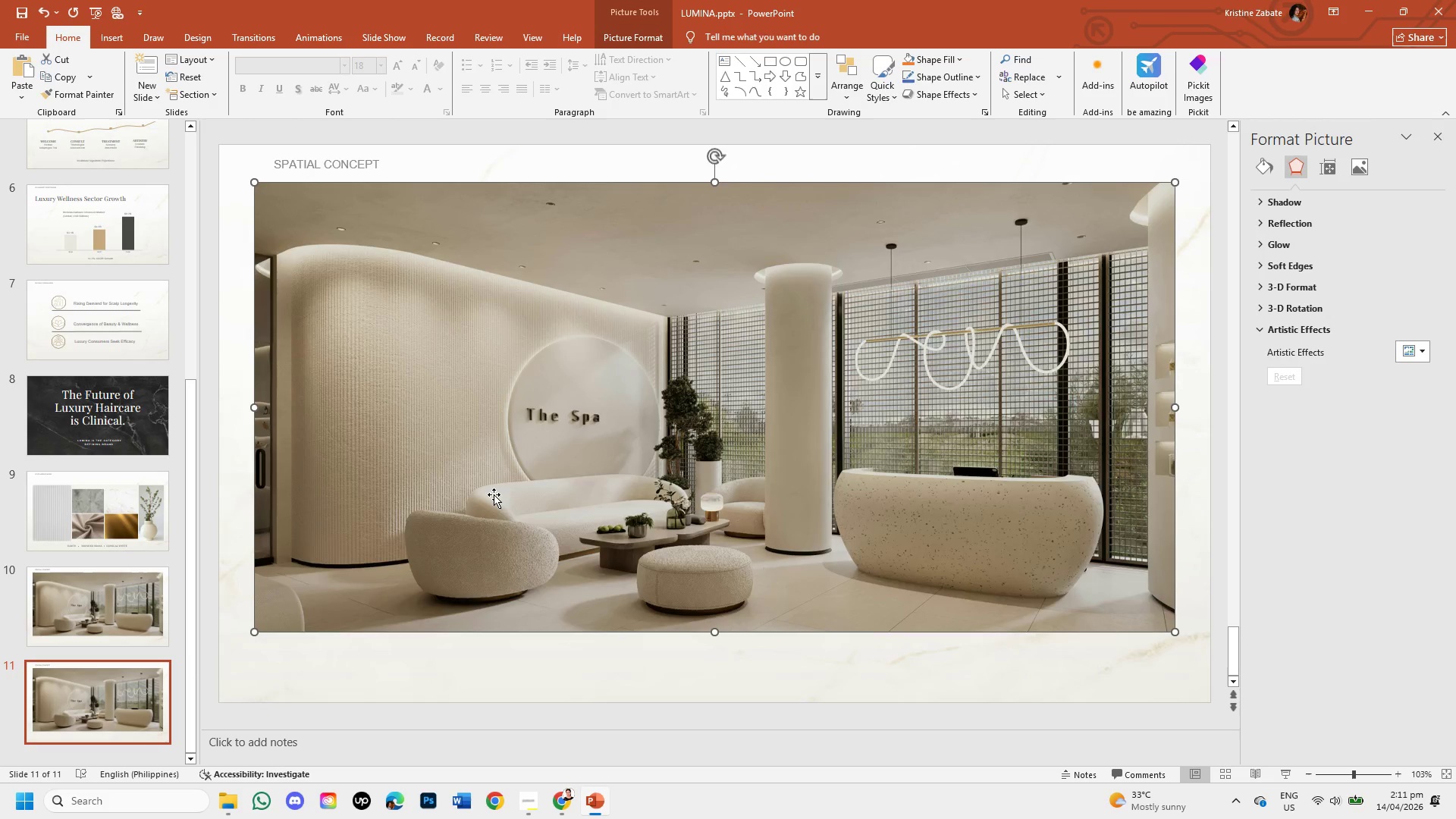 
key(Backspace)
 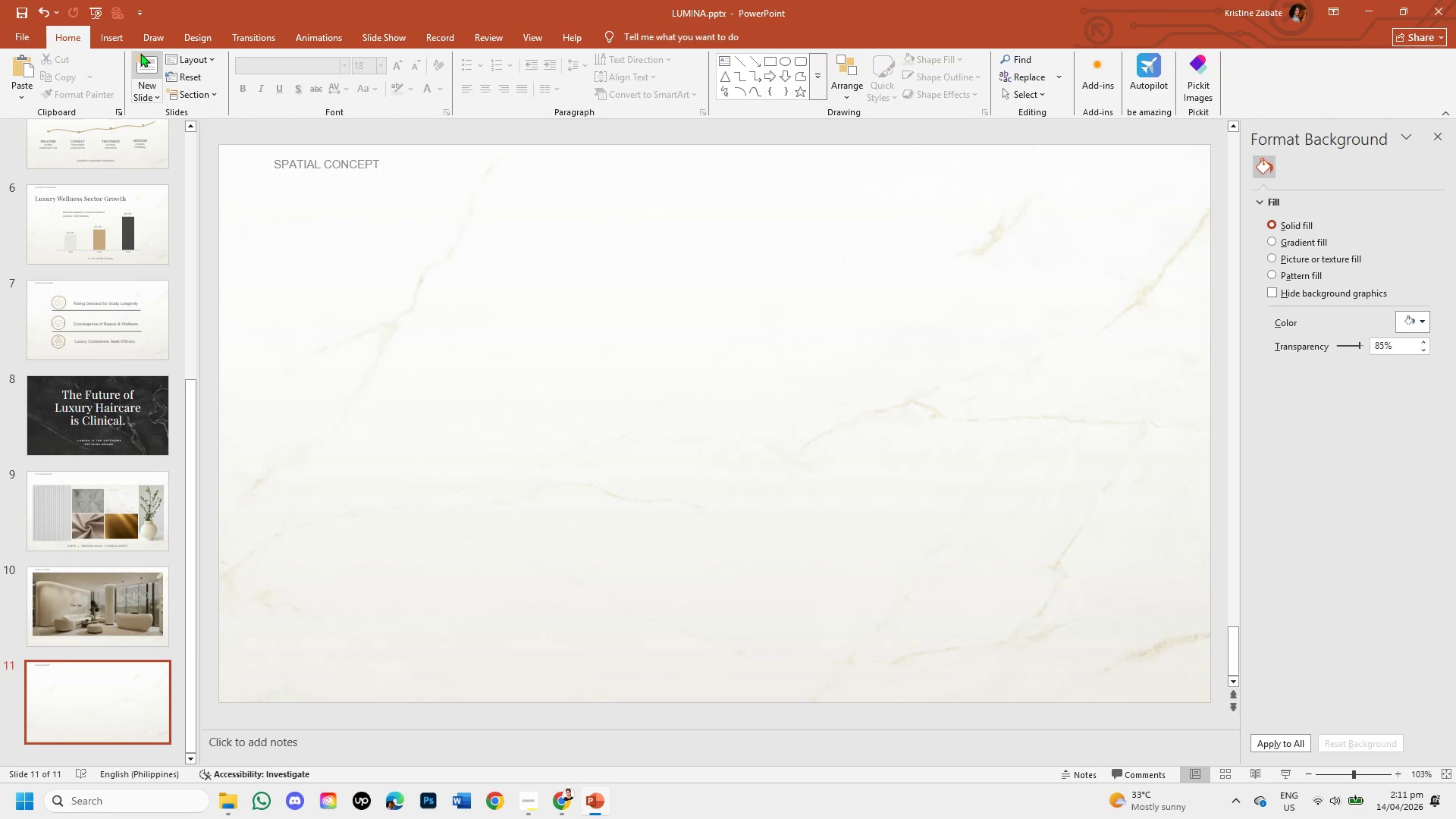 
left_click([121, 42])
 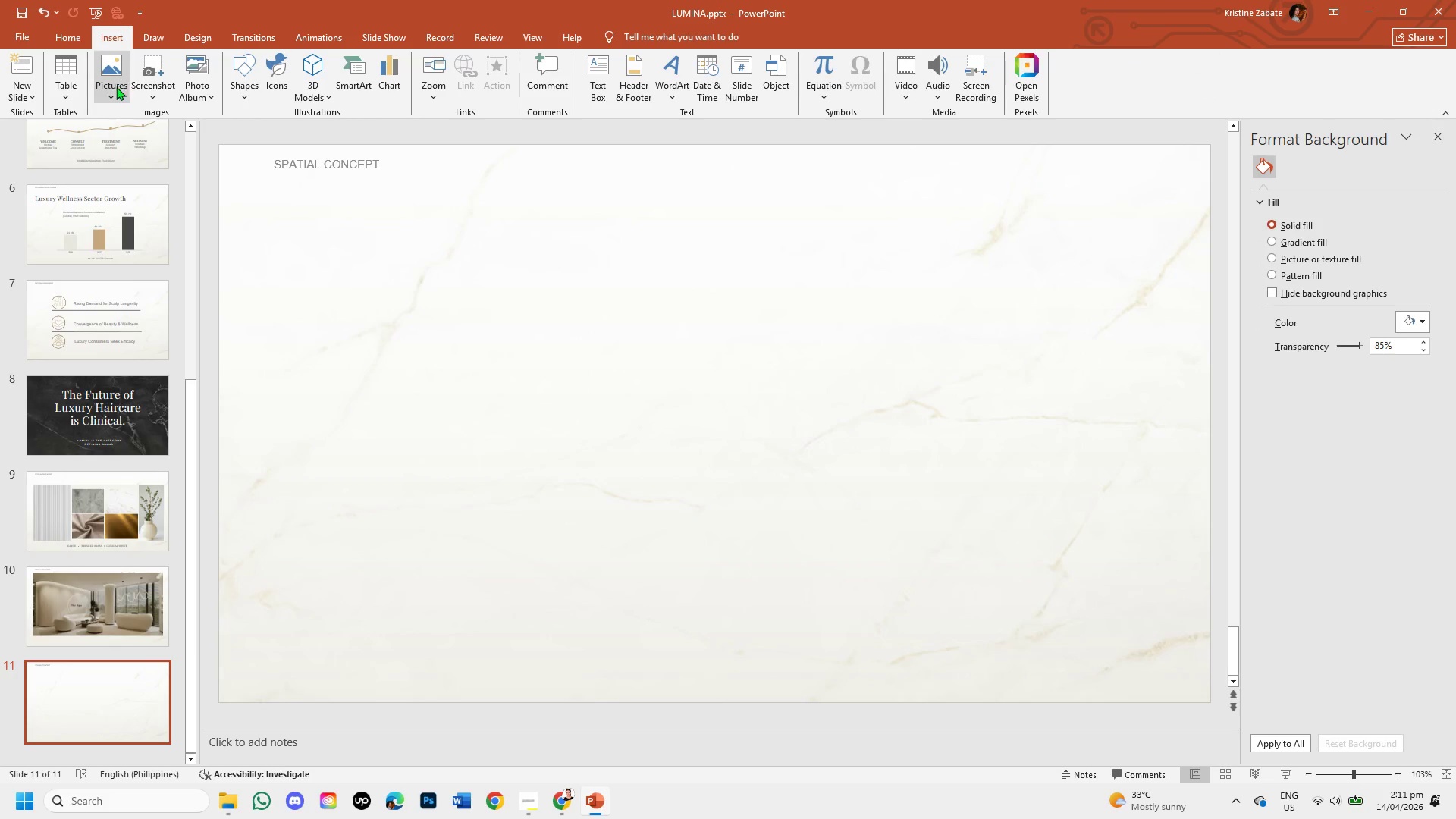 
left_click([113, 89])
 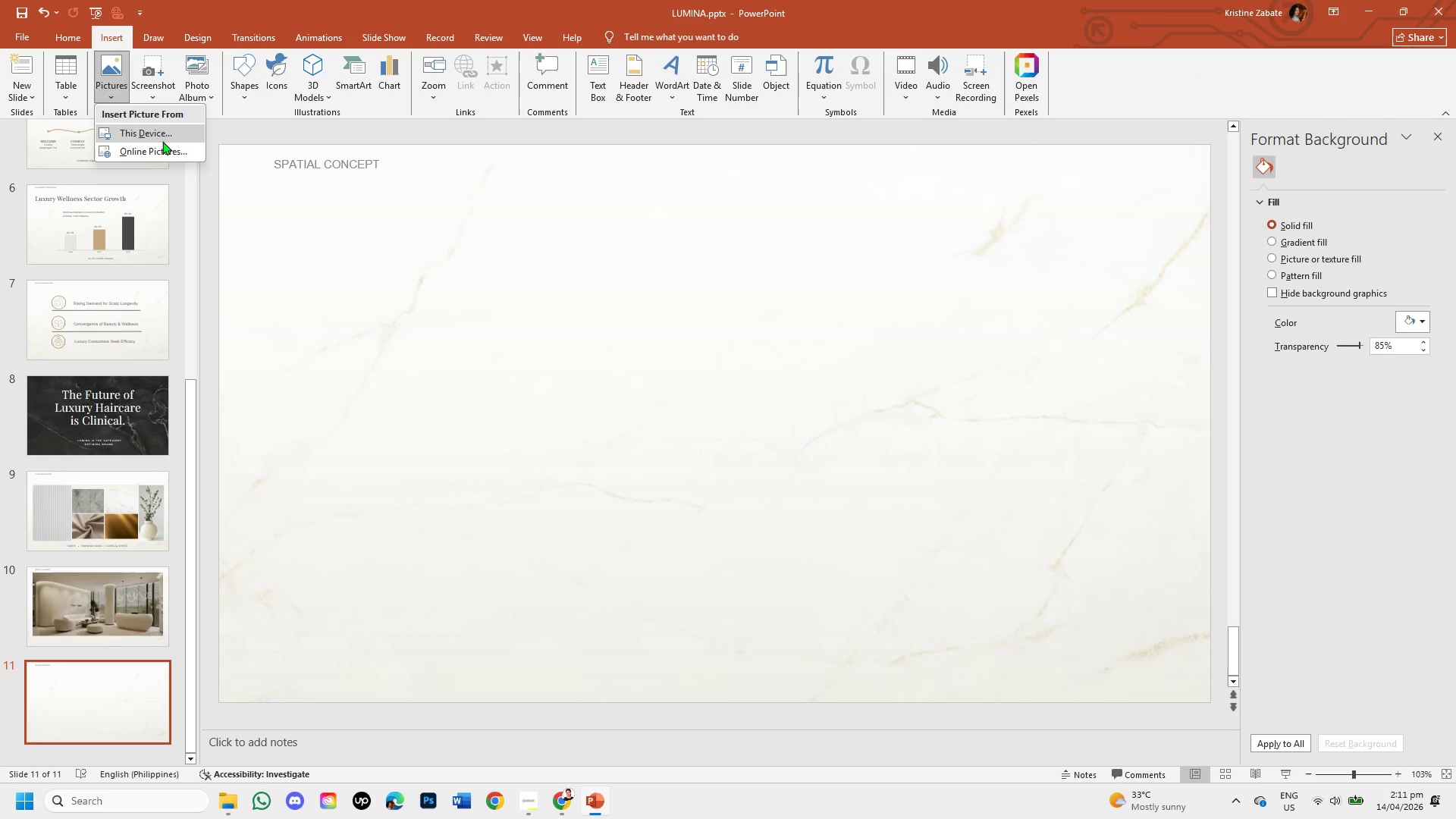 
left_click([163, 136])
 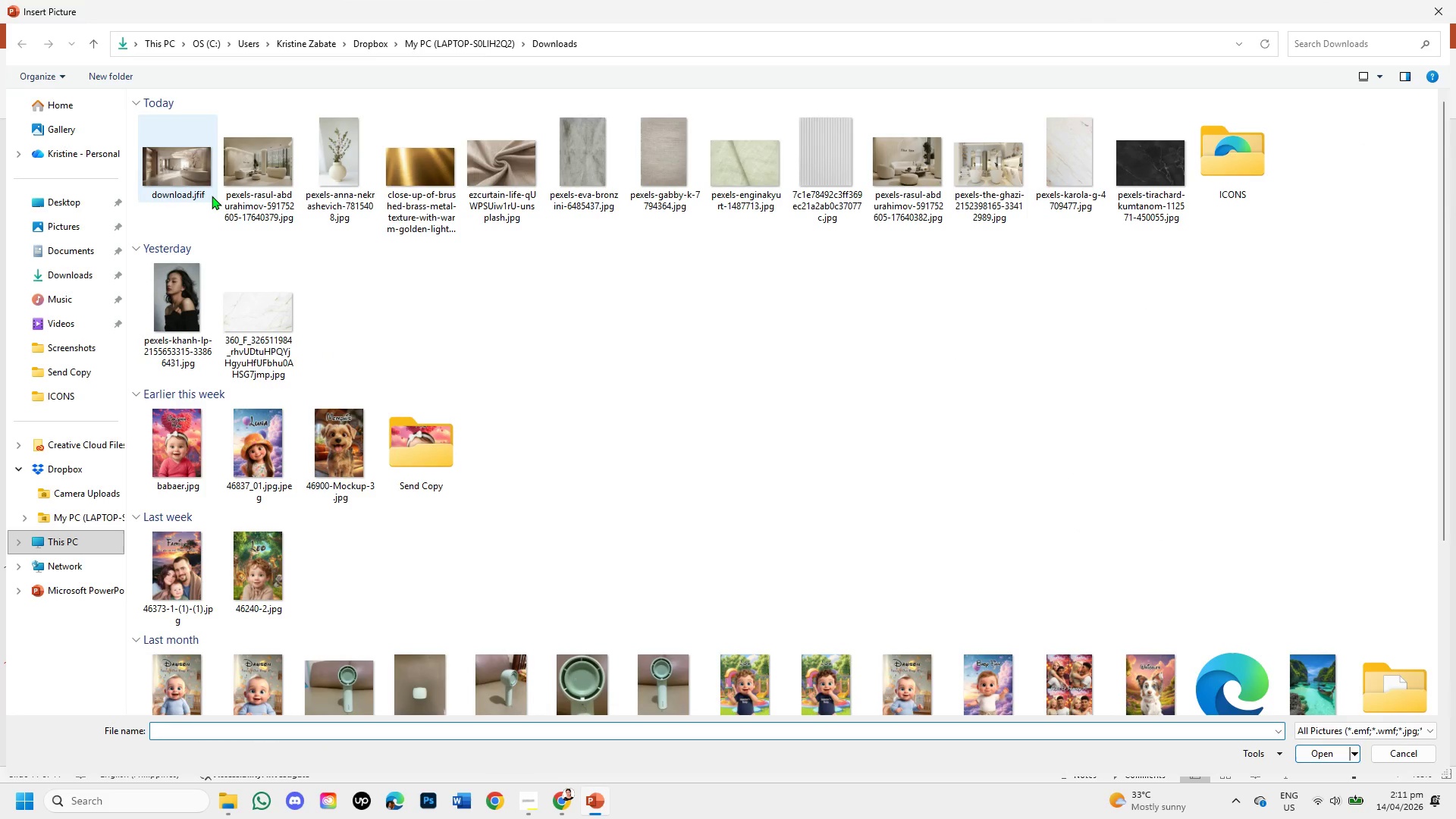 
double_click([190, 169])
 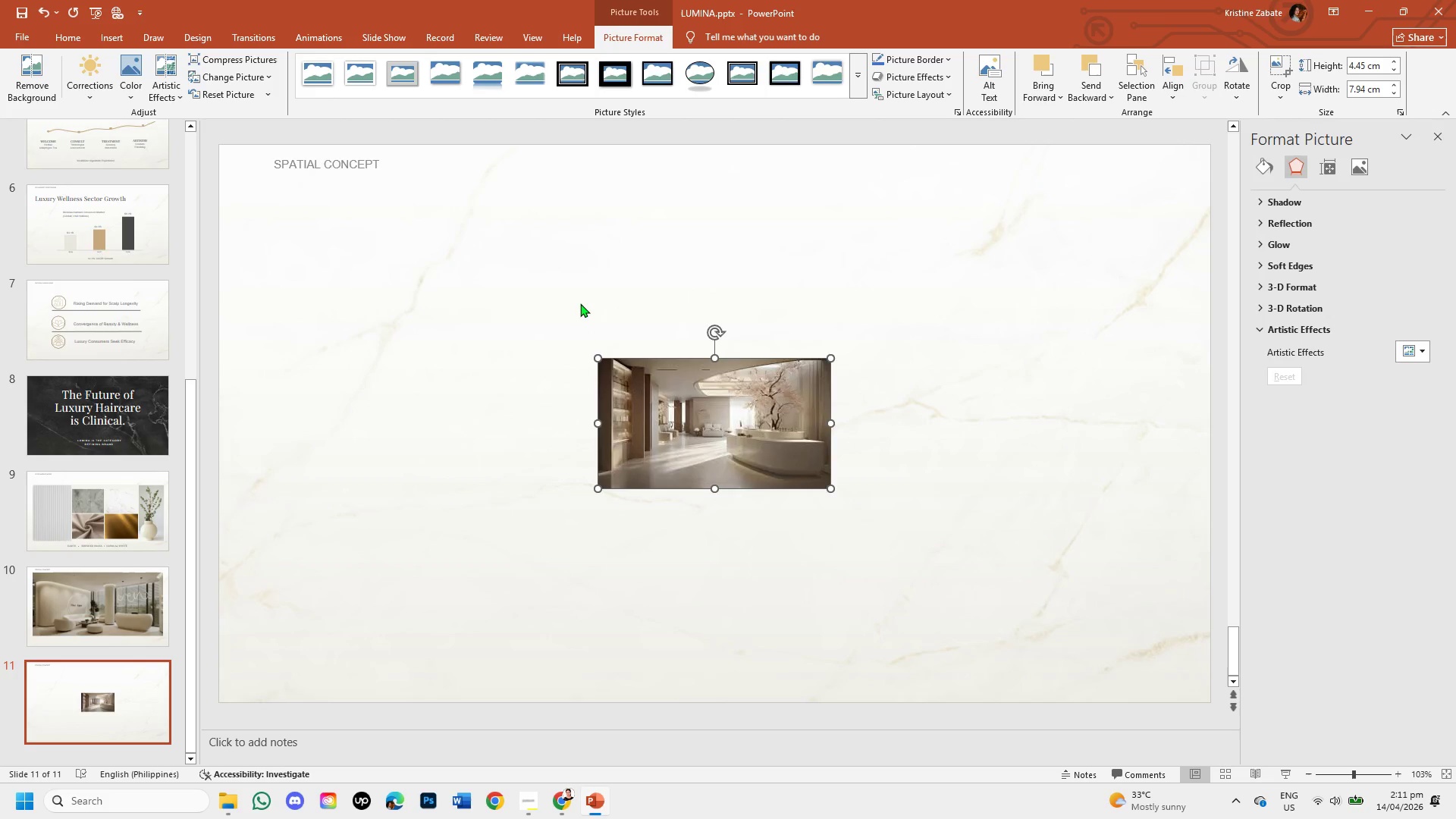 
left_click([673, 422])
 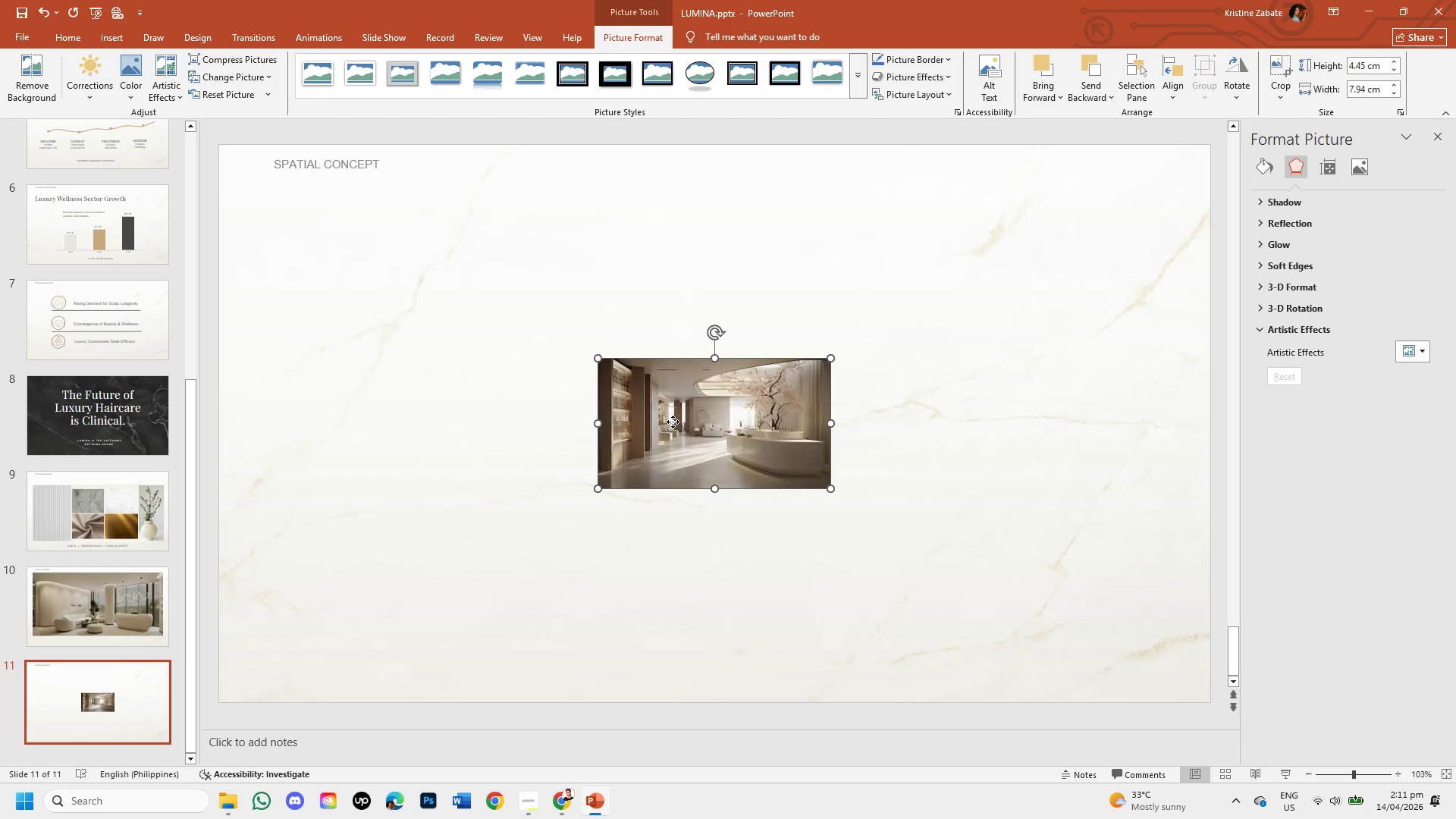 
left_click_drag(start_coordinate=[673, 422], to_coordinate=[339, 252])
 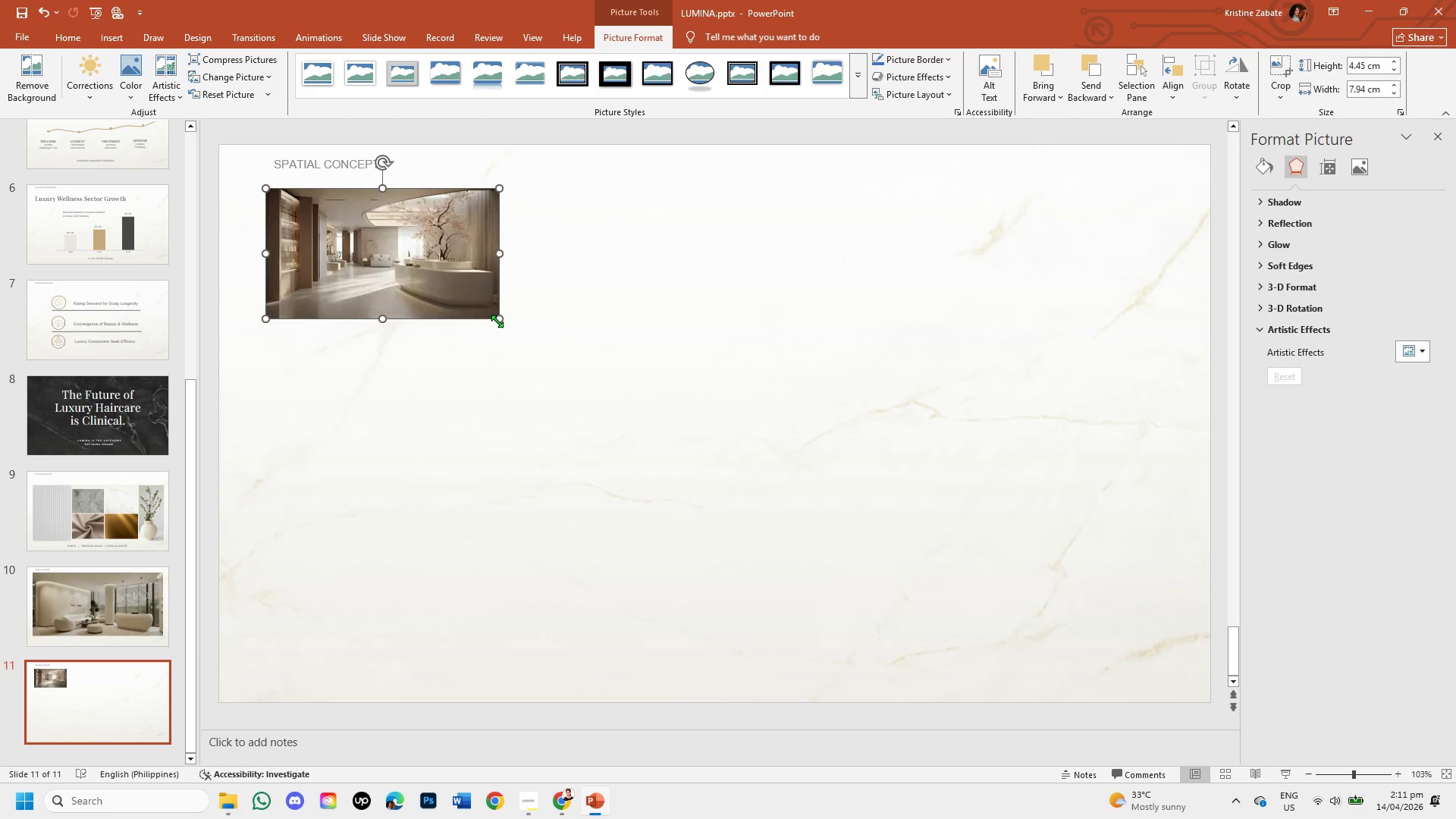 
left_click_drag(start_coordinate=[500, 322], to_coordinate=[1141, 601])
 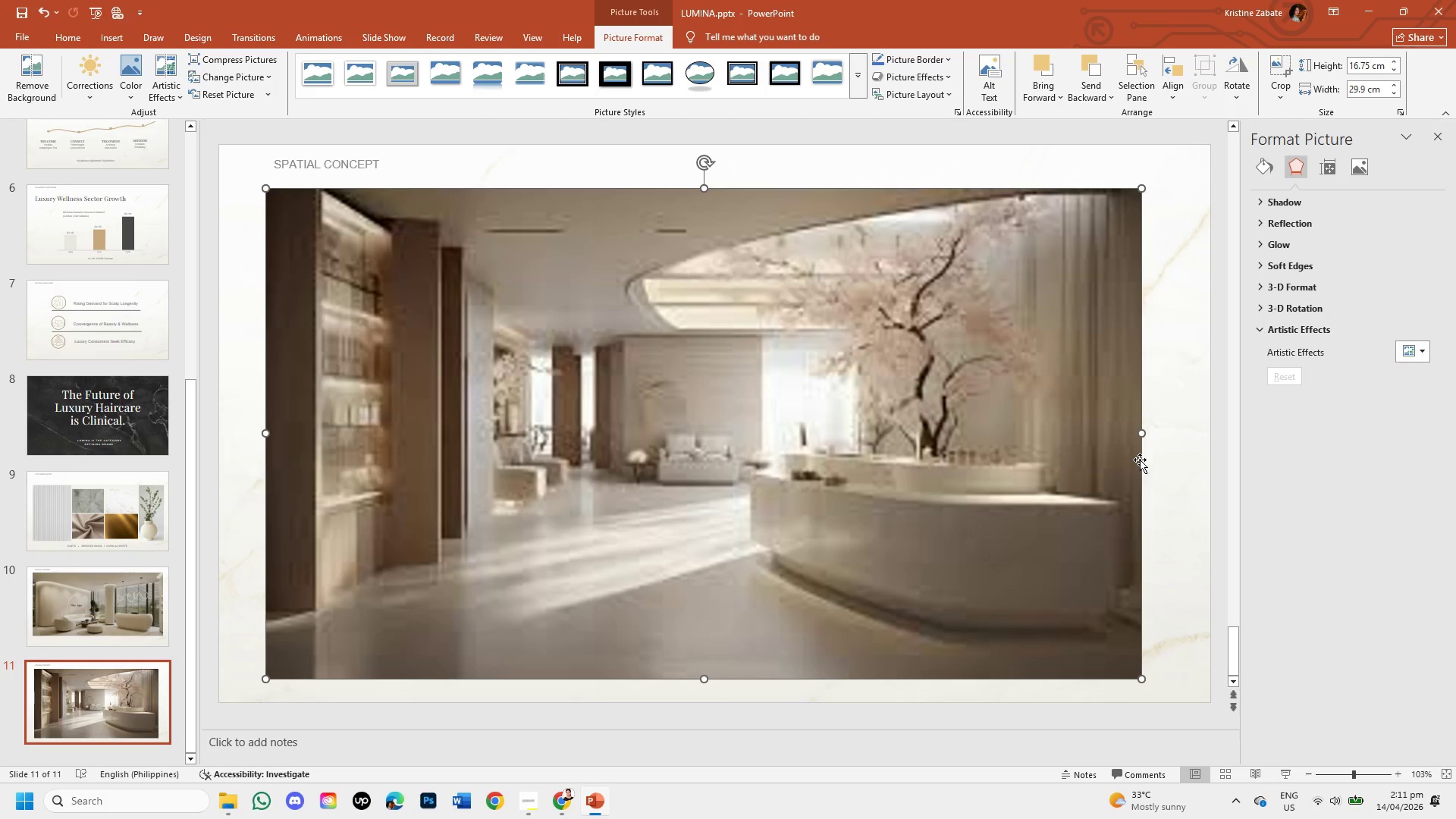 
left_click([857, 472])
 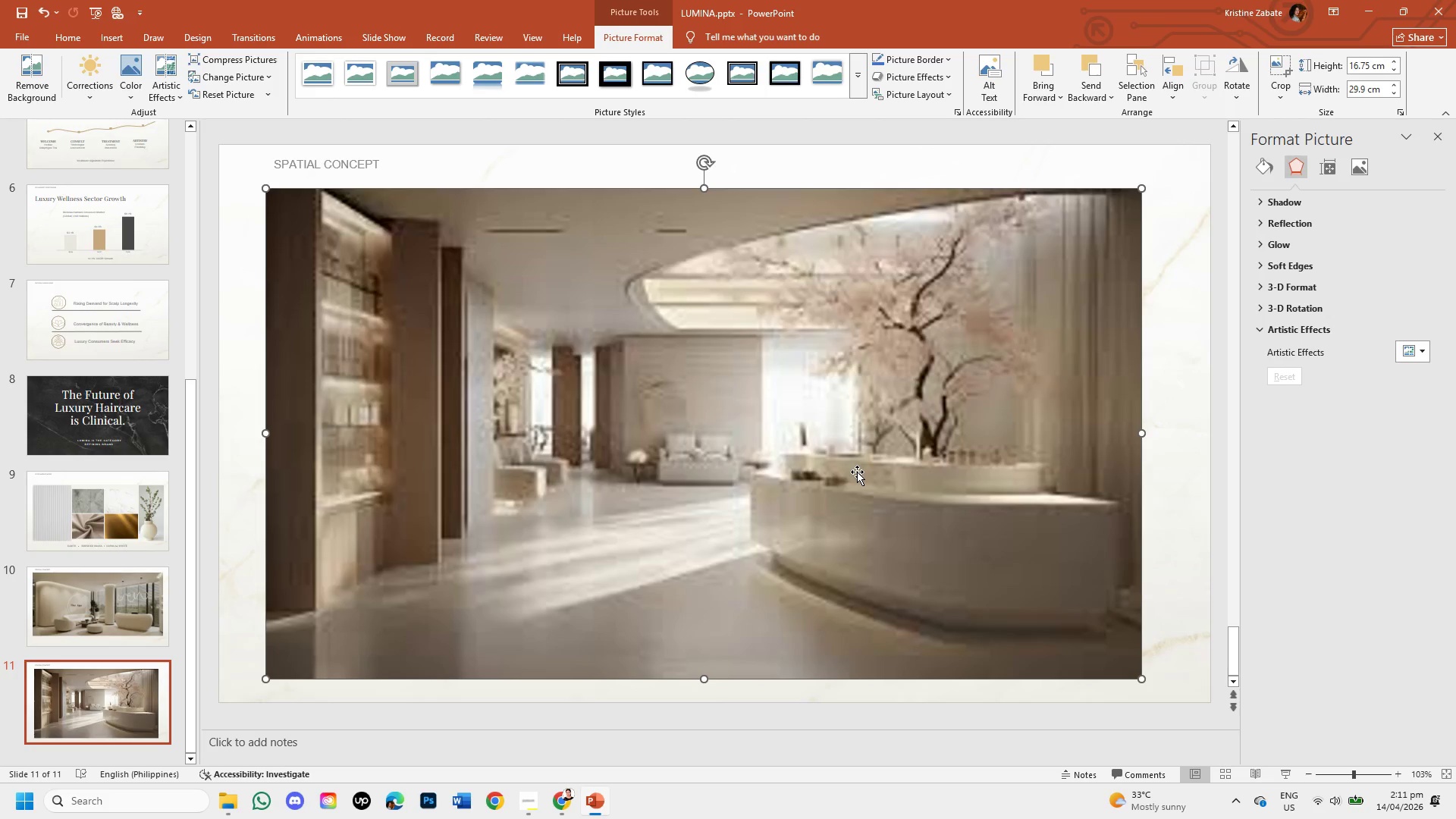 
key(Backspace)
 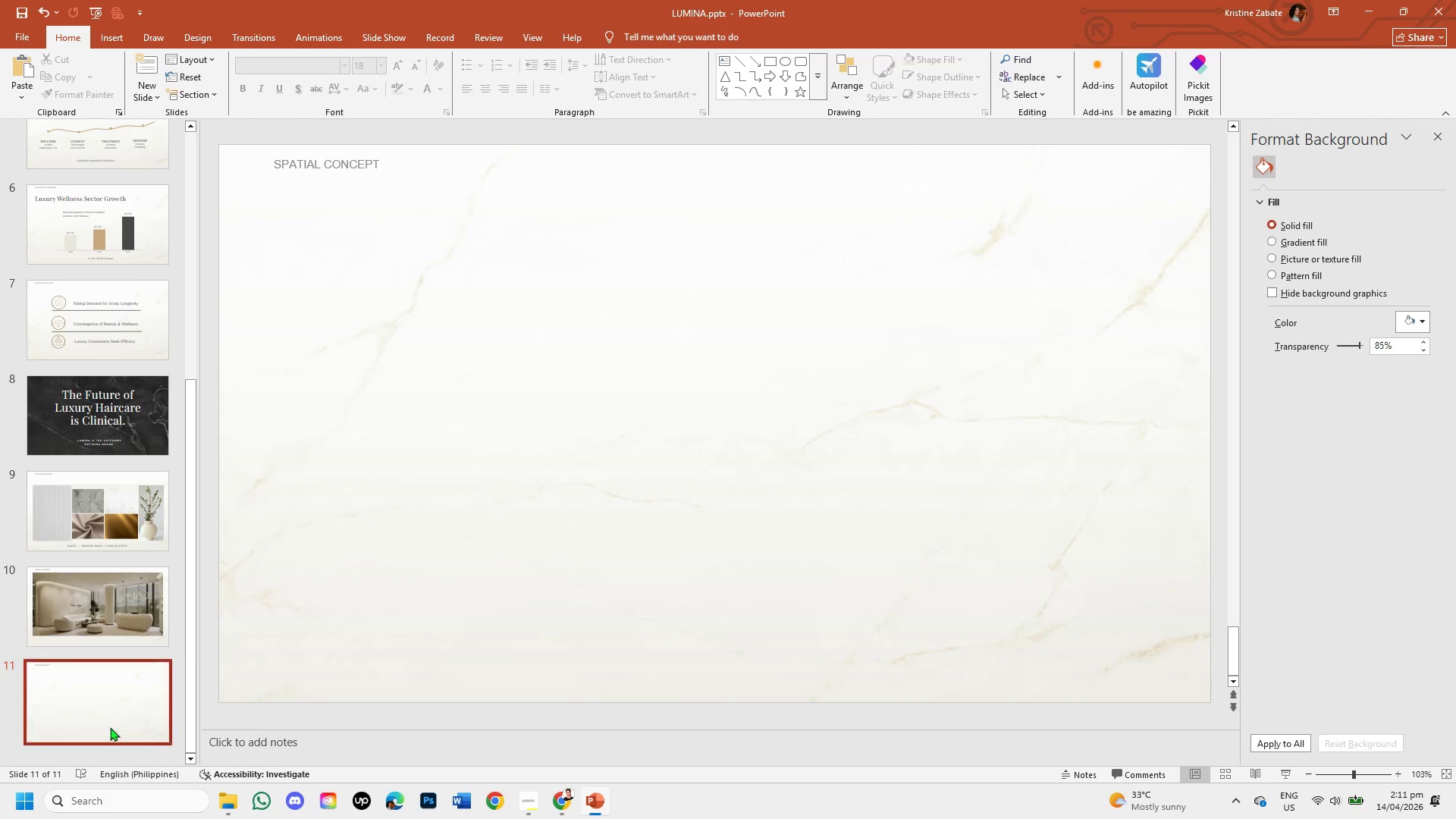 
left_click([124, 615])
 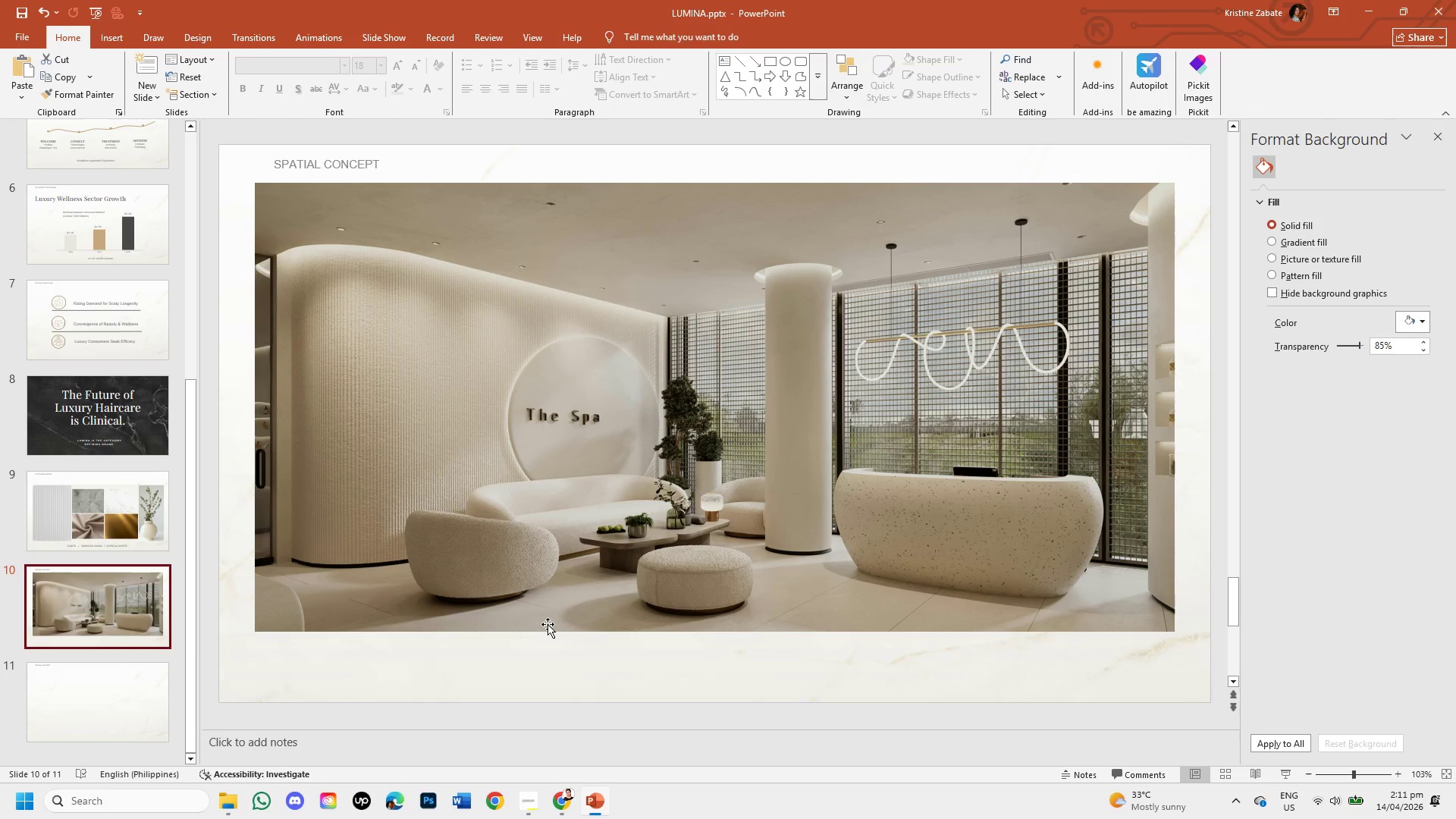 
wait(12.34)
 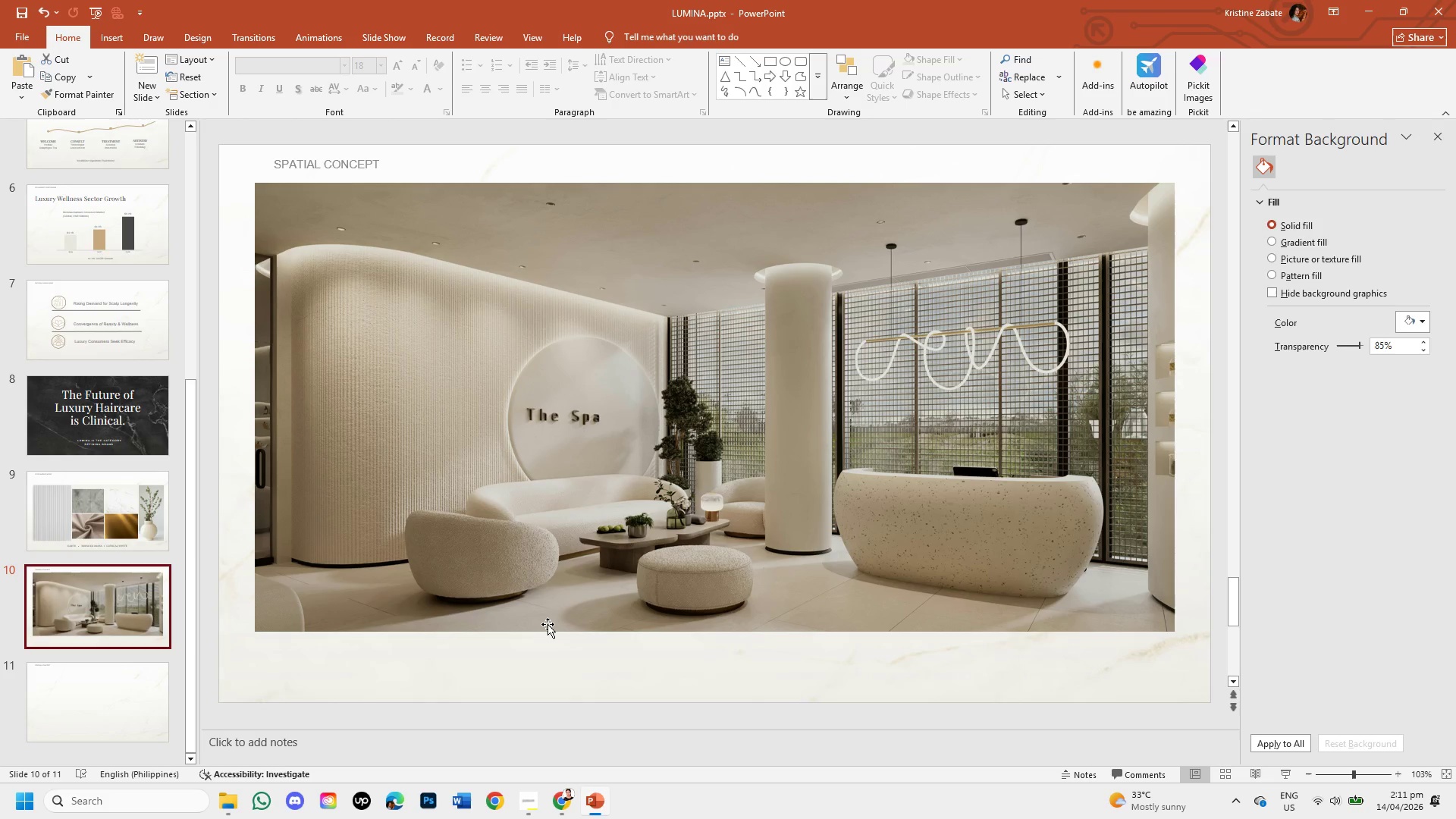 
left_click([143, 482])
 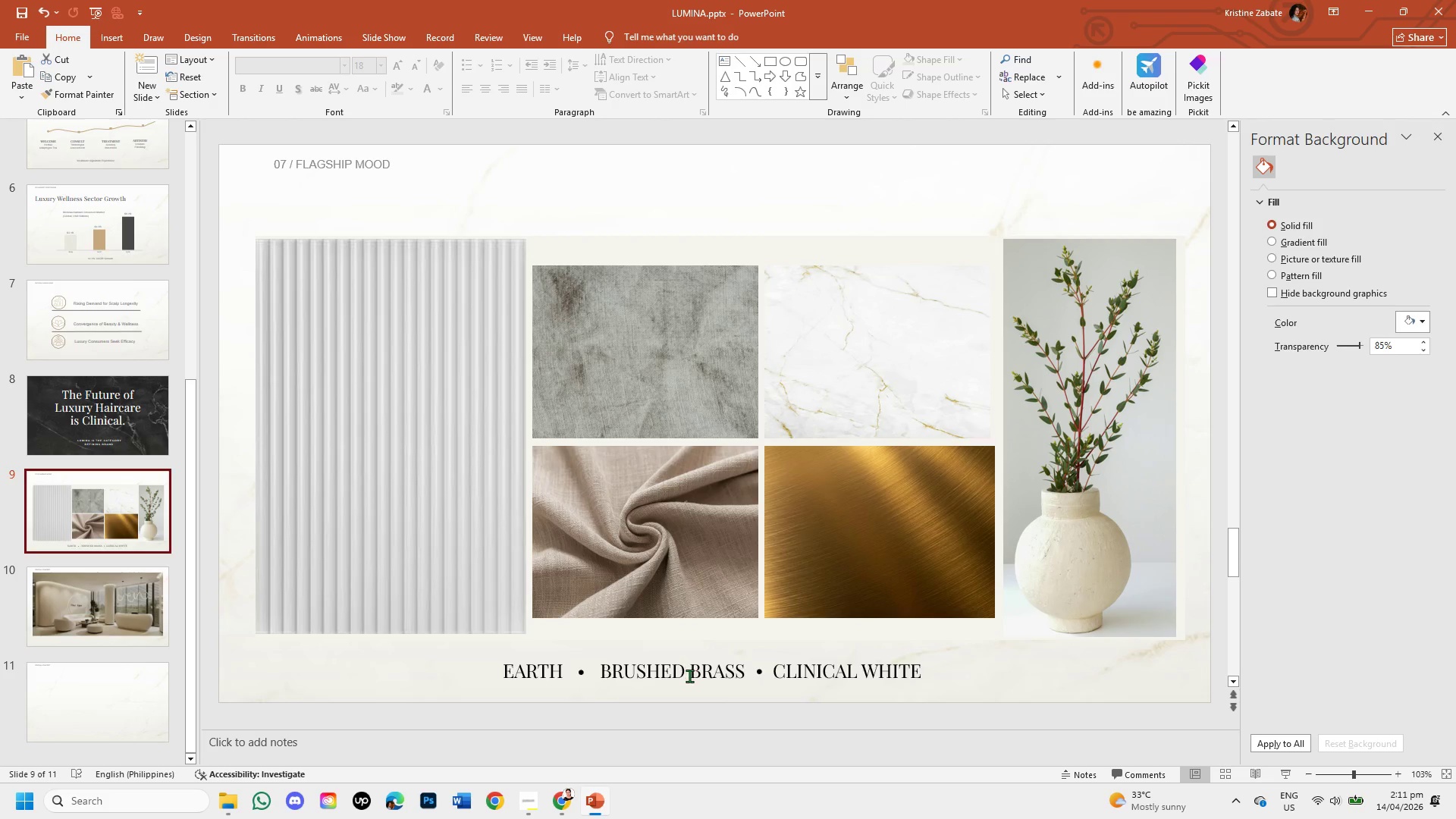 
left_click([689, 676])
 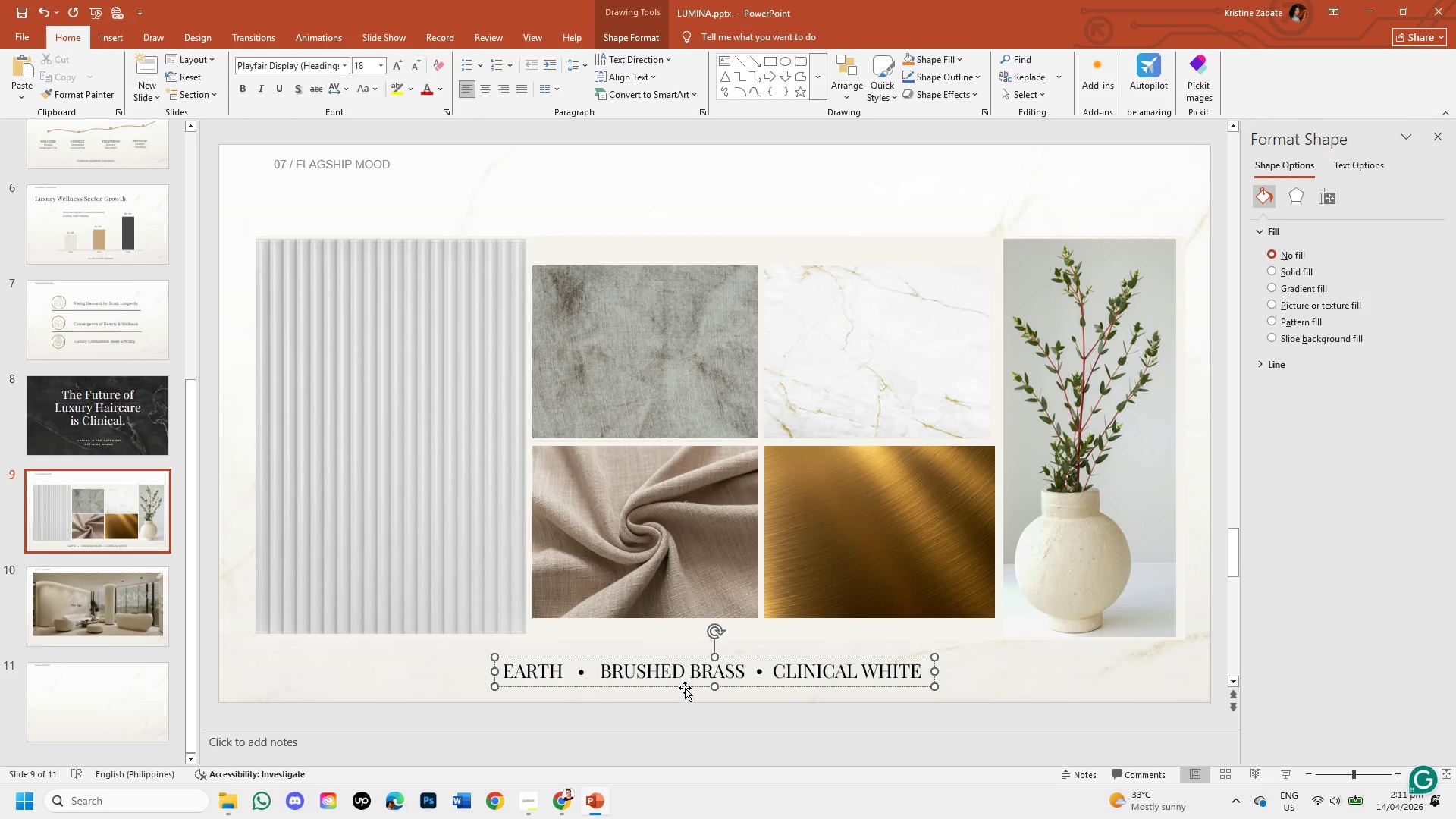 
left_click([685, 685])
 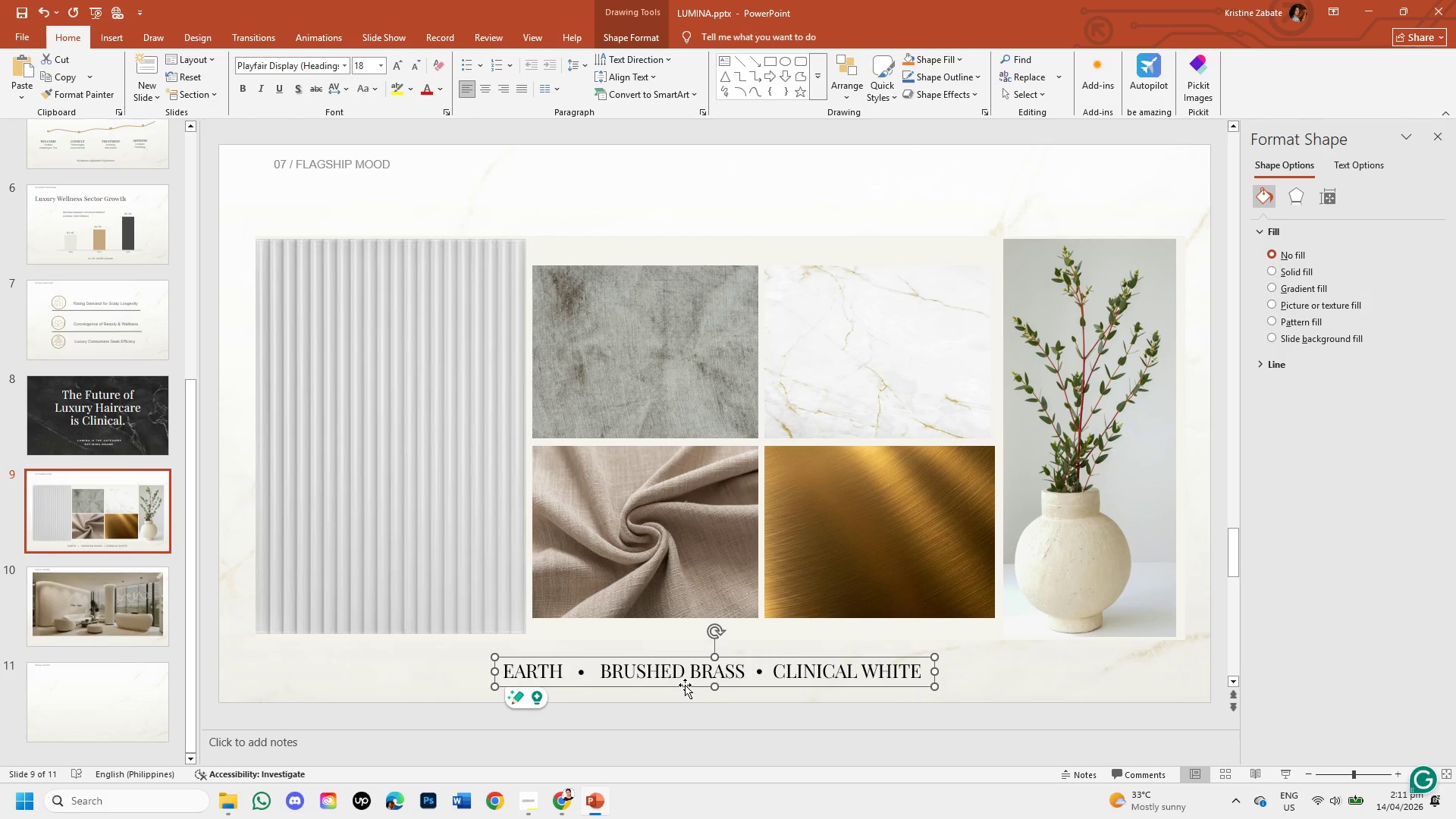 
hold_key(key=ControlLeft, duration=1.03)
 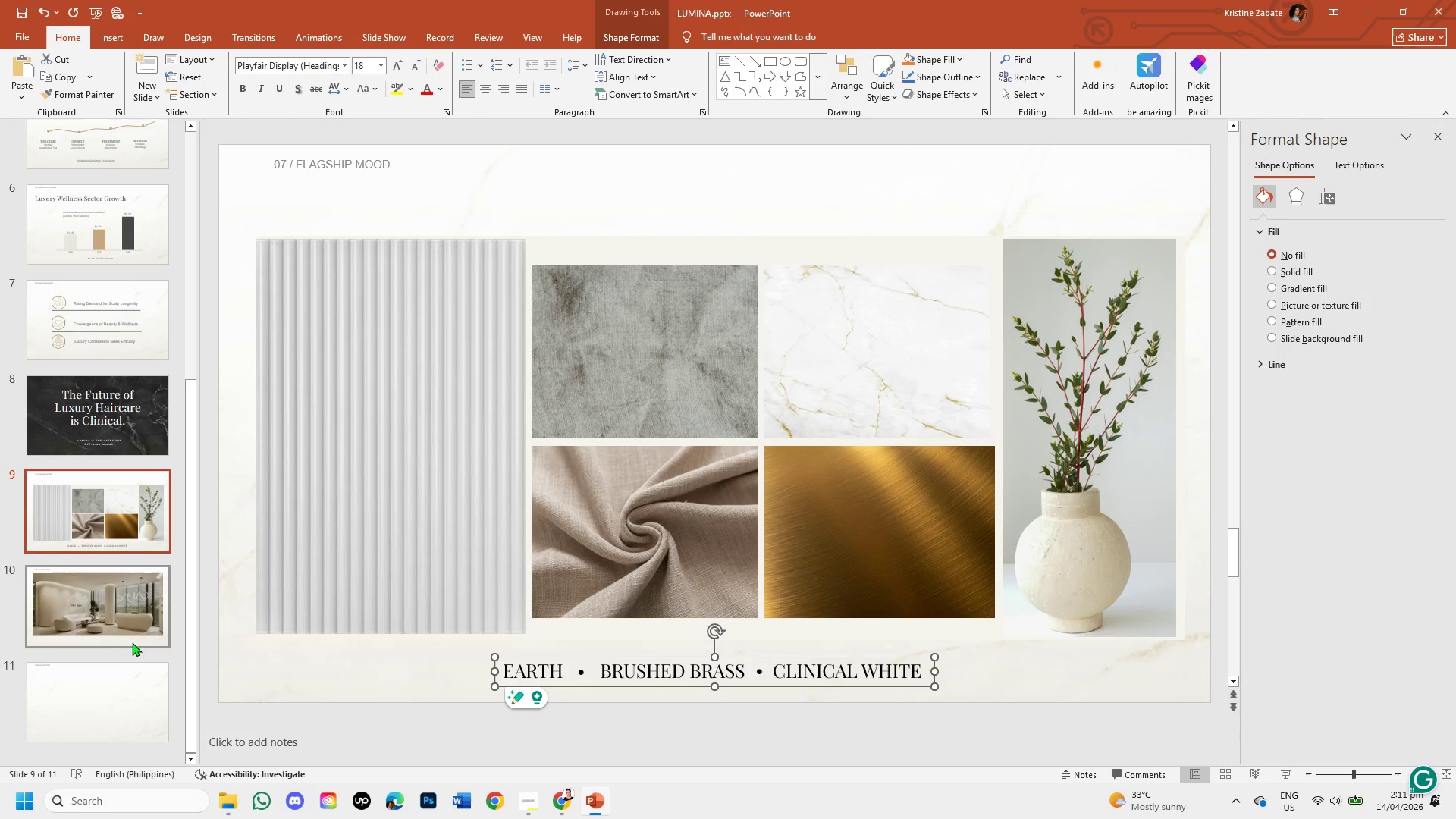 
hold_key(key=C, duration=0.33)
 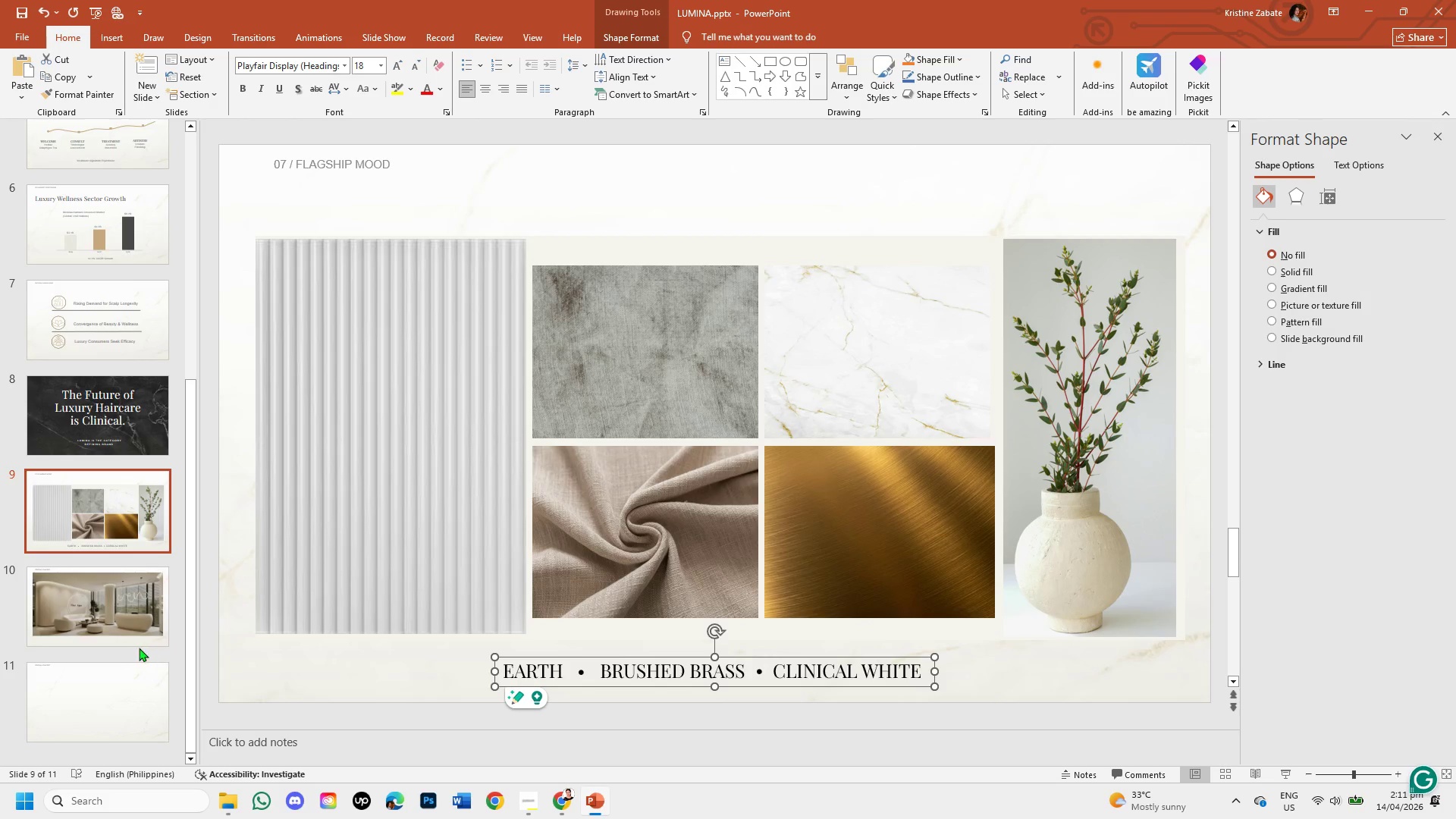 
left_click([131, 640])
 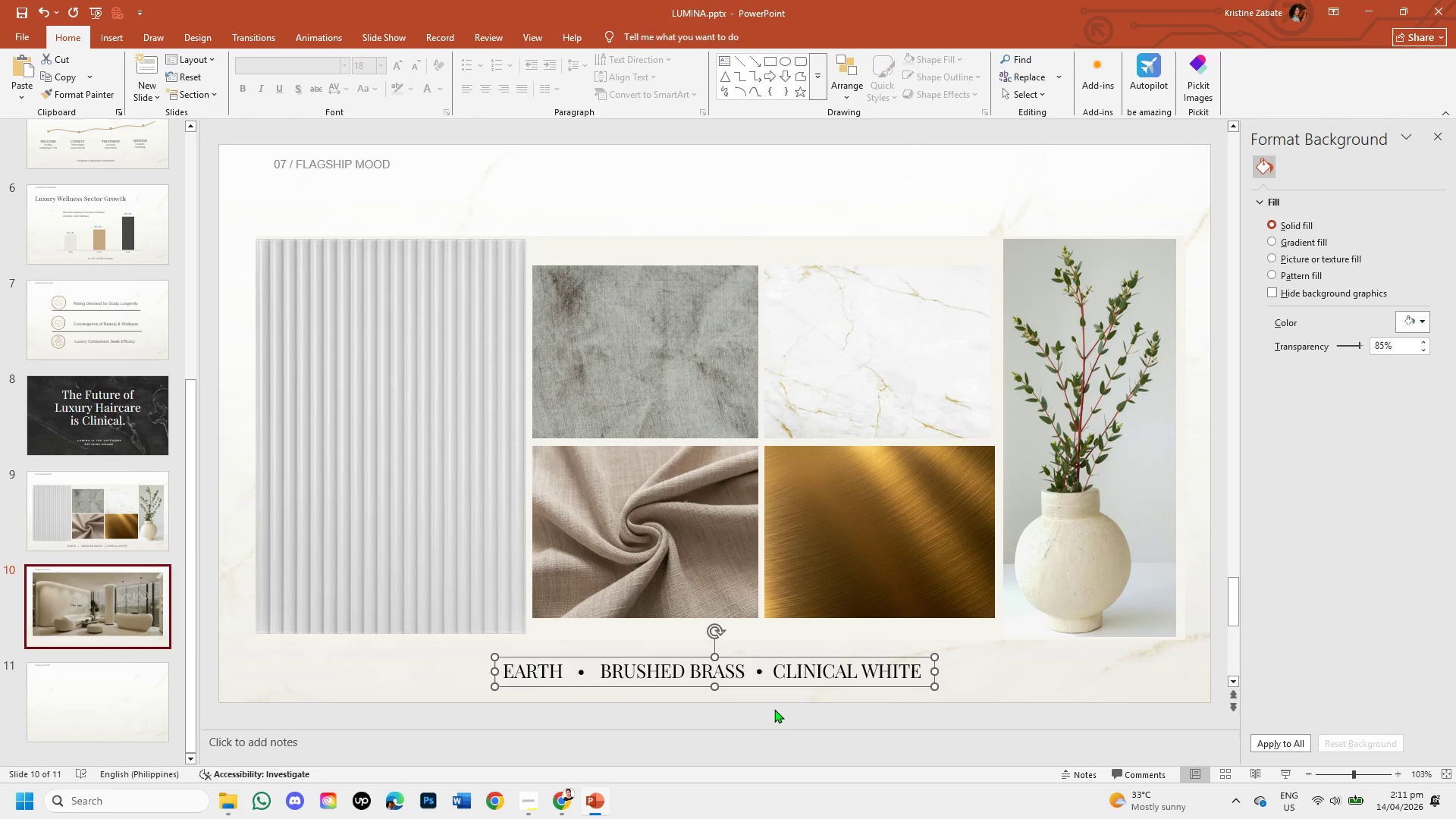 
key(Control+V)
 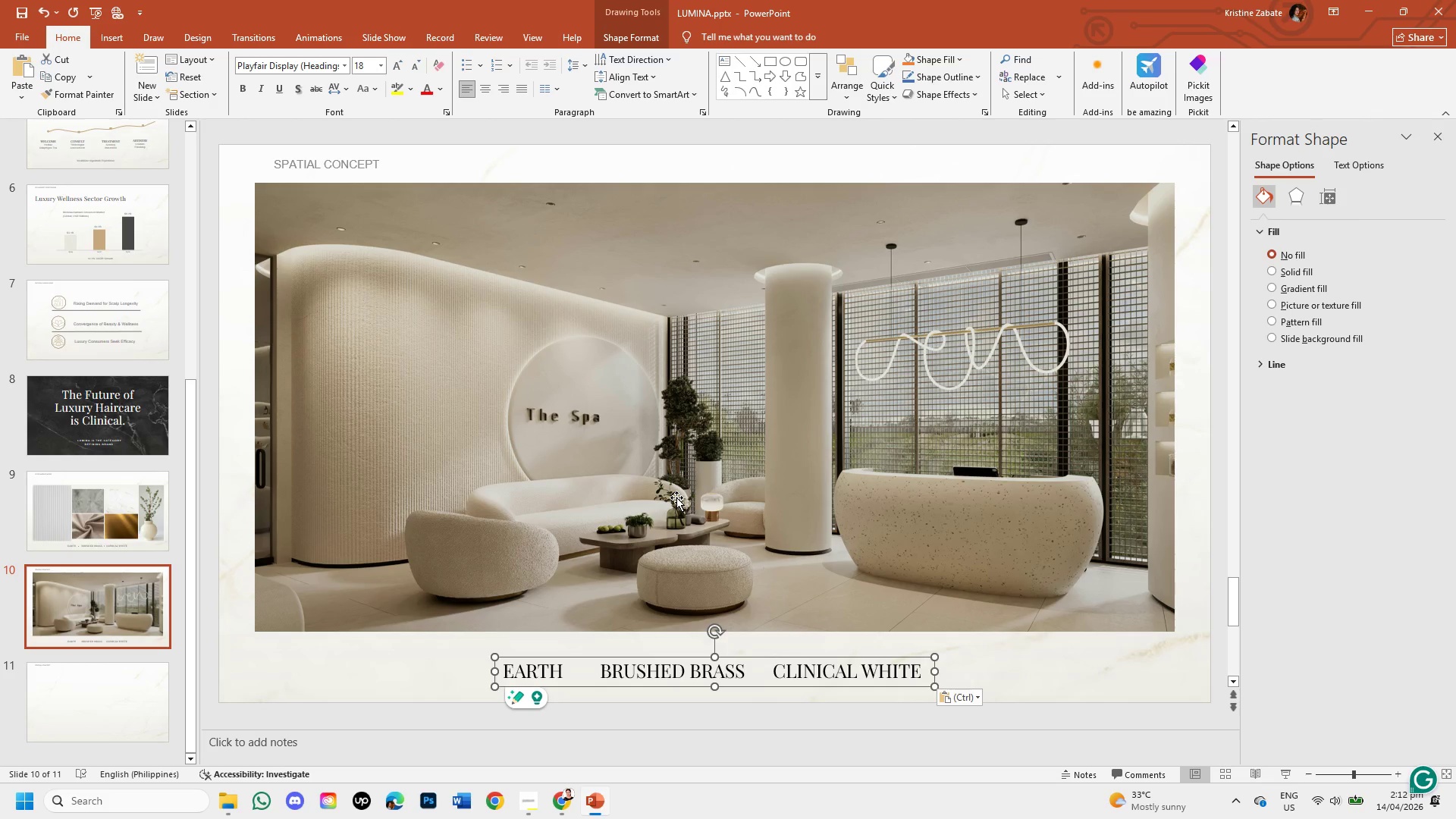 
wait(15.25)
 